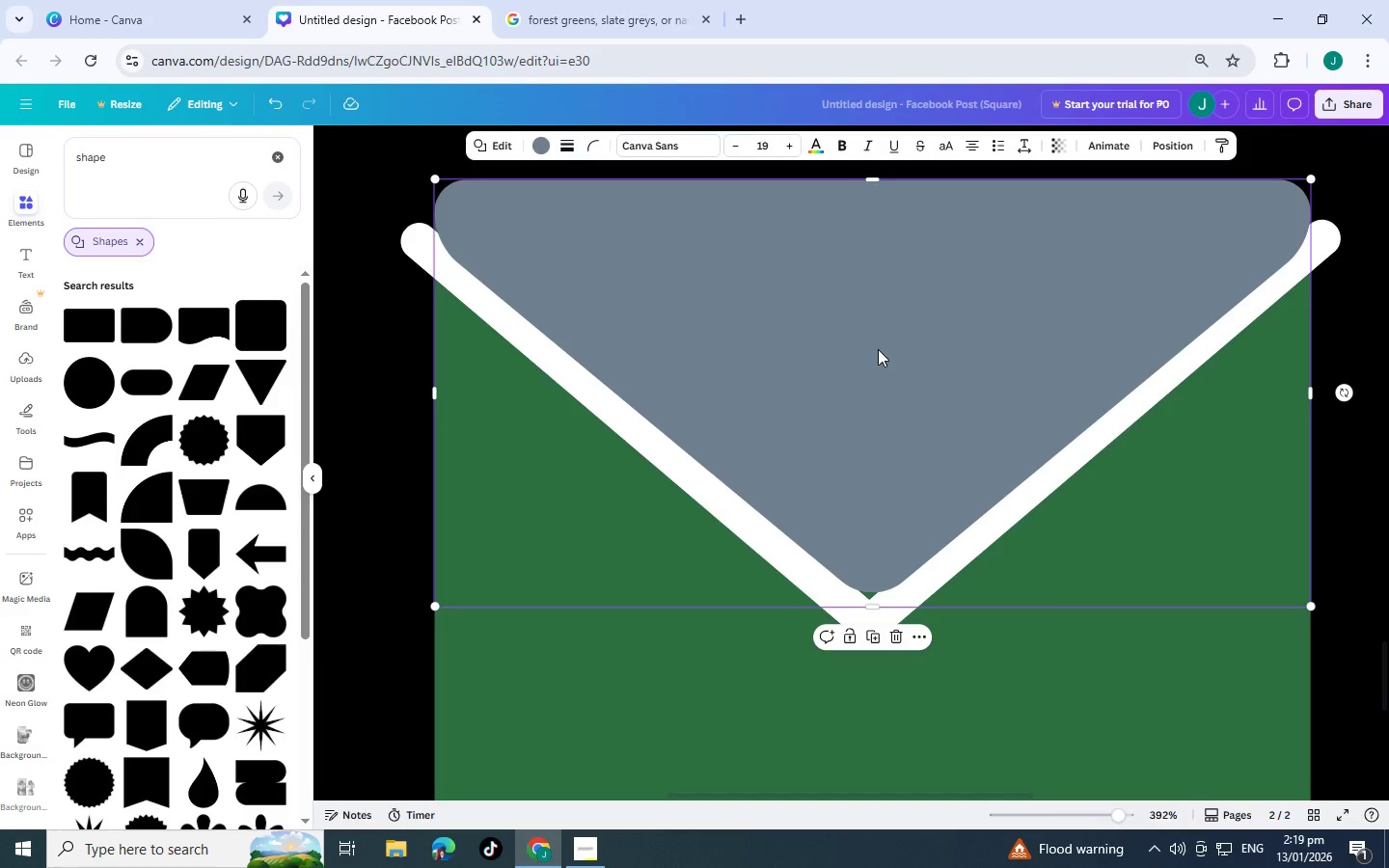 
key(Control+BracketLeft)
 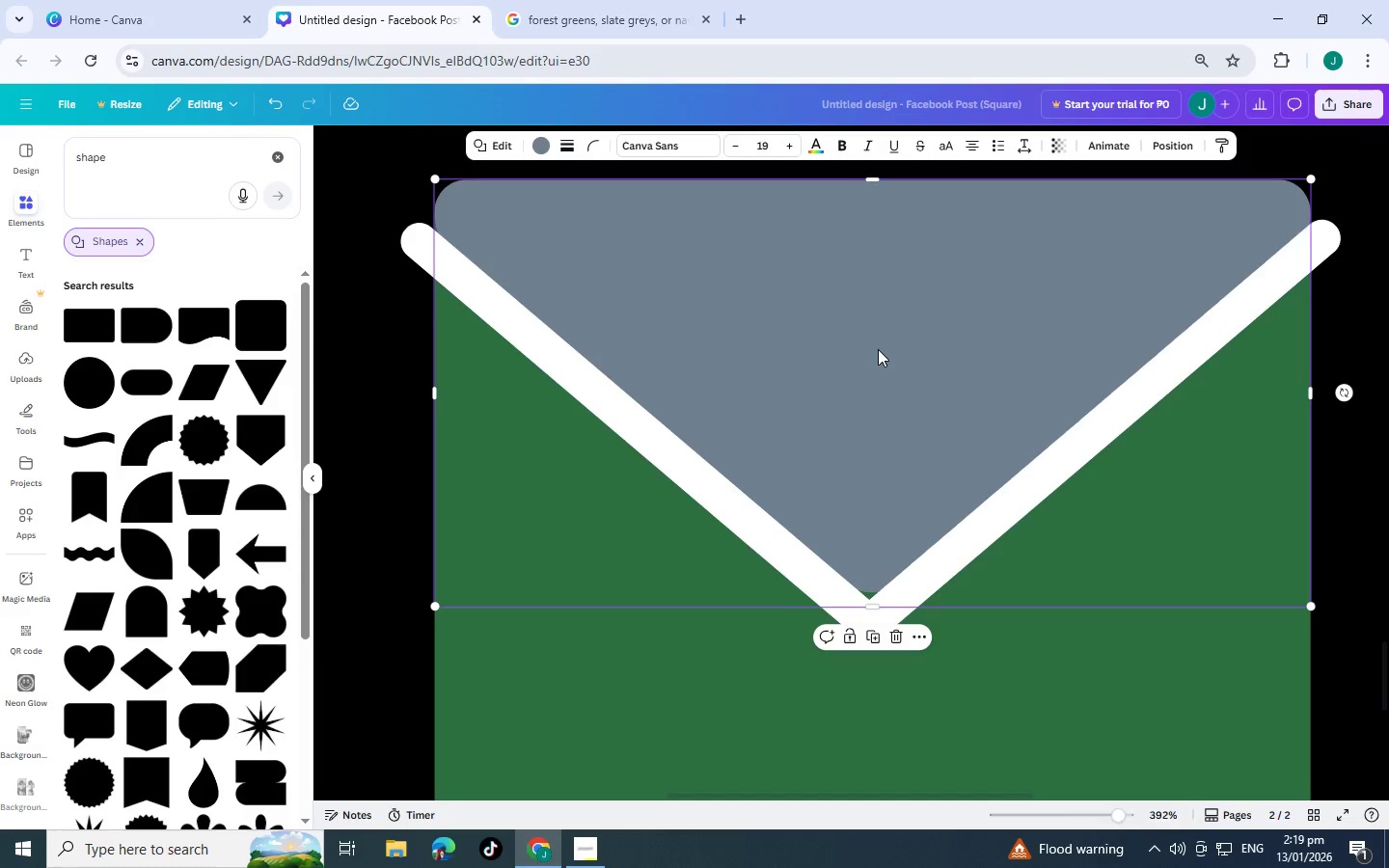 
key(Control+BracketLeft)
 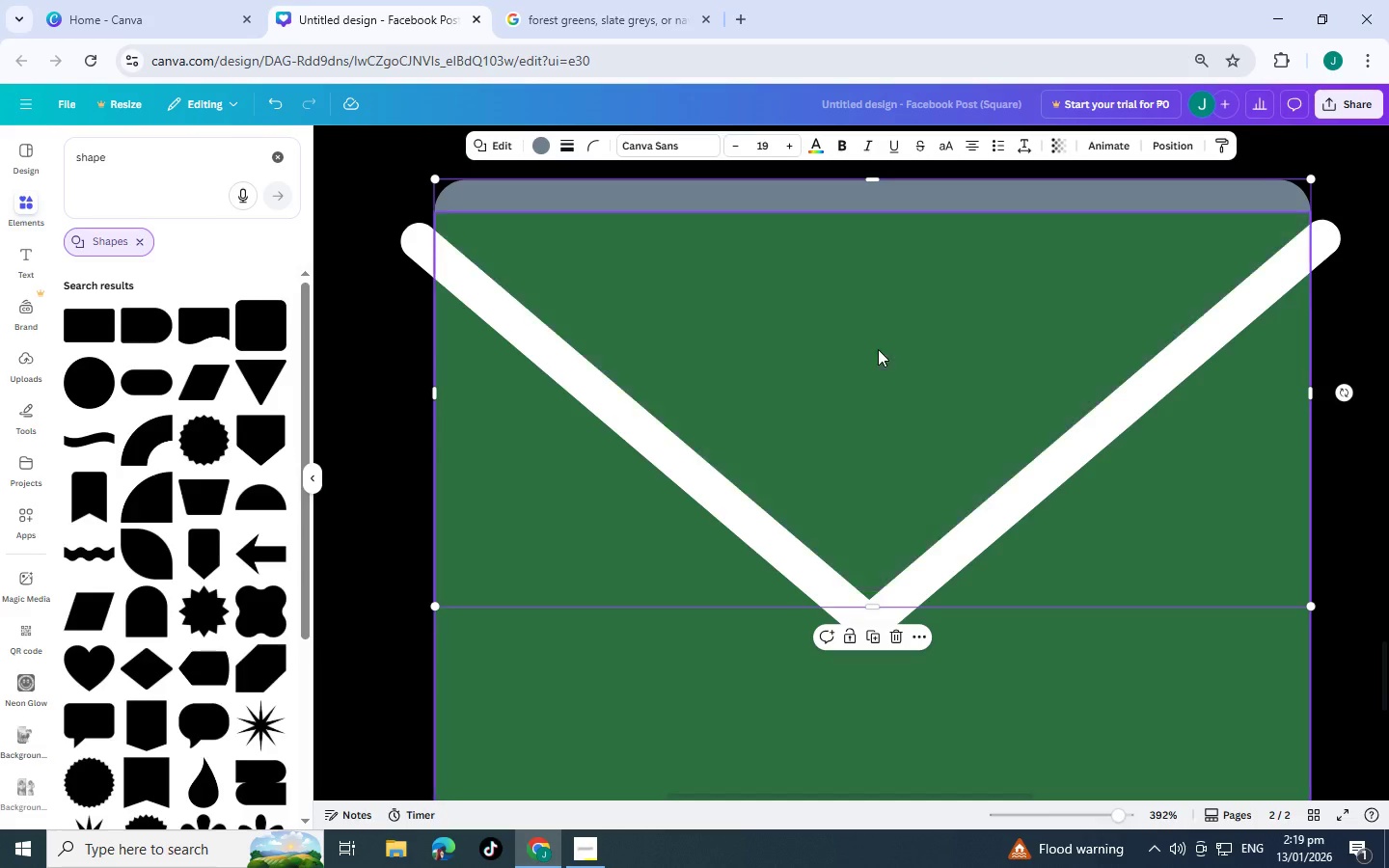 
key(Control+BracketLeft)
 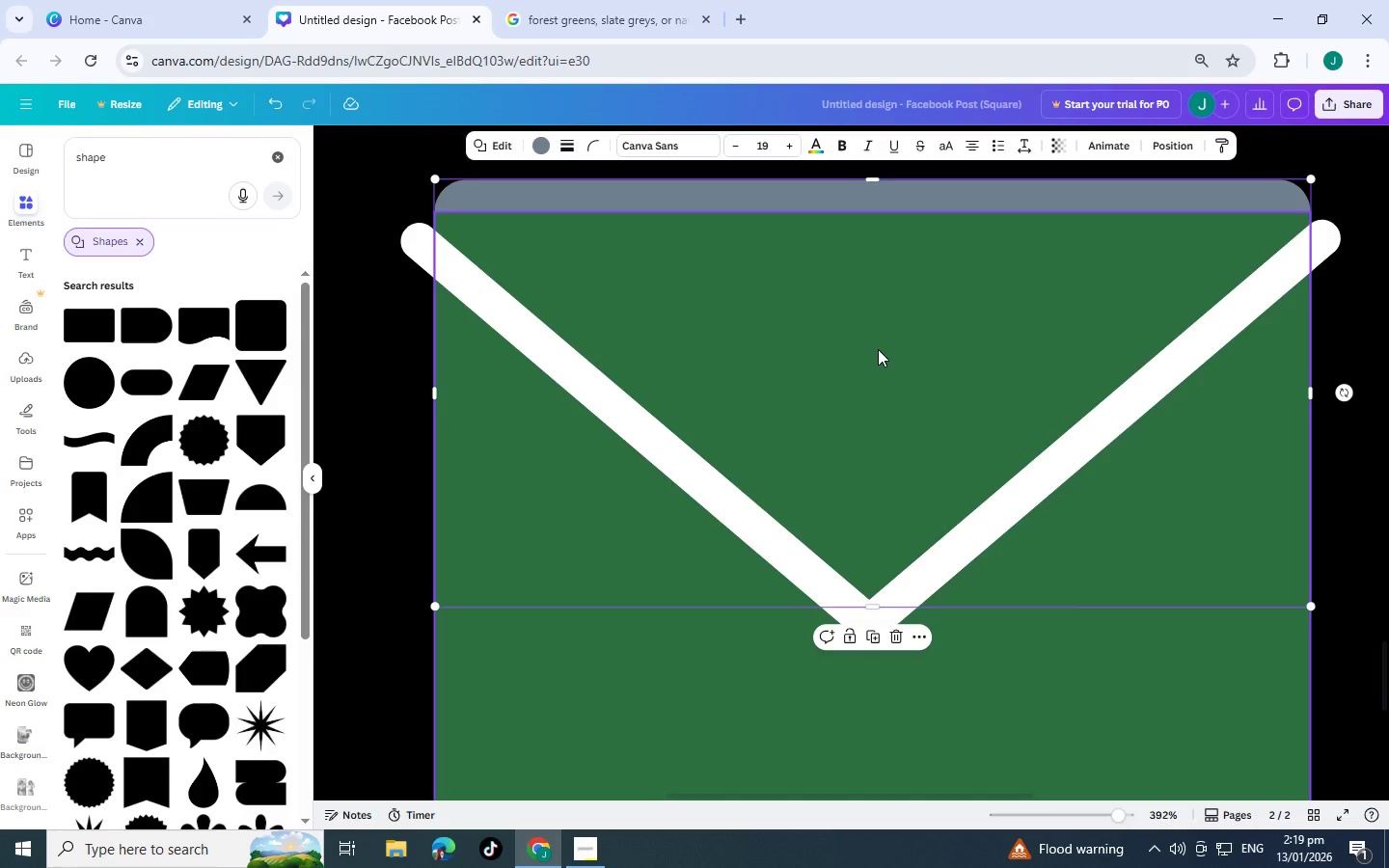 
key(Control+BracketRight)
 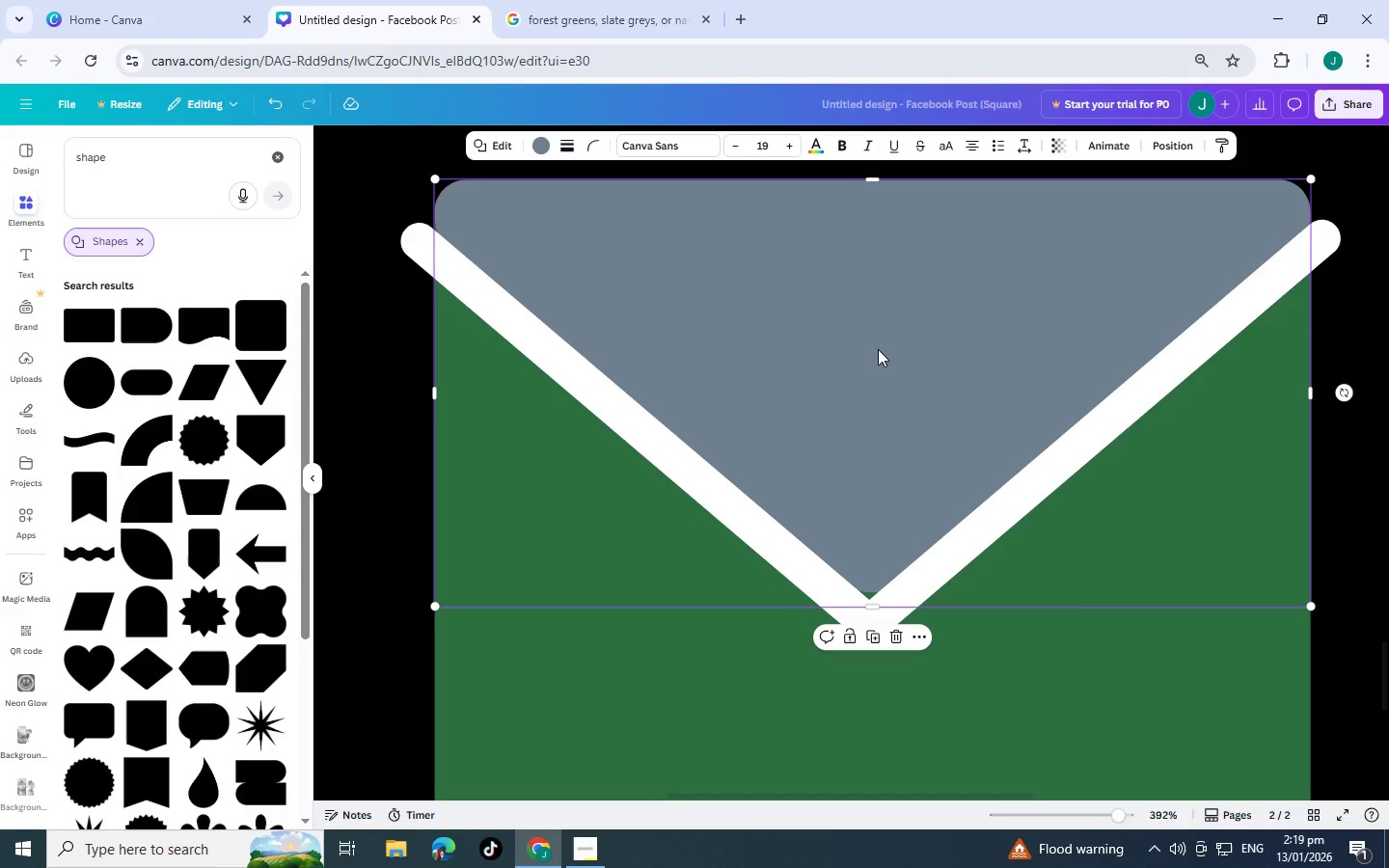 
key(Control+BracketRight)
 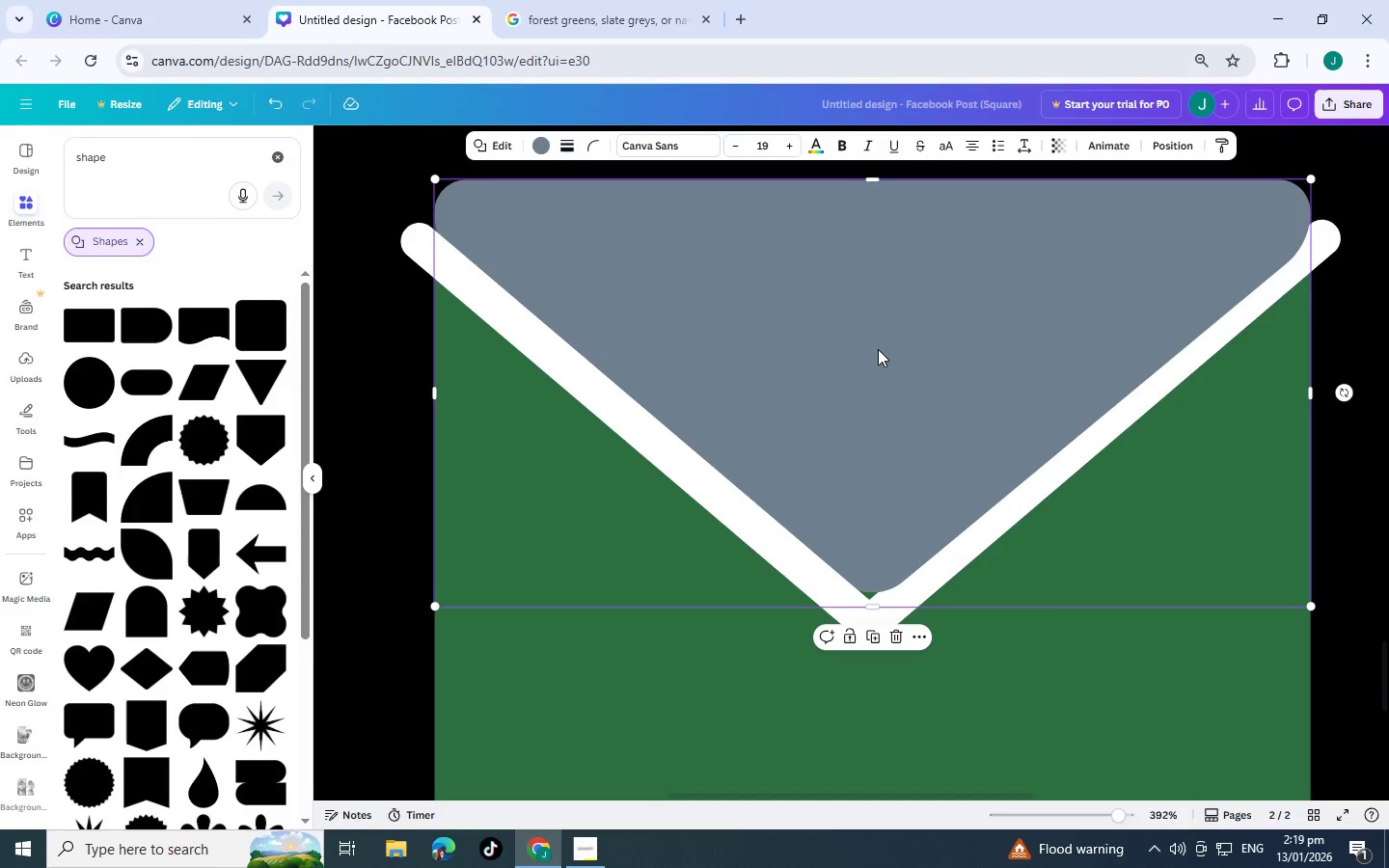 
key(Control+BracketRight)
 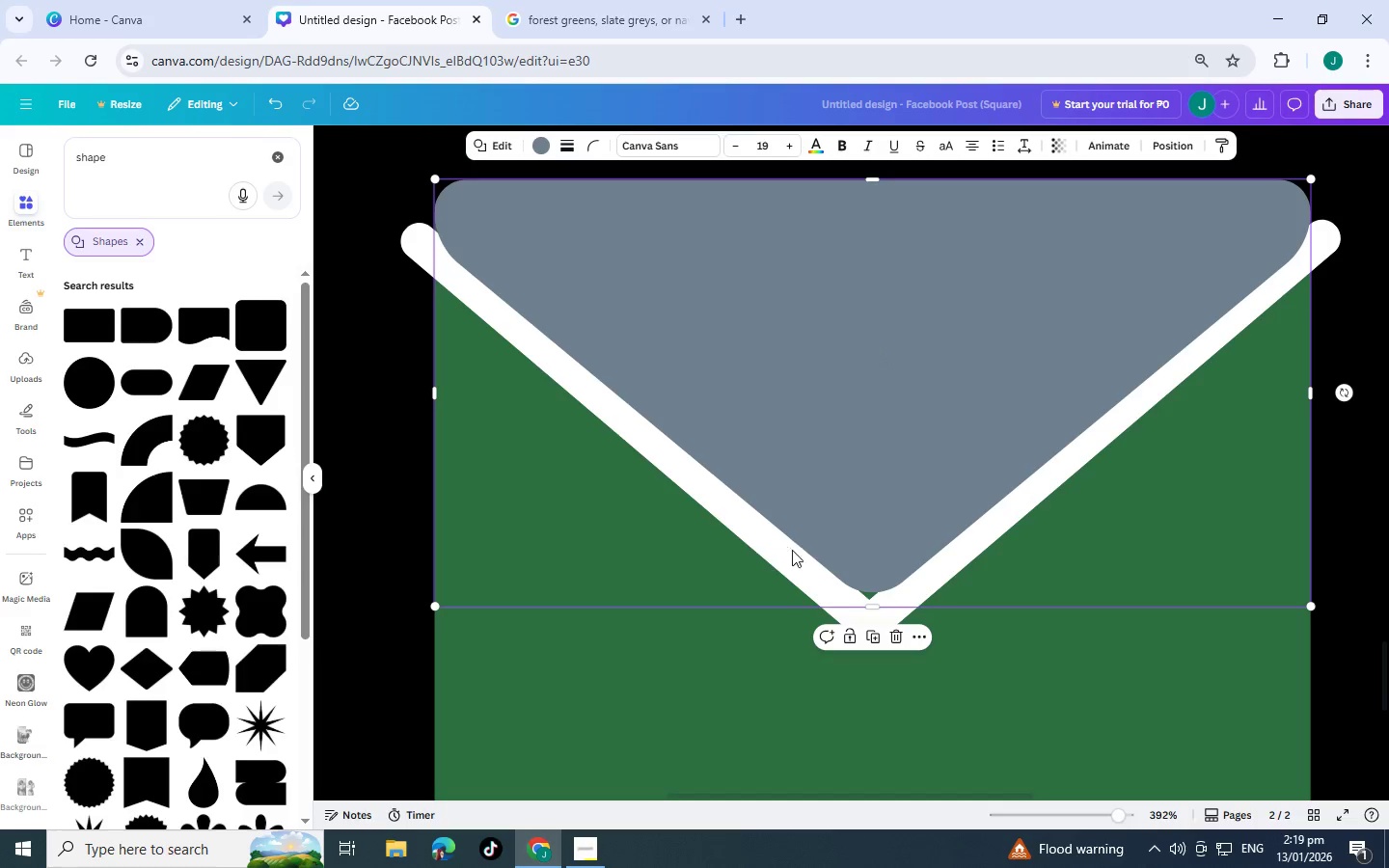 
left_click([676, 670])
 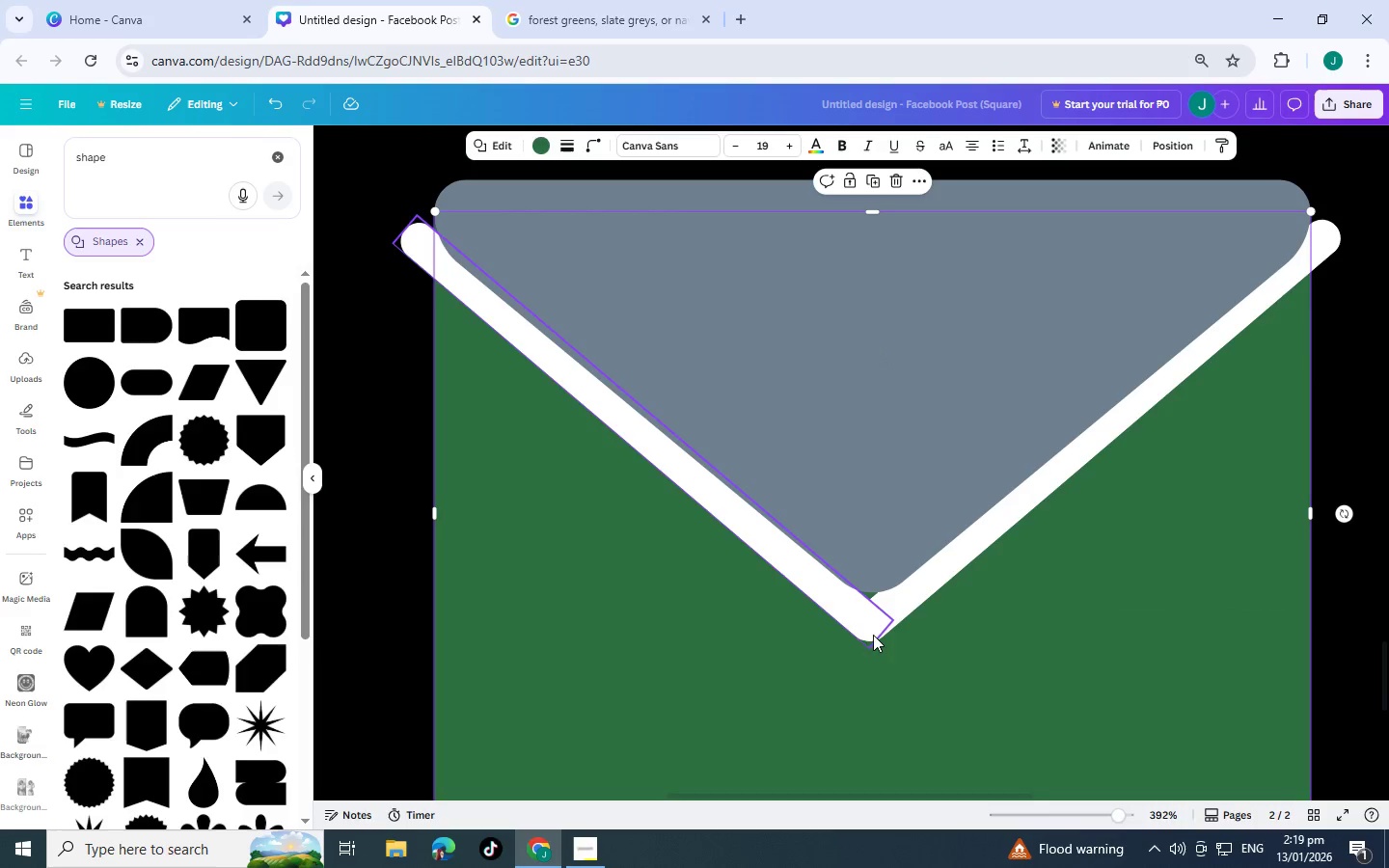 
left_click([867, 628])
 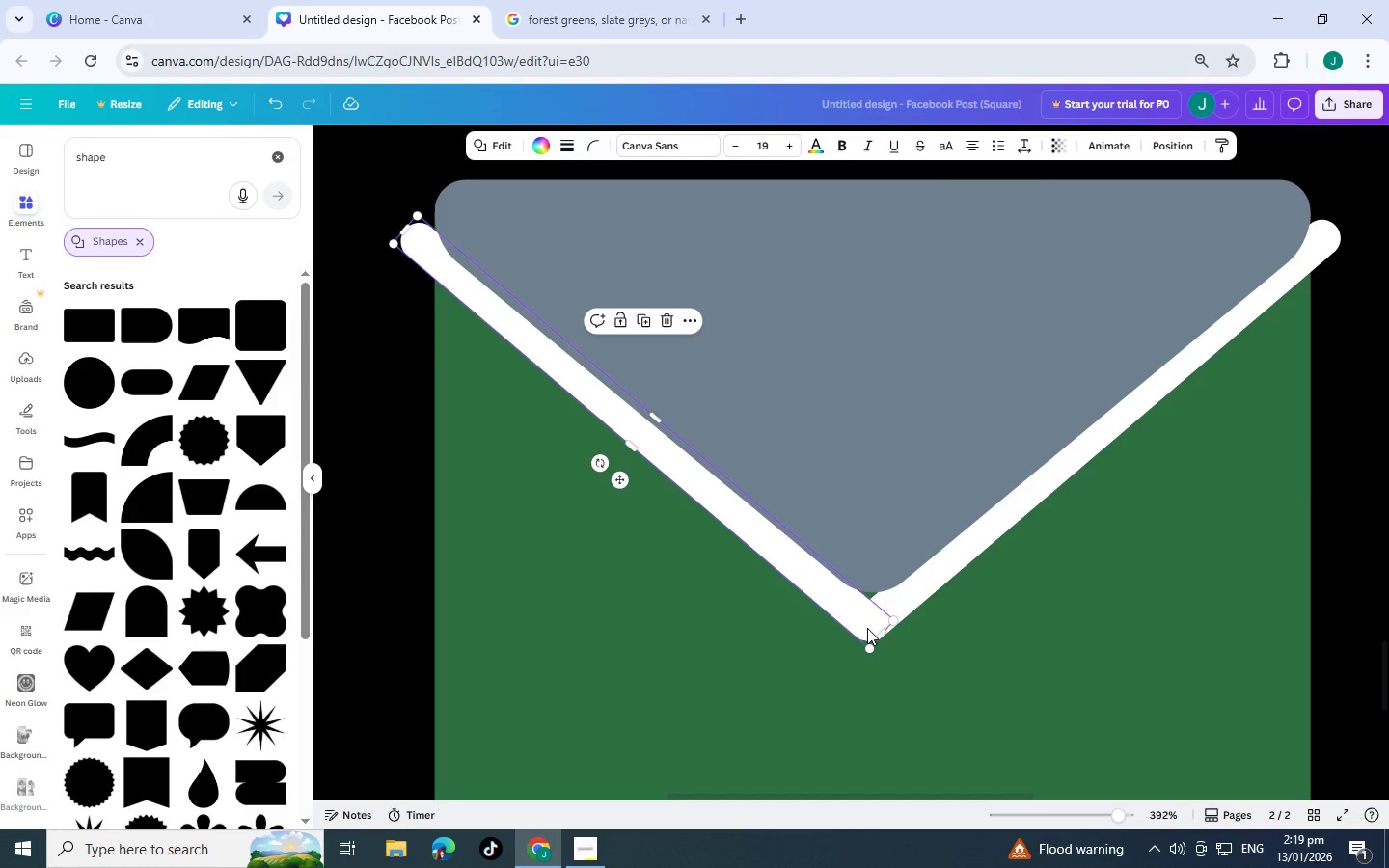 
key(Control+C)
 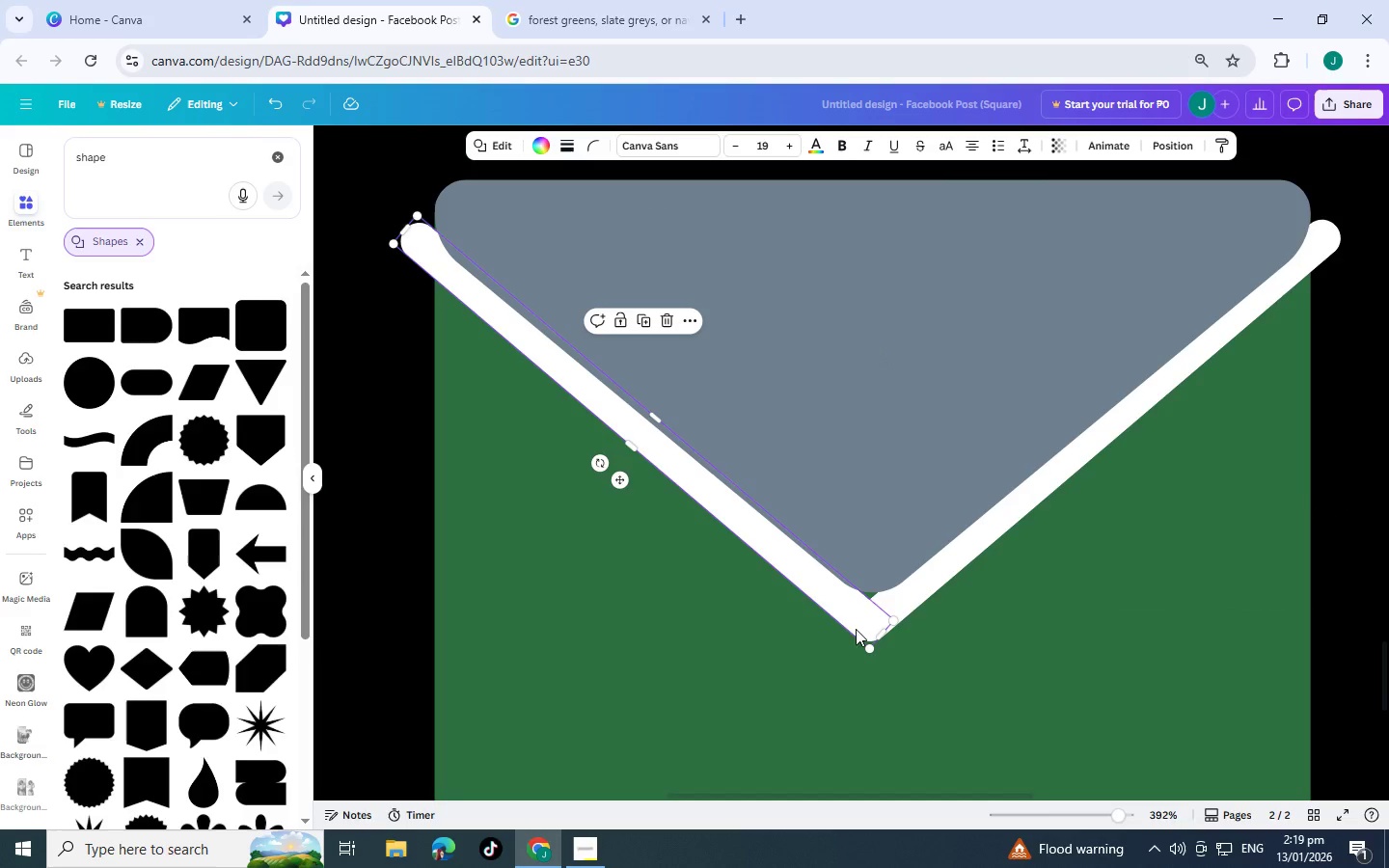 
key(Control+V)
 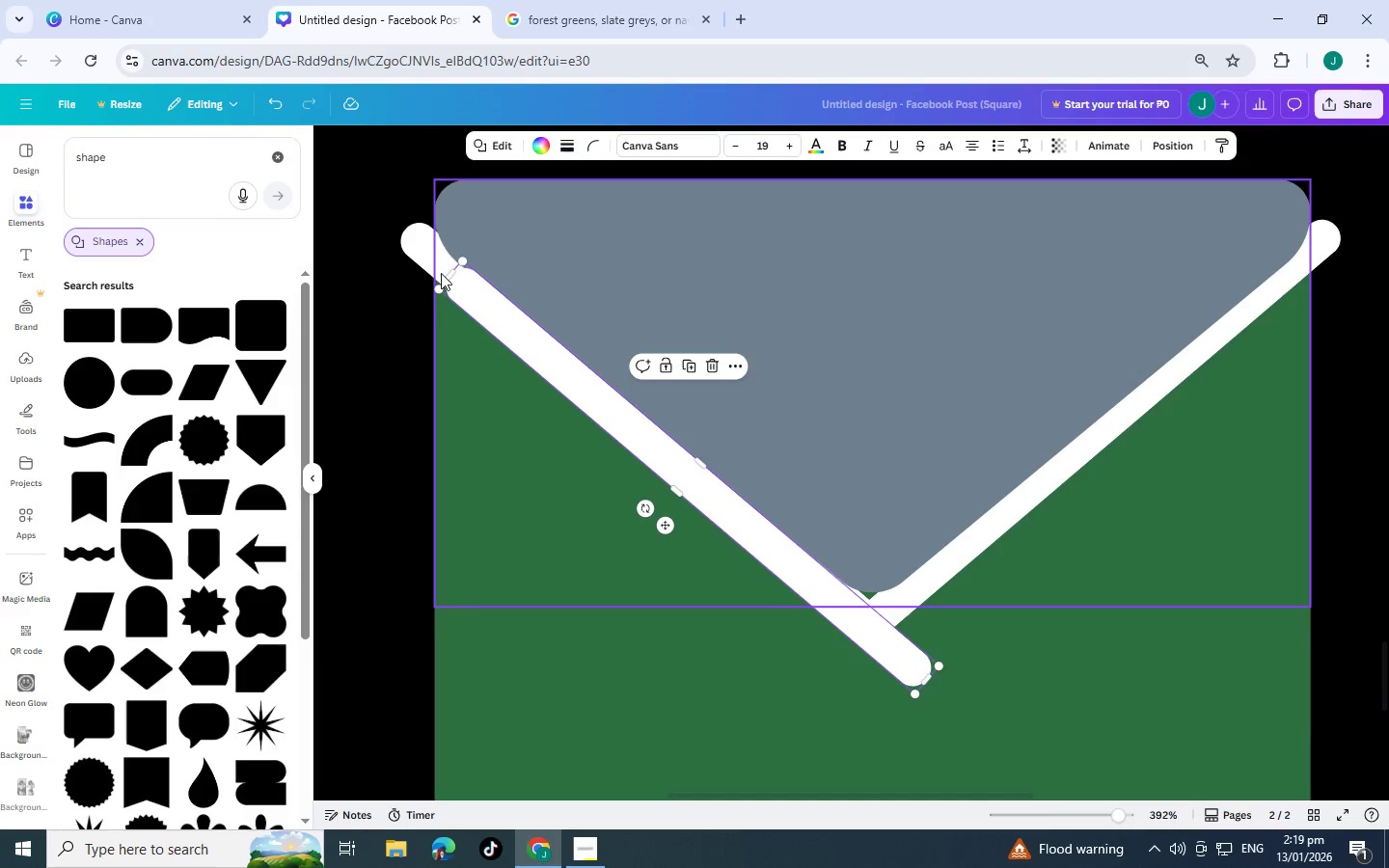 
left_click_drag(start_coordinate=[449, 274], to_coordinate=[889, 653])
 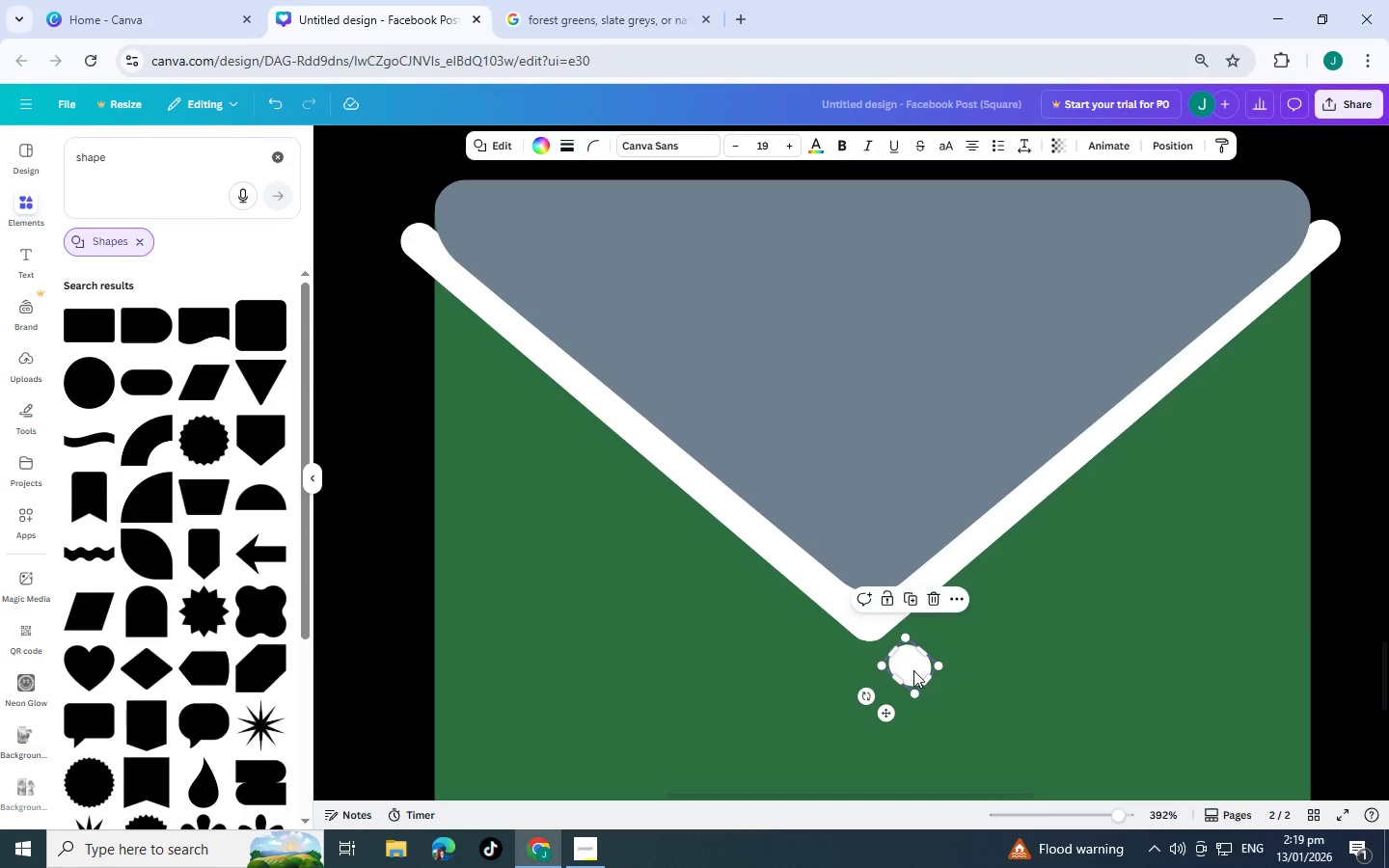 
left_click_drag(start_coordinate=[913, 670], to_coordinate=[878, 598])
 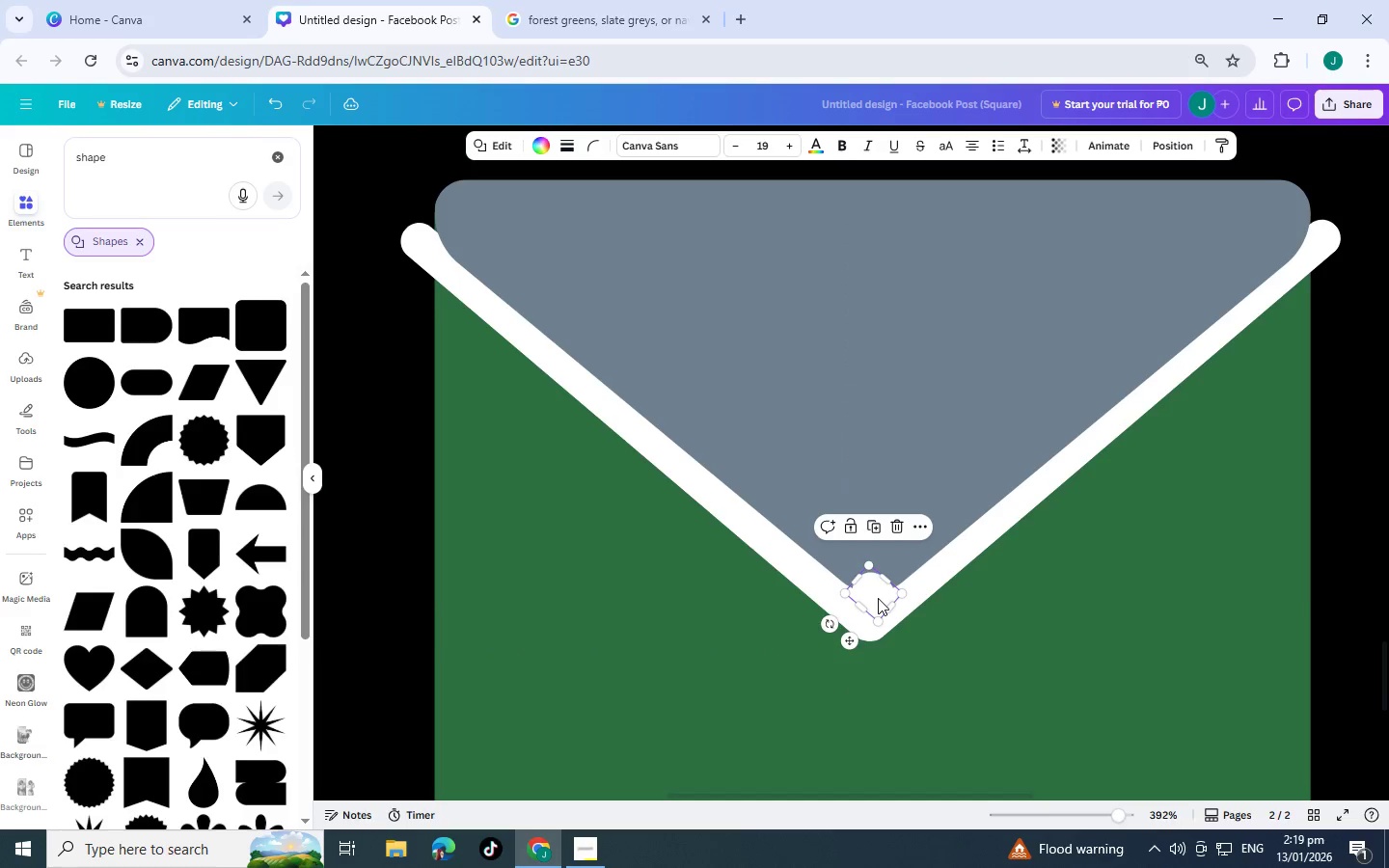 
key(Control+BracketLeft)
 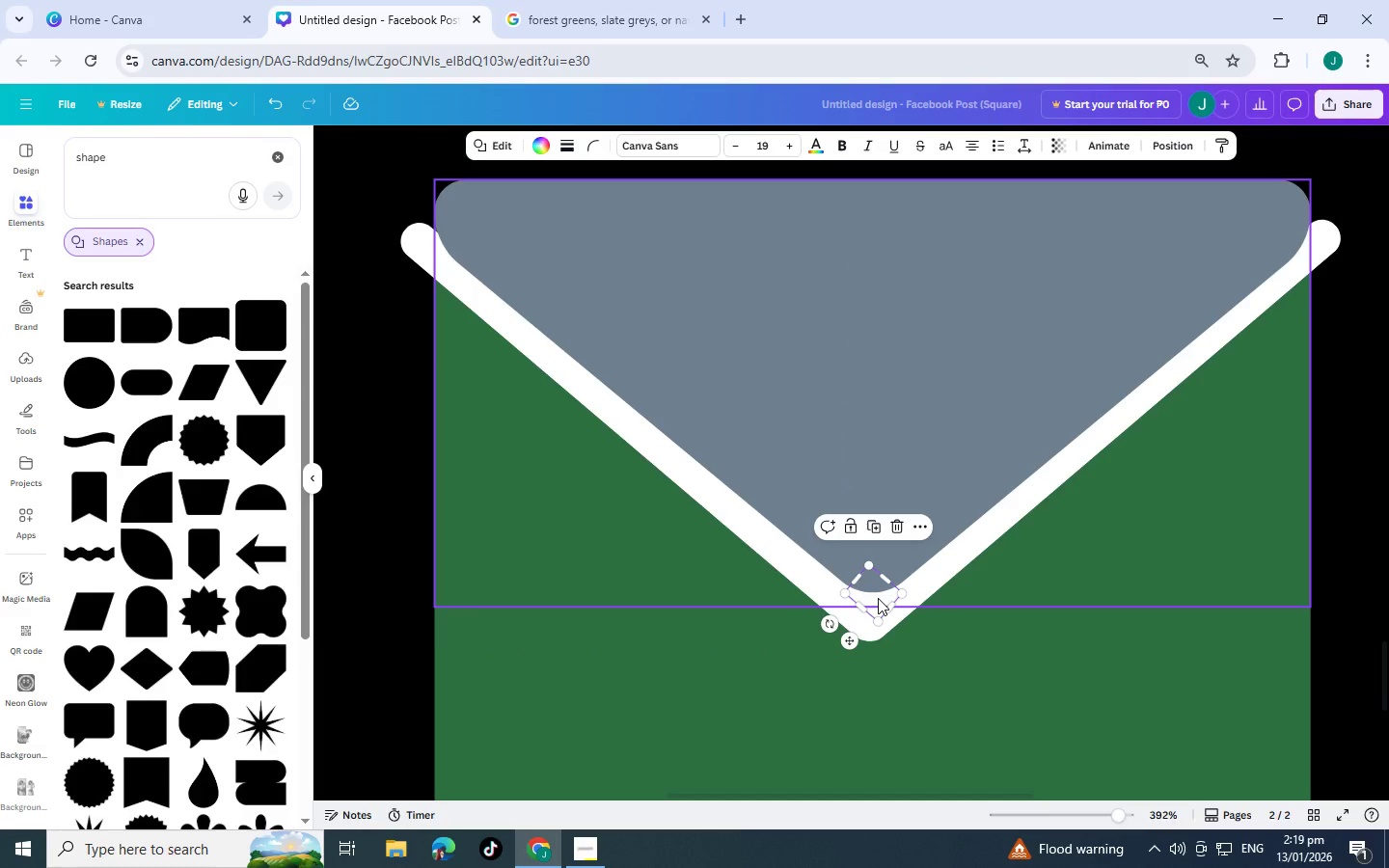 
key(Control+BracketLeft)
 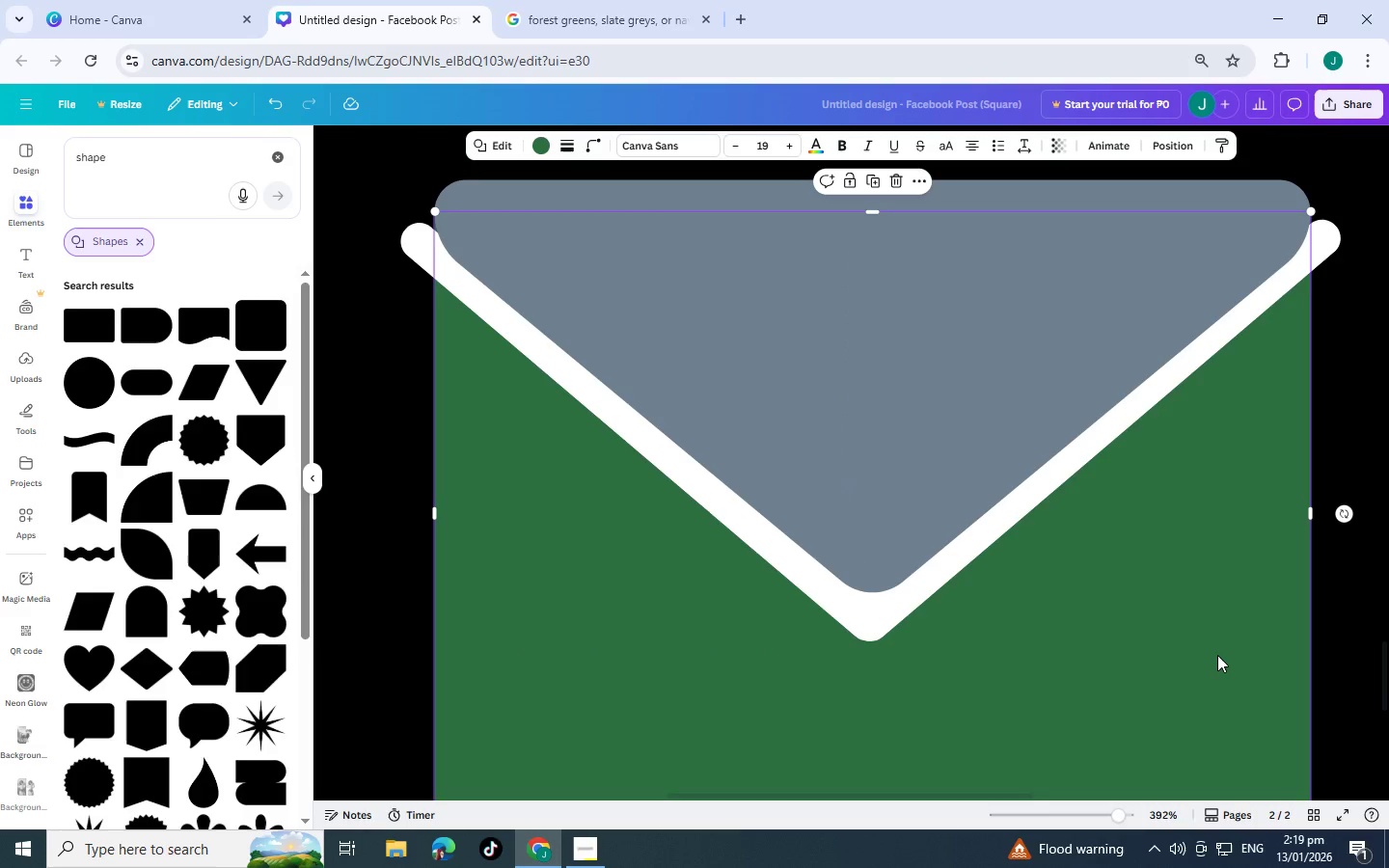 
left_click([1090, 637])
 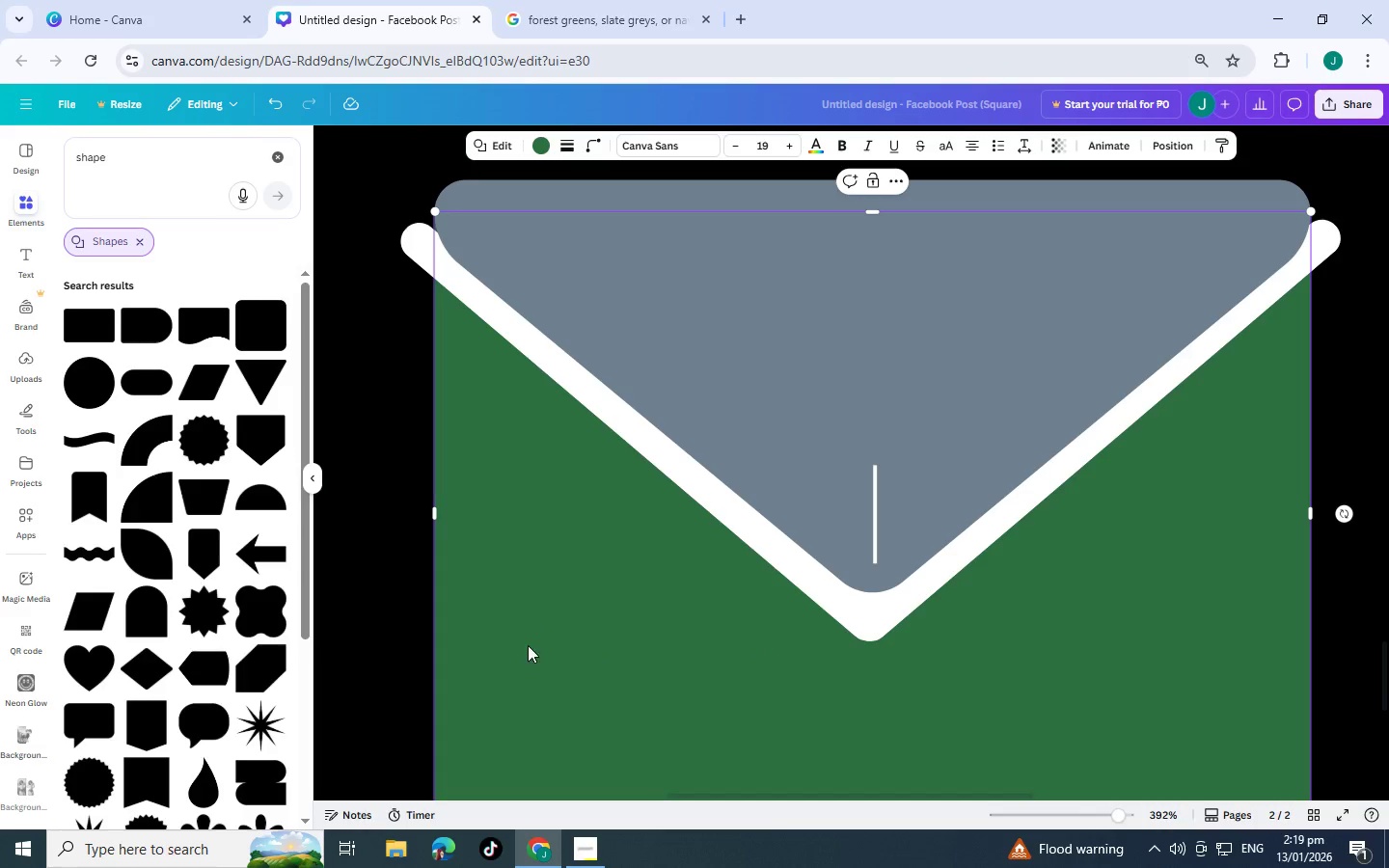 
left_click([535, 661])
 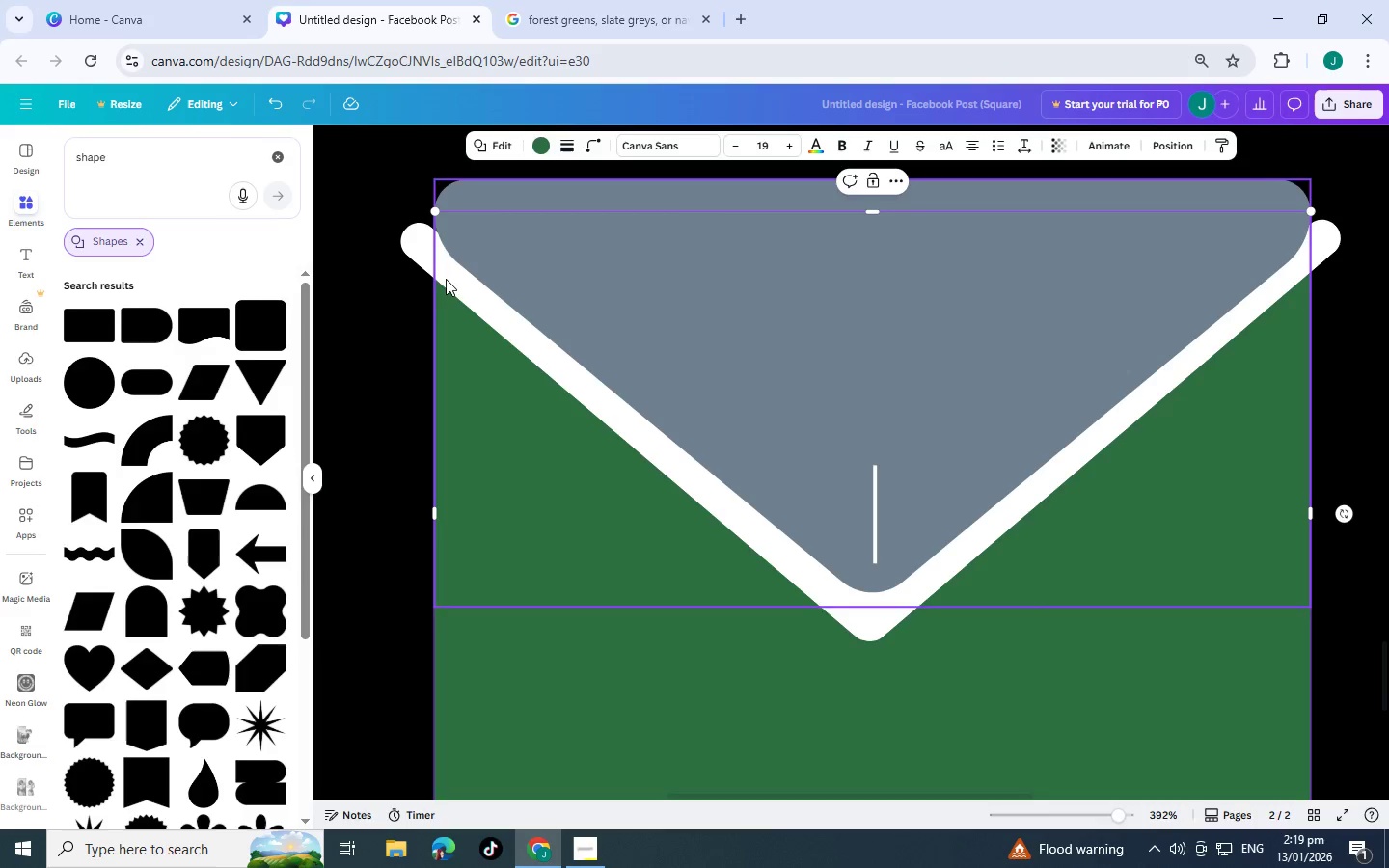 
scroll: coordinate [182, 625], scroll_direction: down, amount: 12.0
 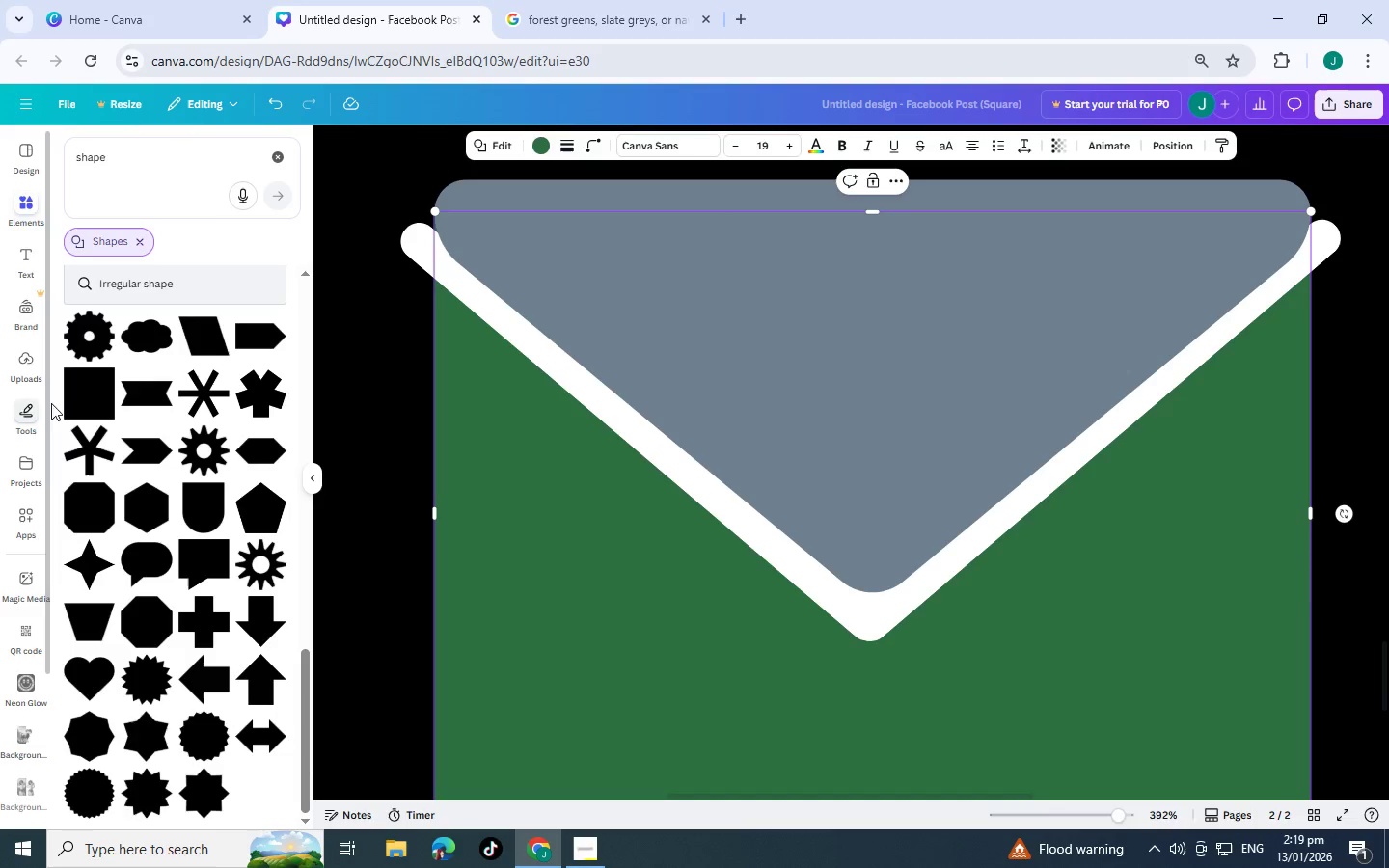 
left_click([83, 397])
 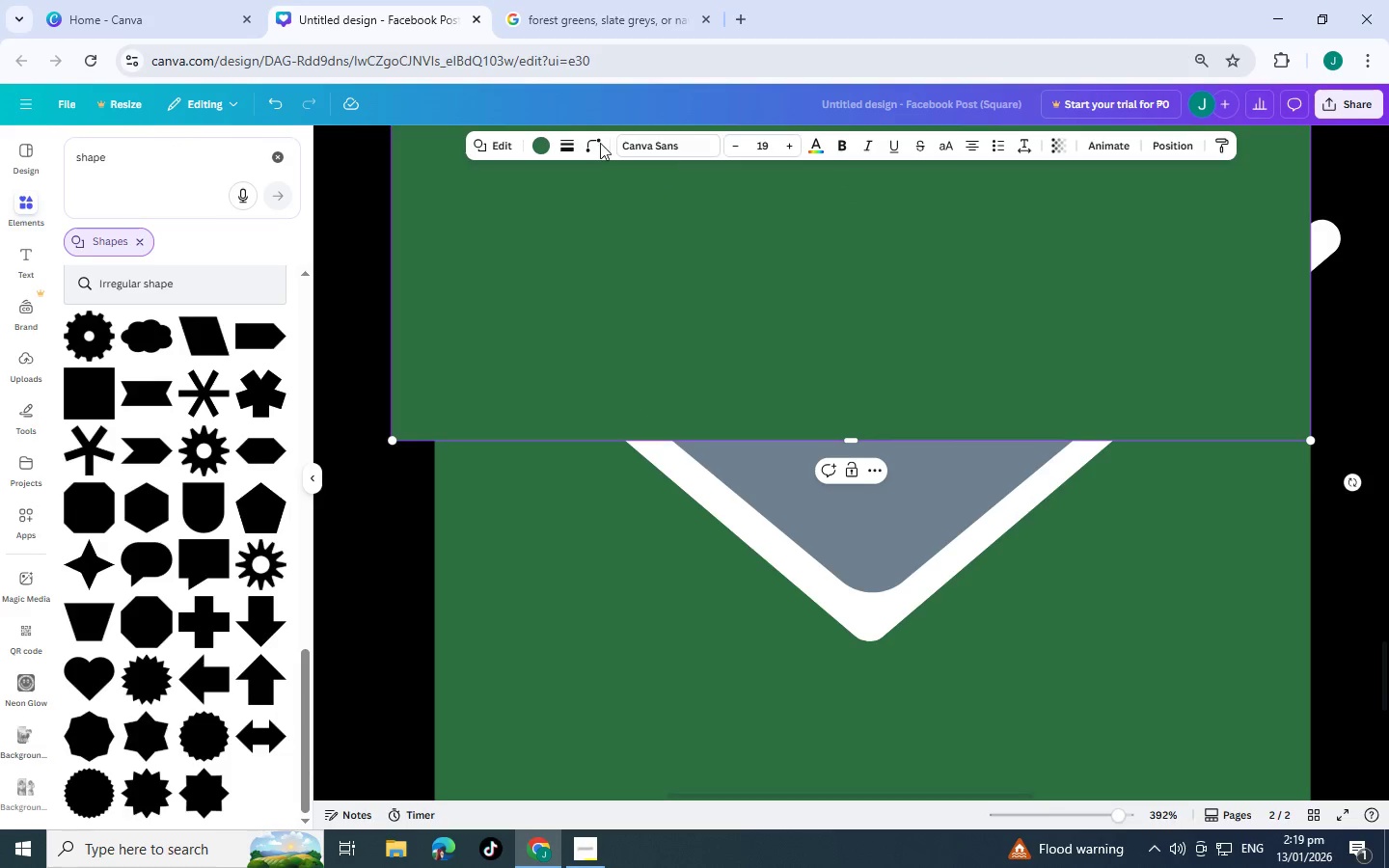 
left_click([562, 141])
 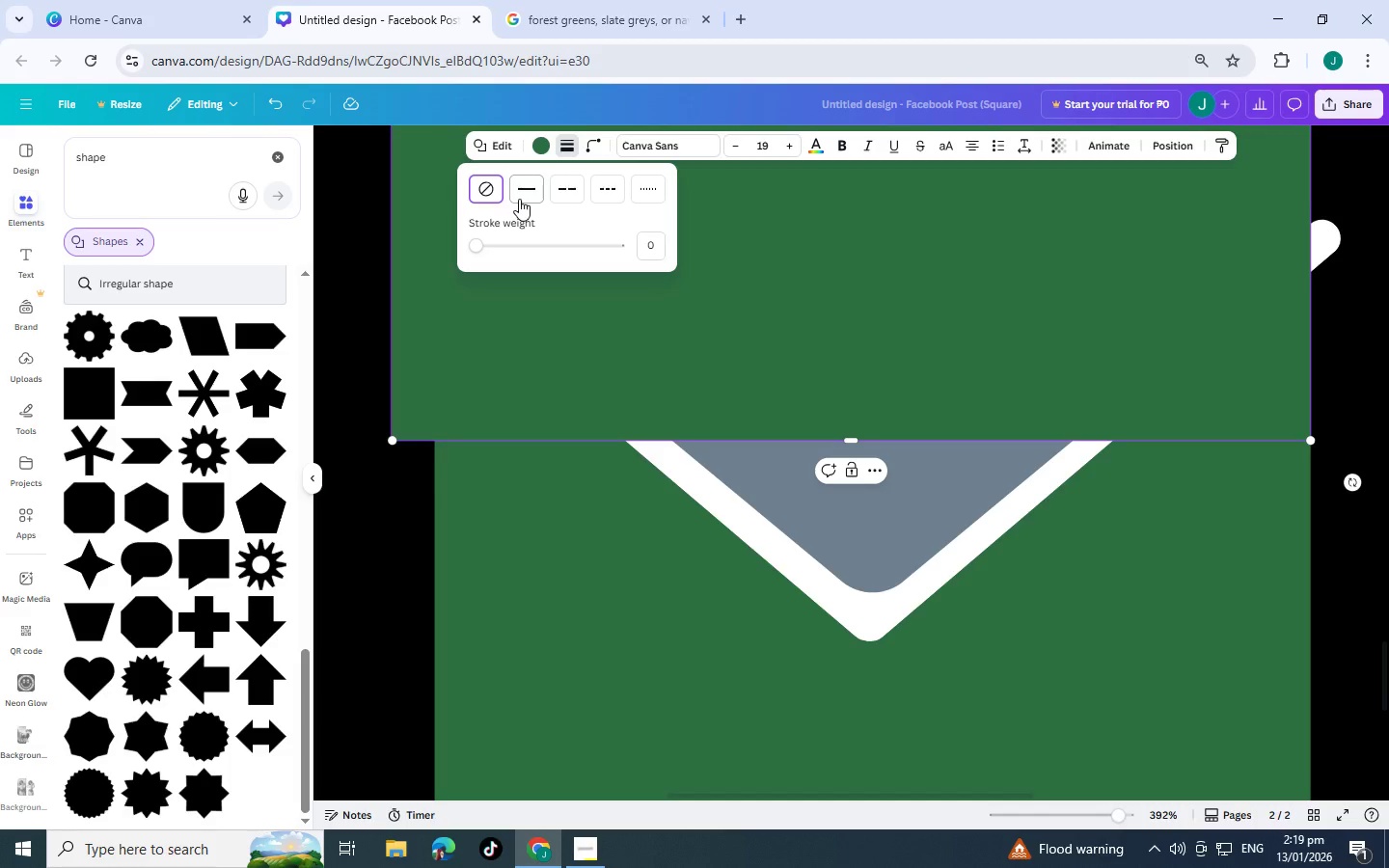 
left_click([519, 199])
 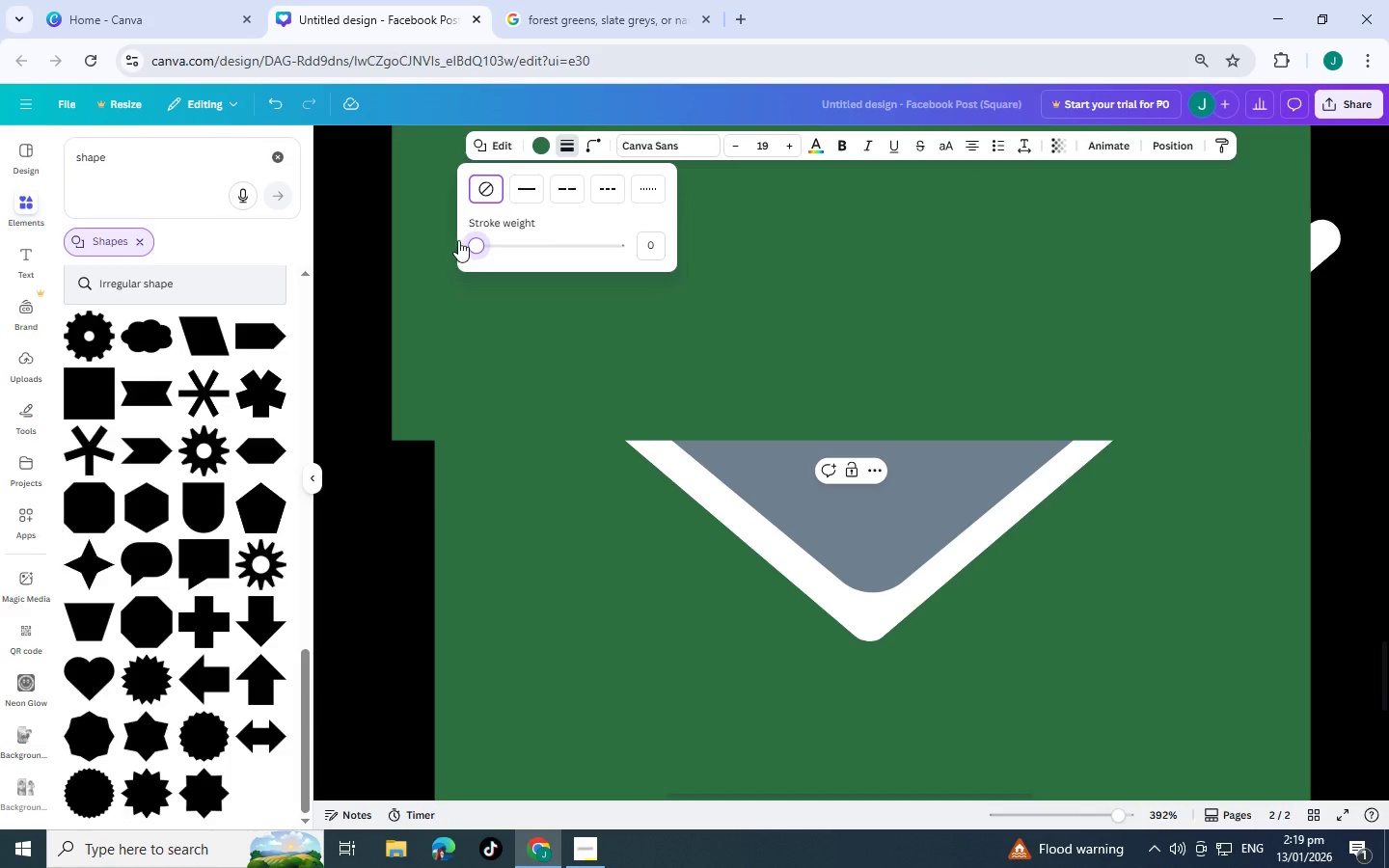 
wait(5.03)
 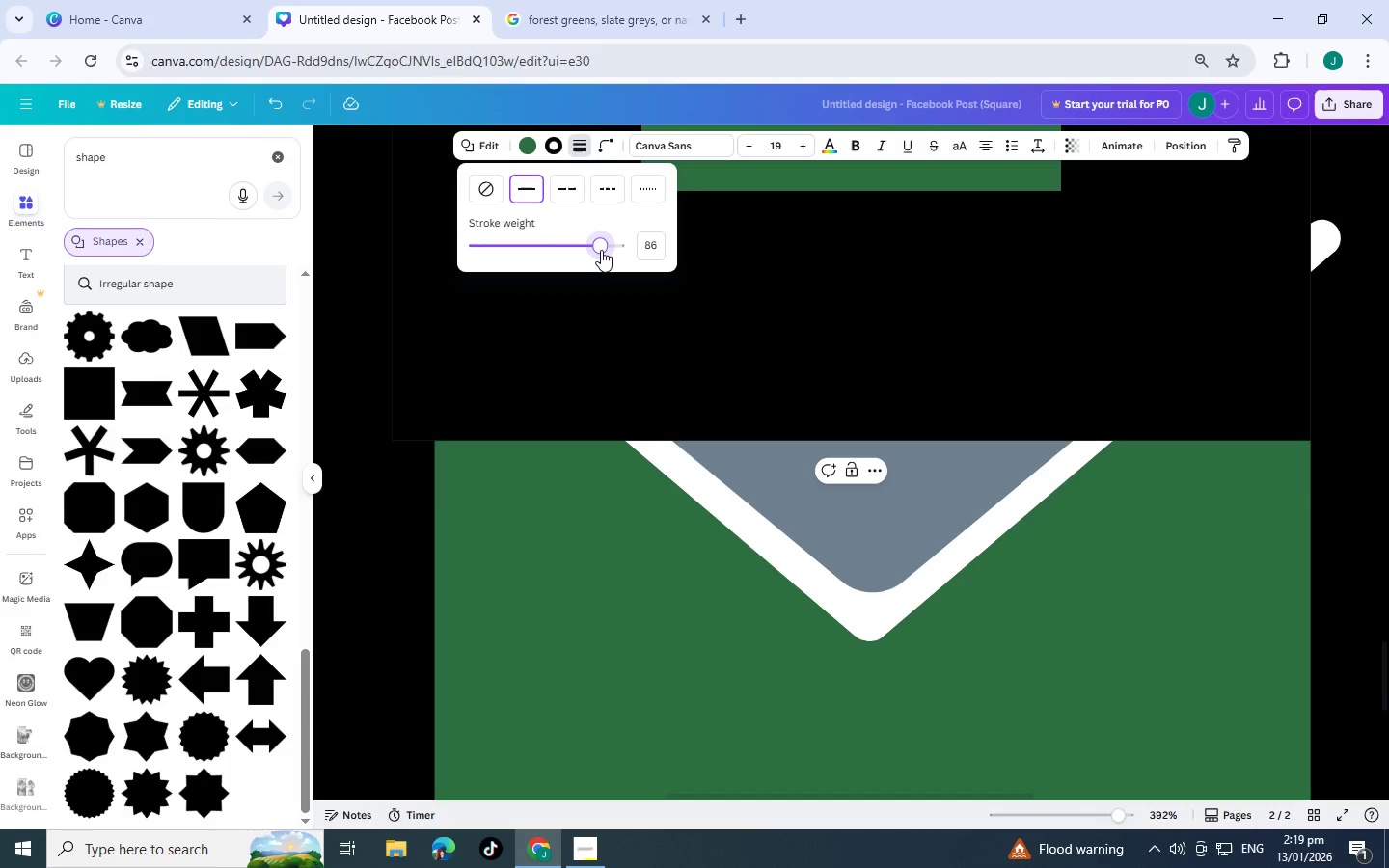 
left_click_drag(start_coordinate=[480, 240], to_coordinate=[491, 241])
 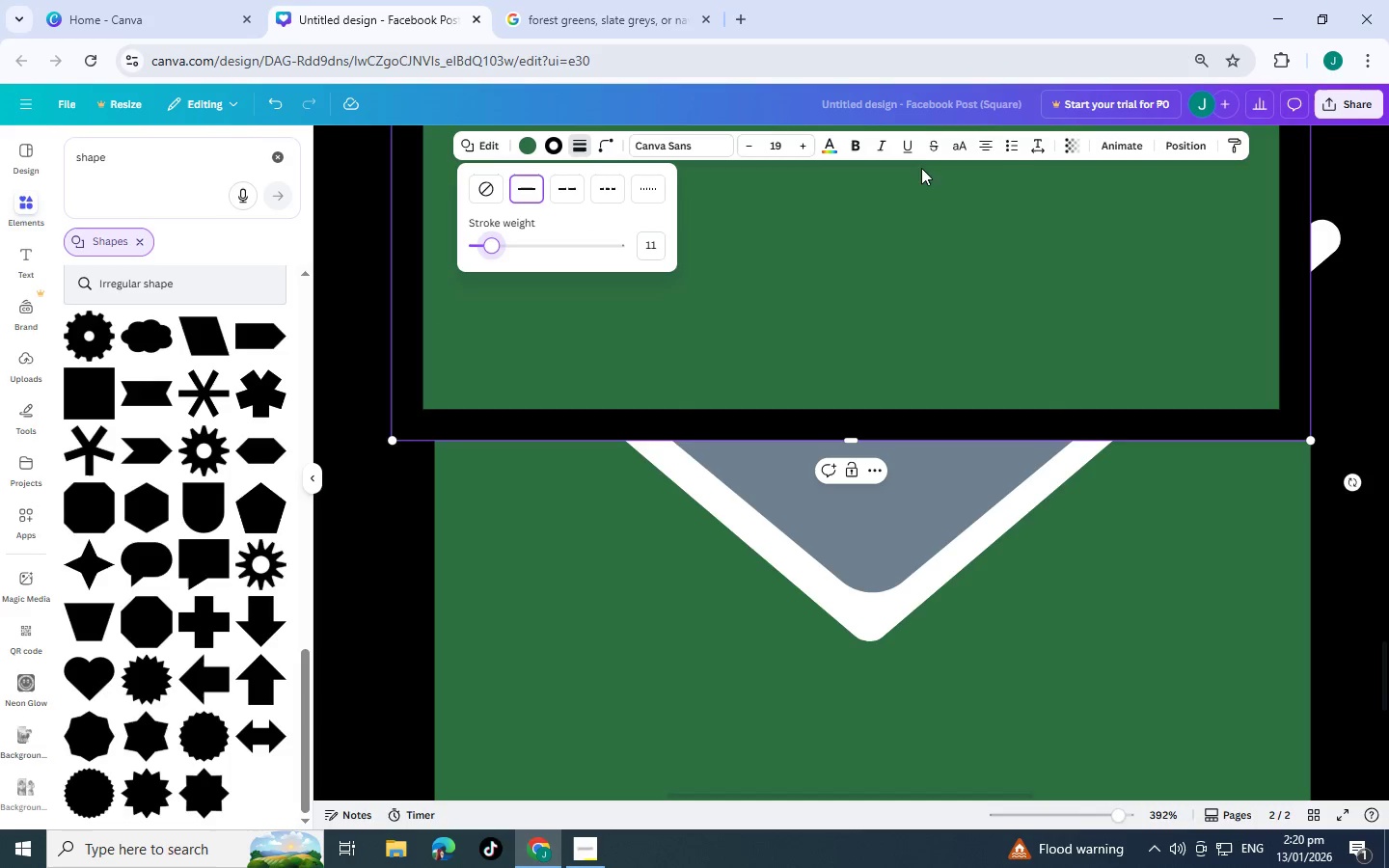 
left_click([1066, 141])
 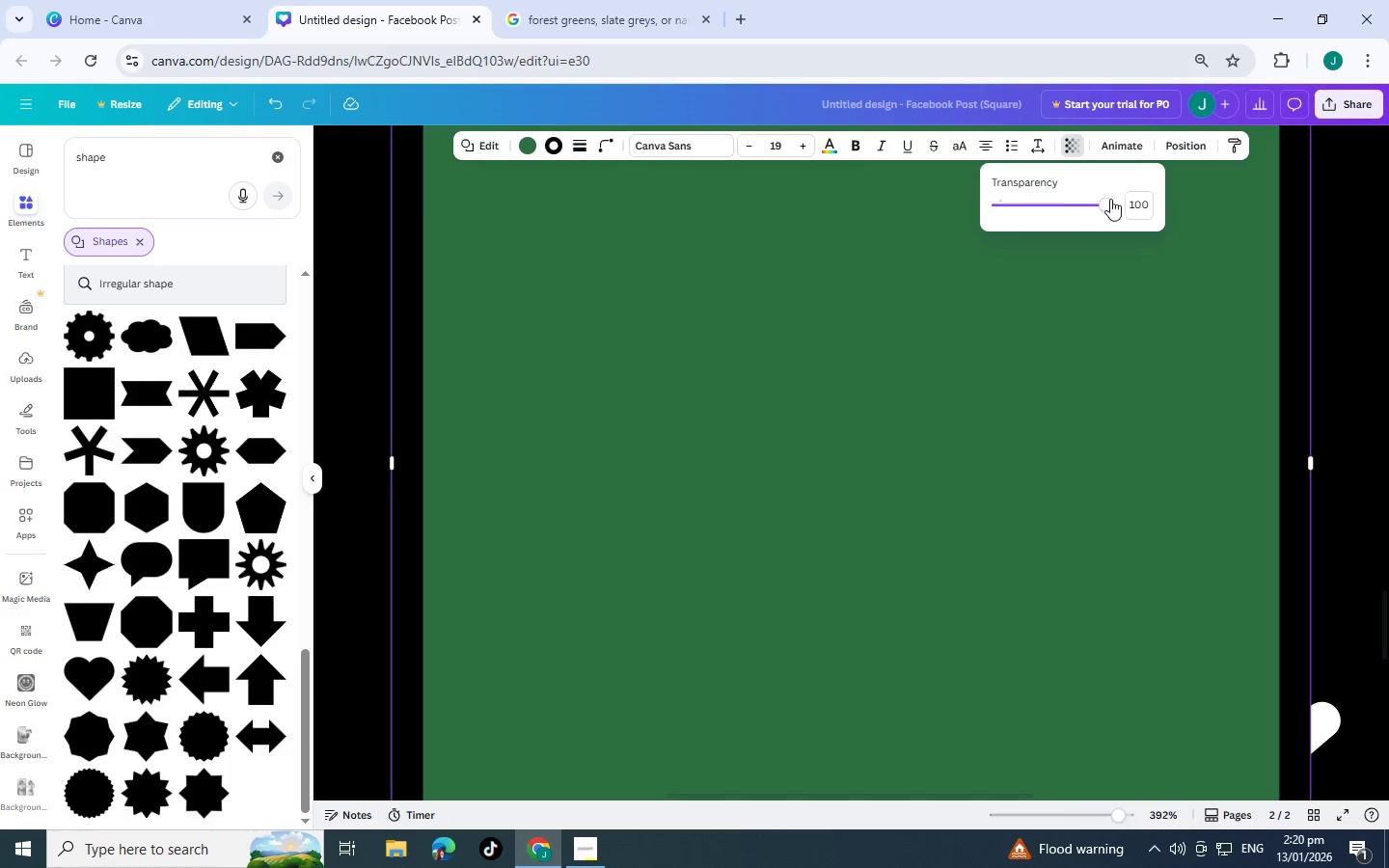 
left_click_drag(start_coordinate=[1108, 203], to_coordinate=[1136, 196])
 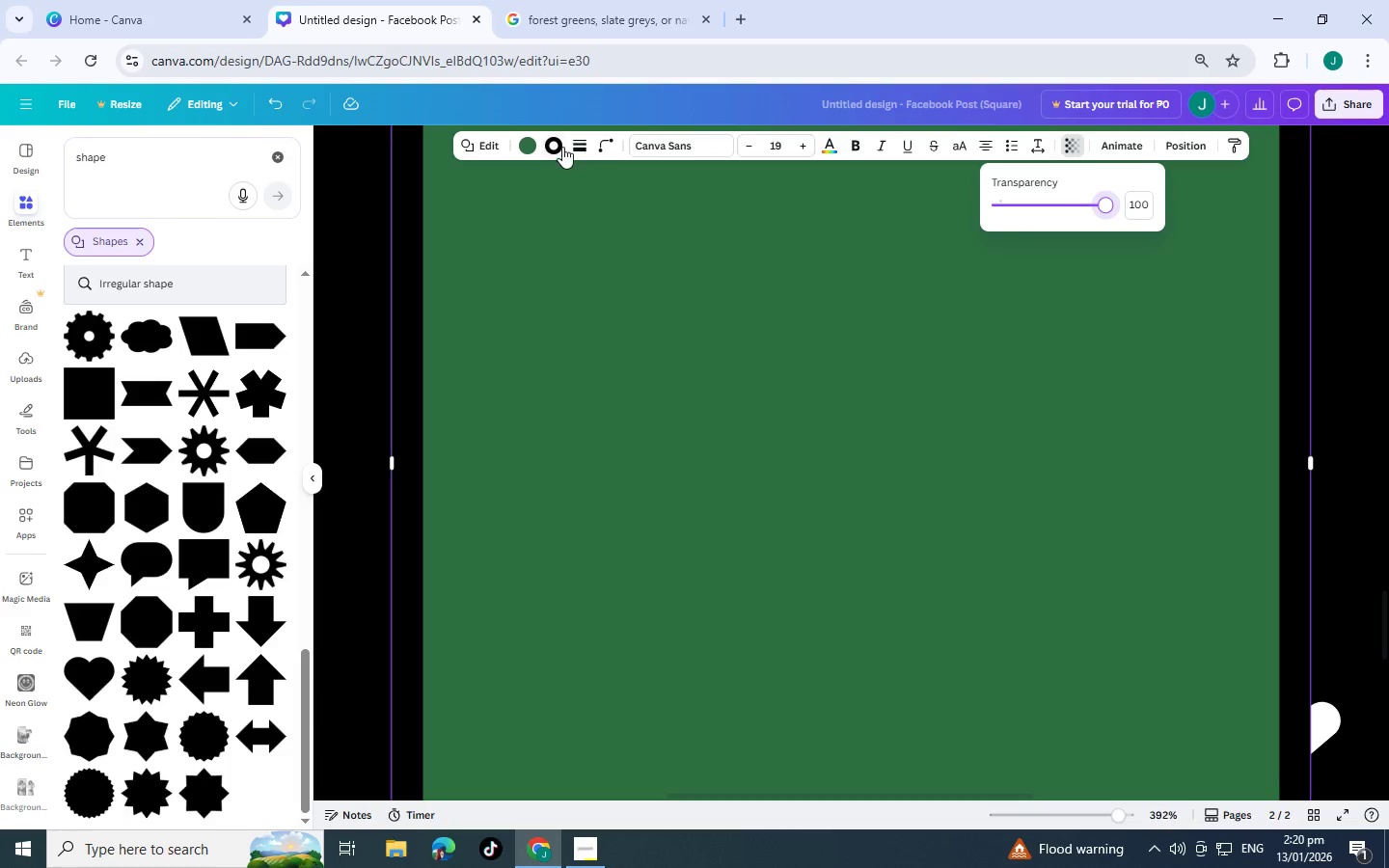 
left_click([553, 143])
 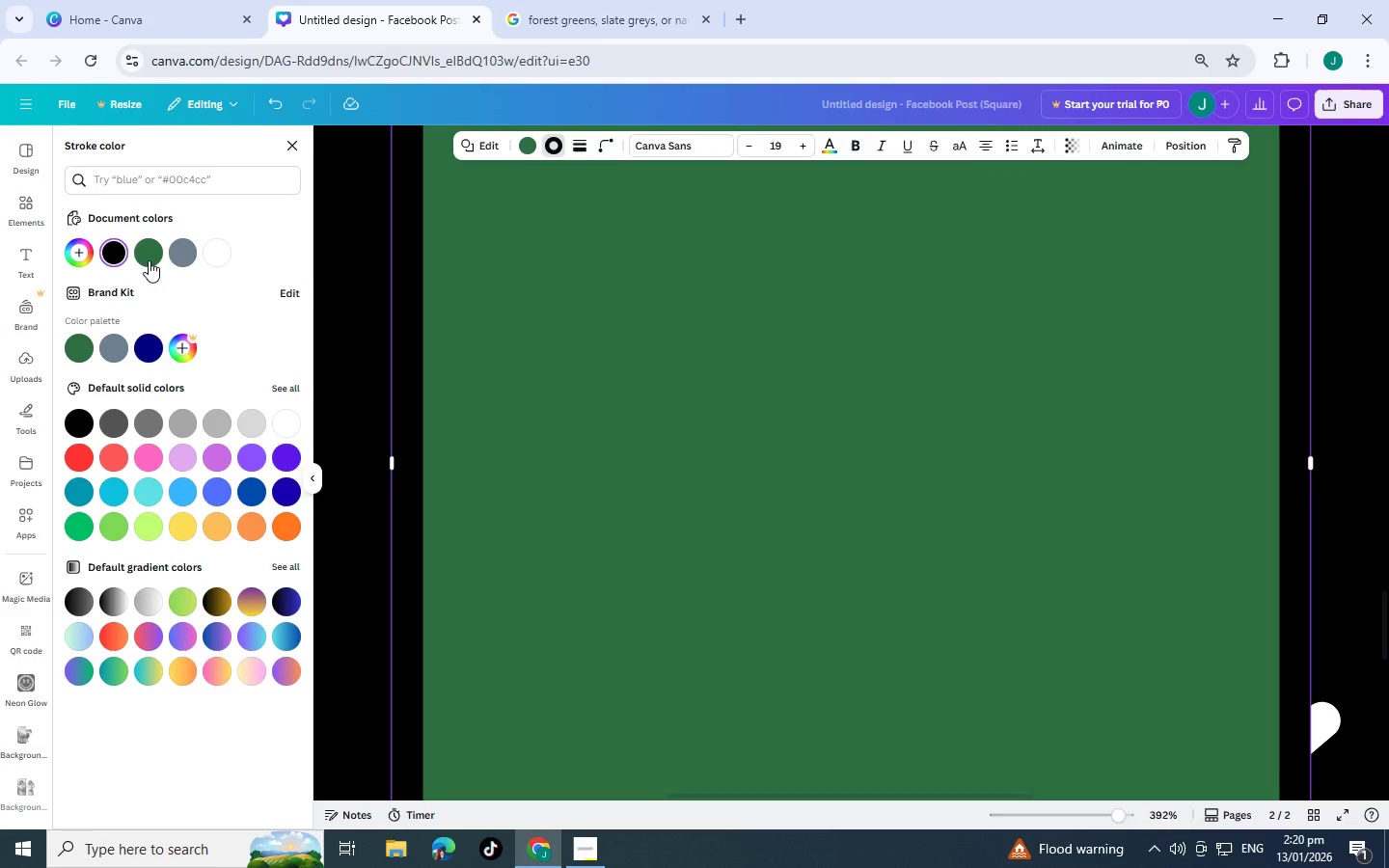 
left_click([147, 260])
 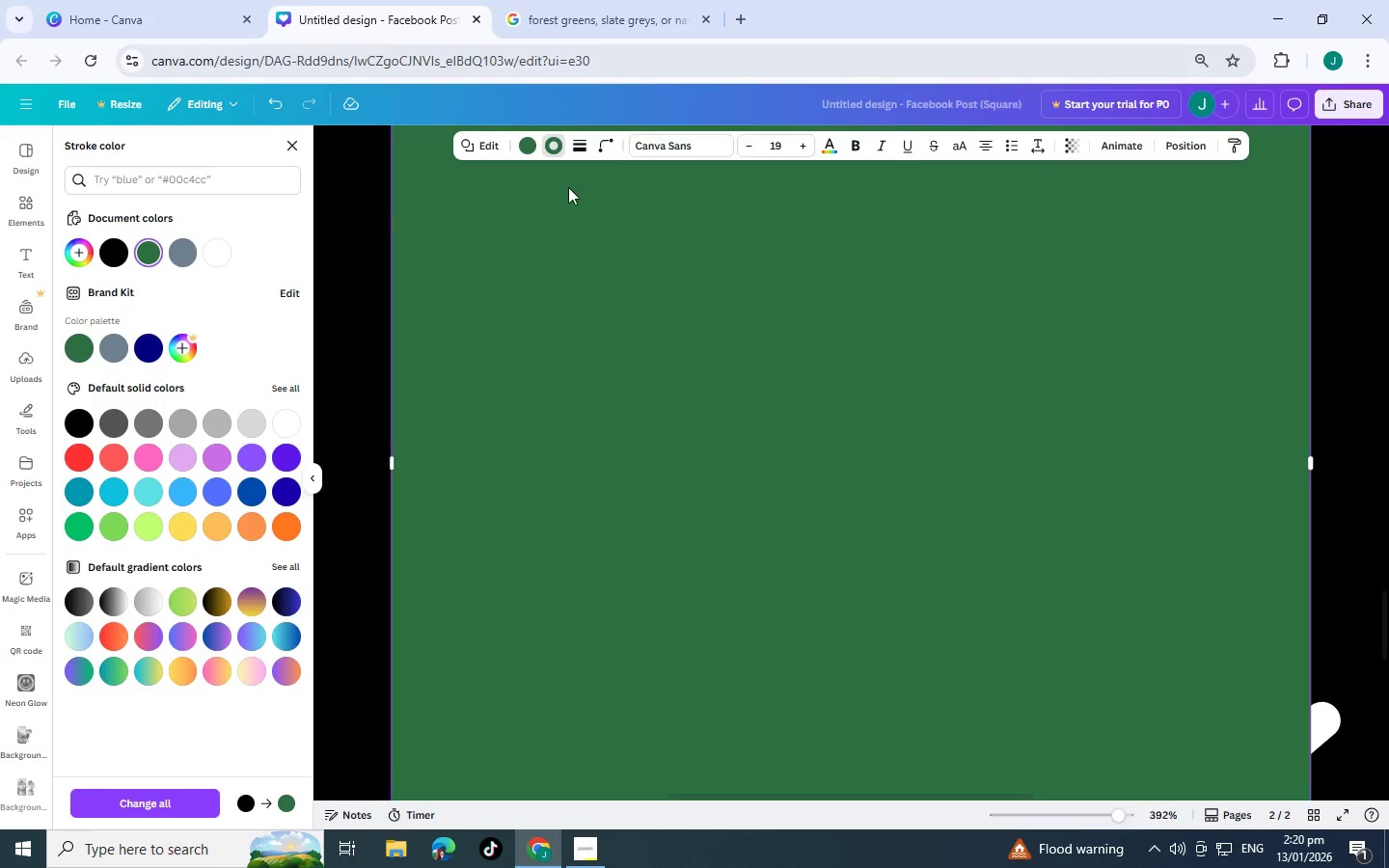 
left_click([183, 255])
 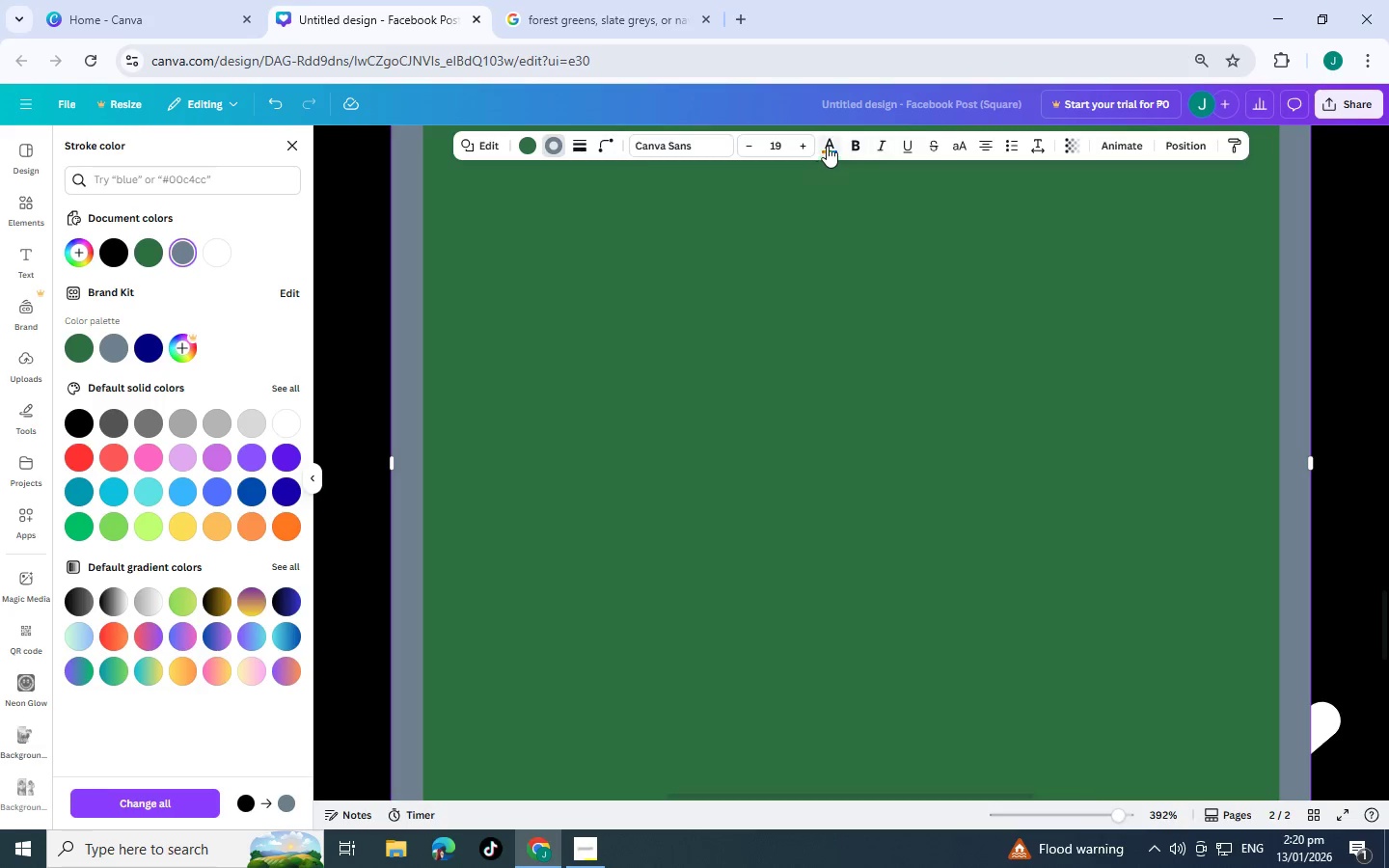 
left_click([1071, 147])
 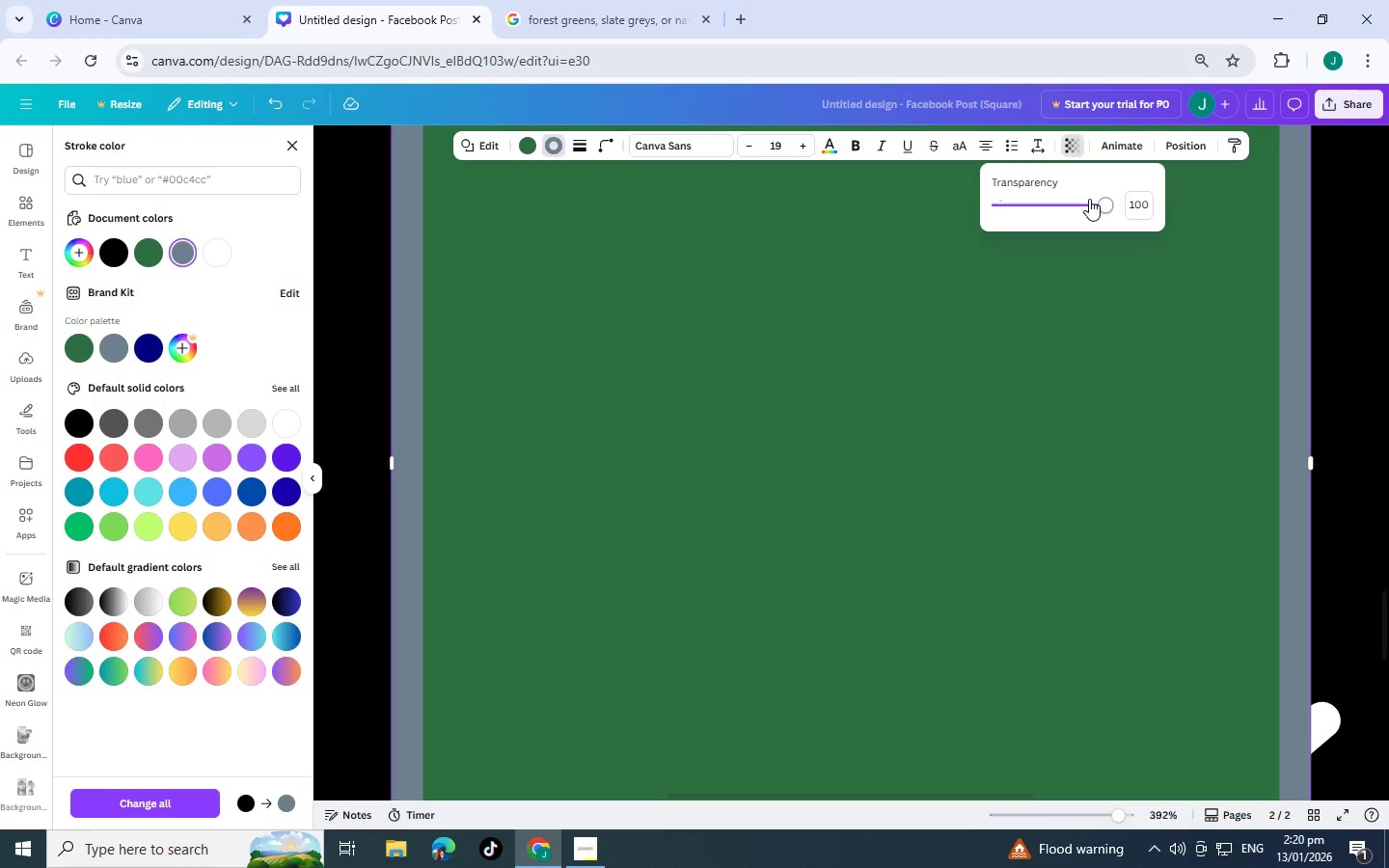 
left_click_drag(start_coordinate=[1089, 199], to_coordinate=[1100, 194])
 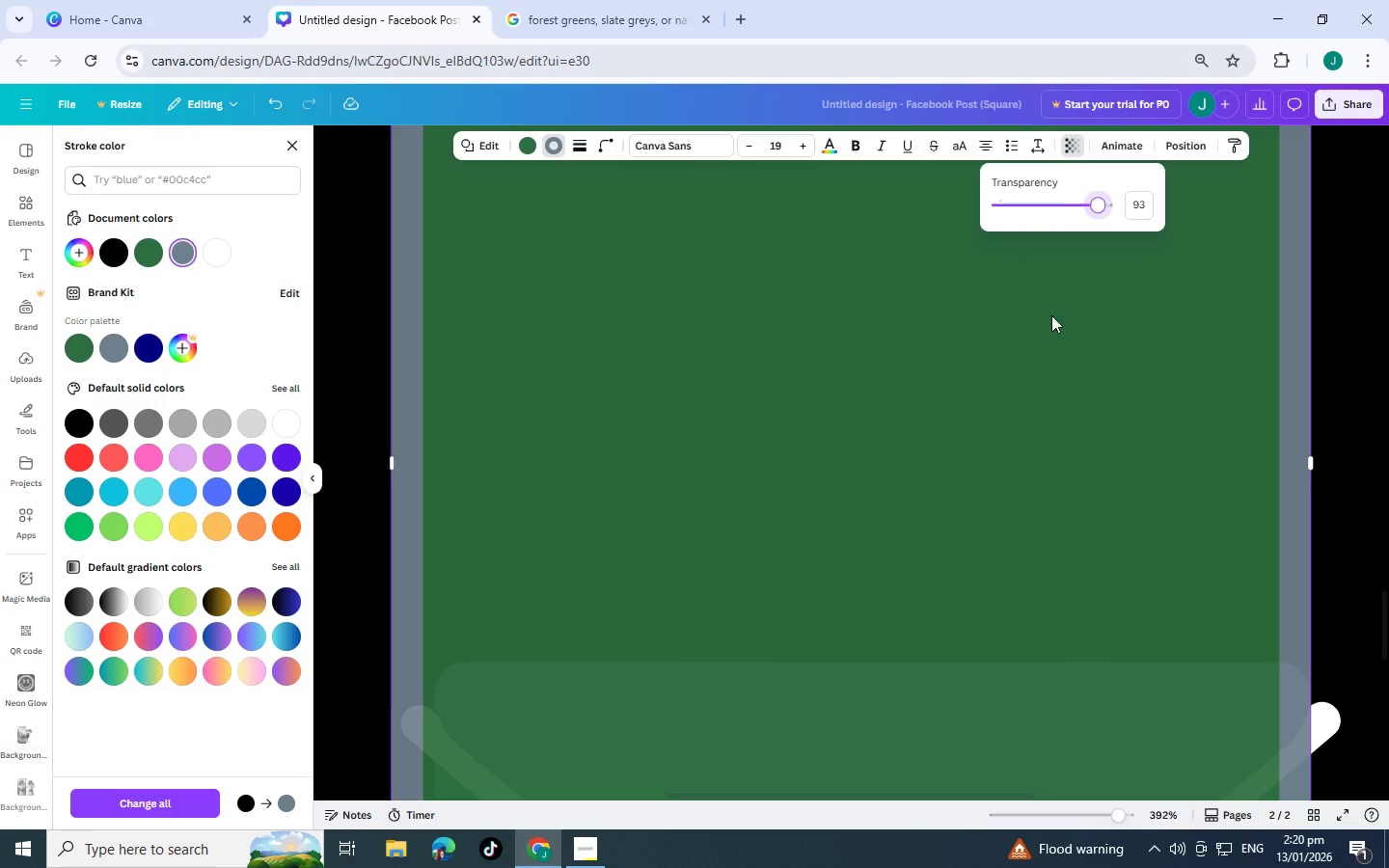 
left_click([1057, 339])
 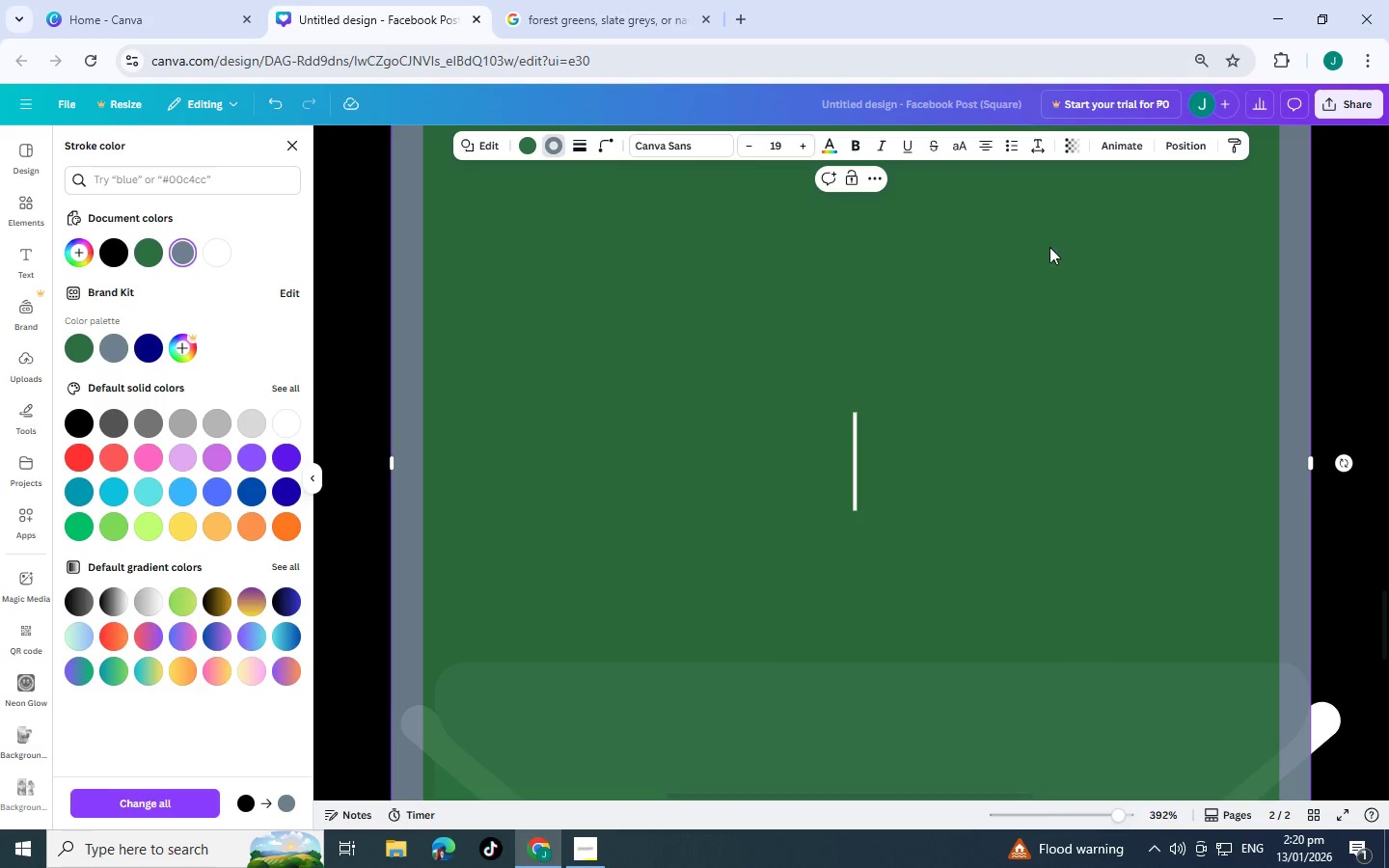 
double_click([1367, 267])
 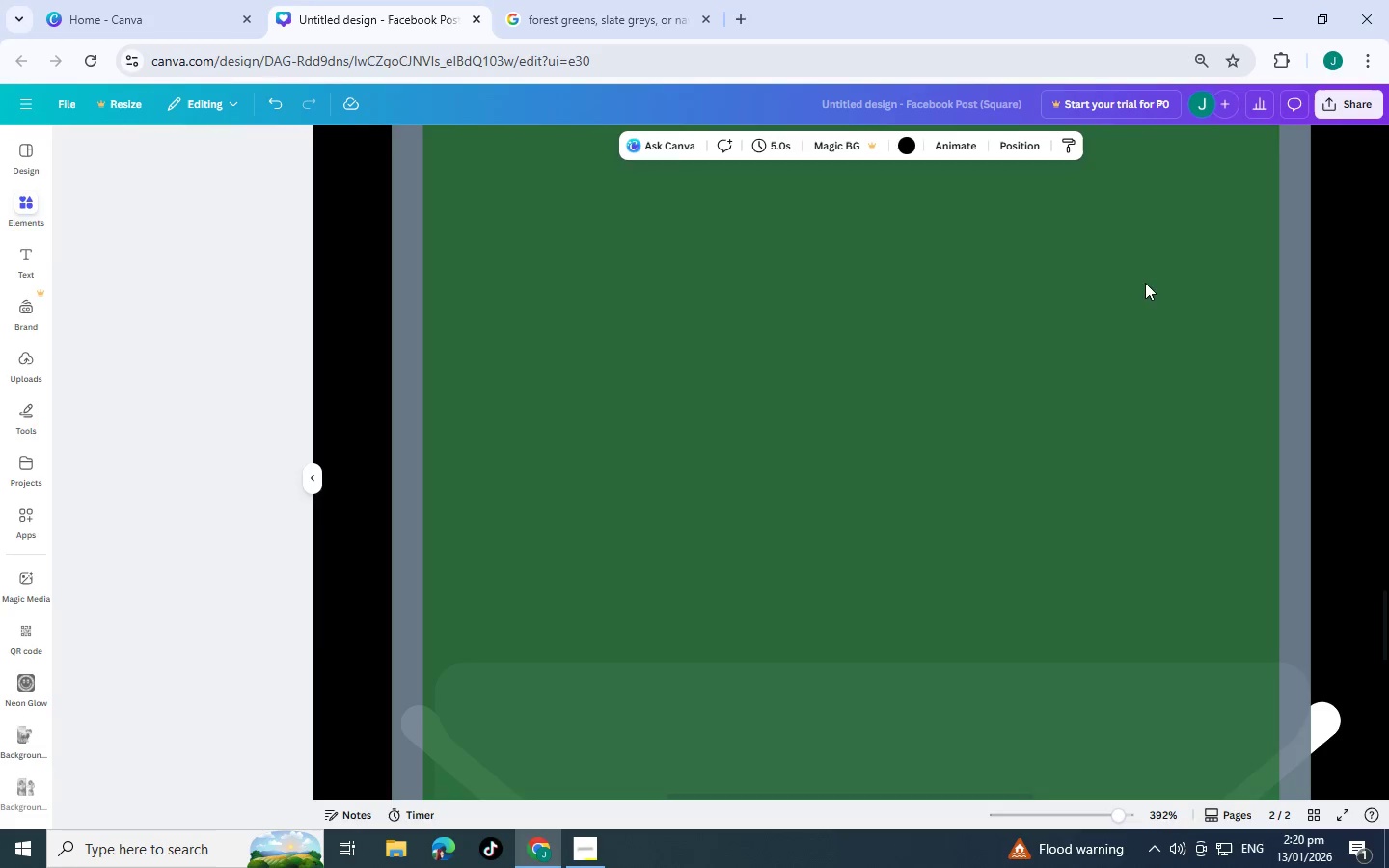 
left_click([1128, 283])
 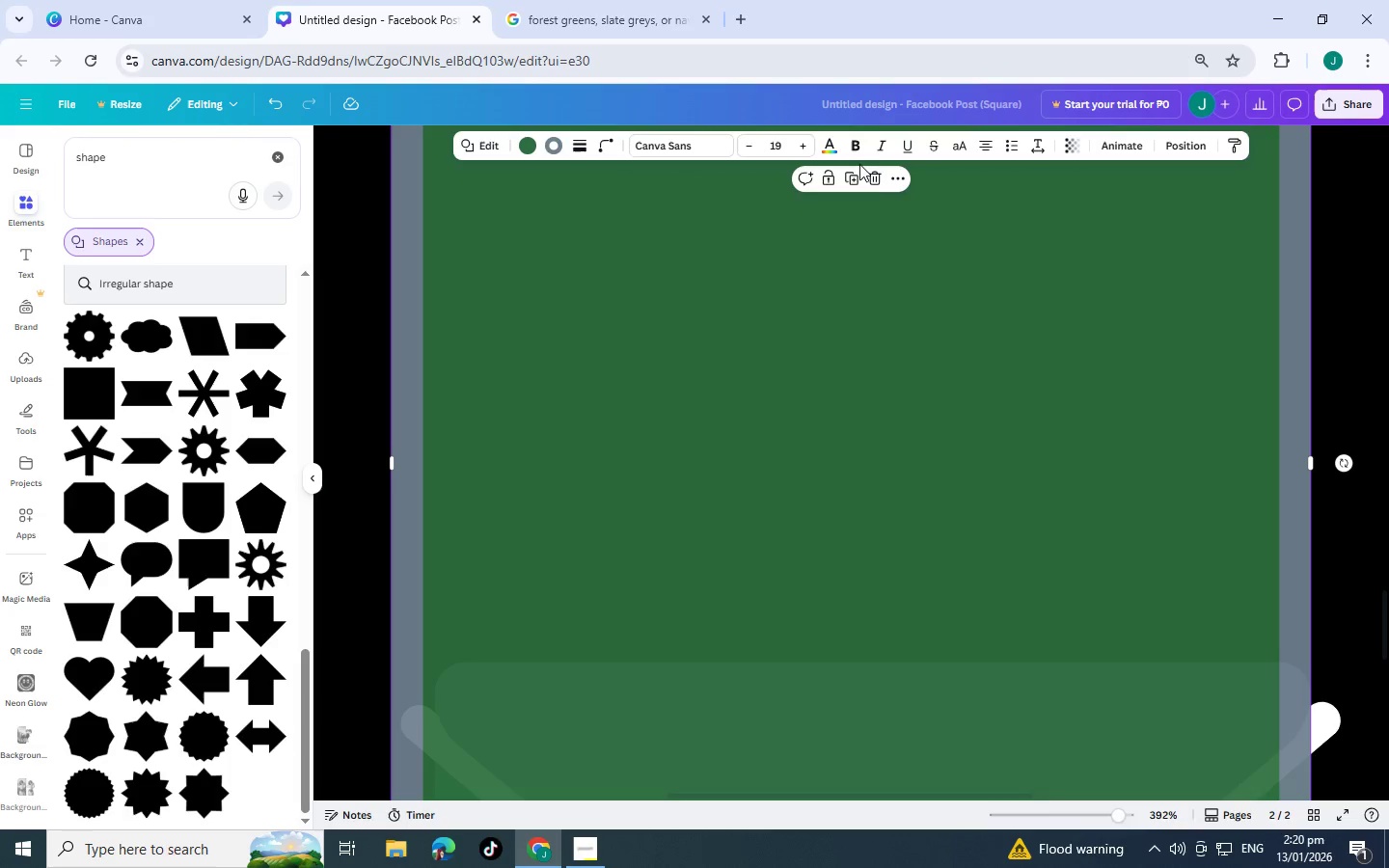 
left_click([881, 181])
 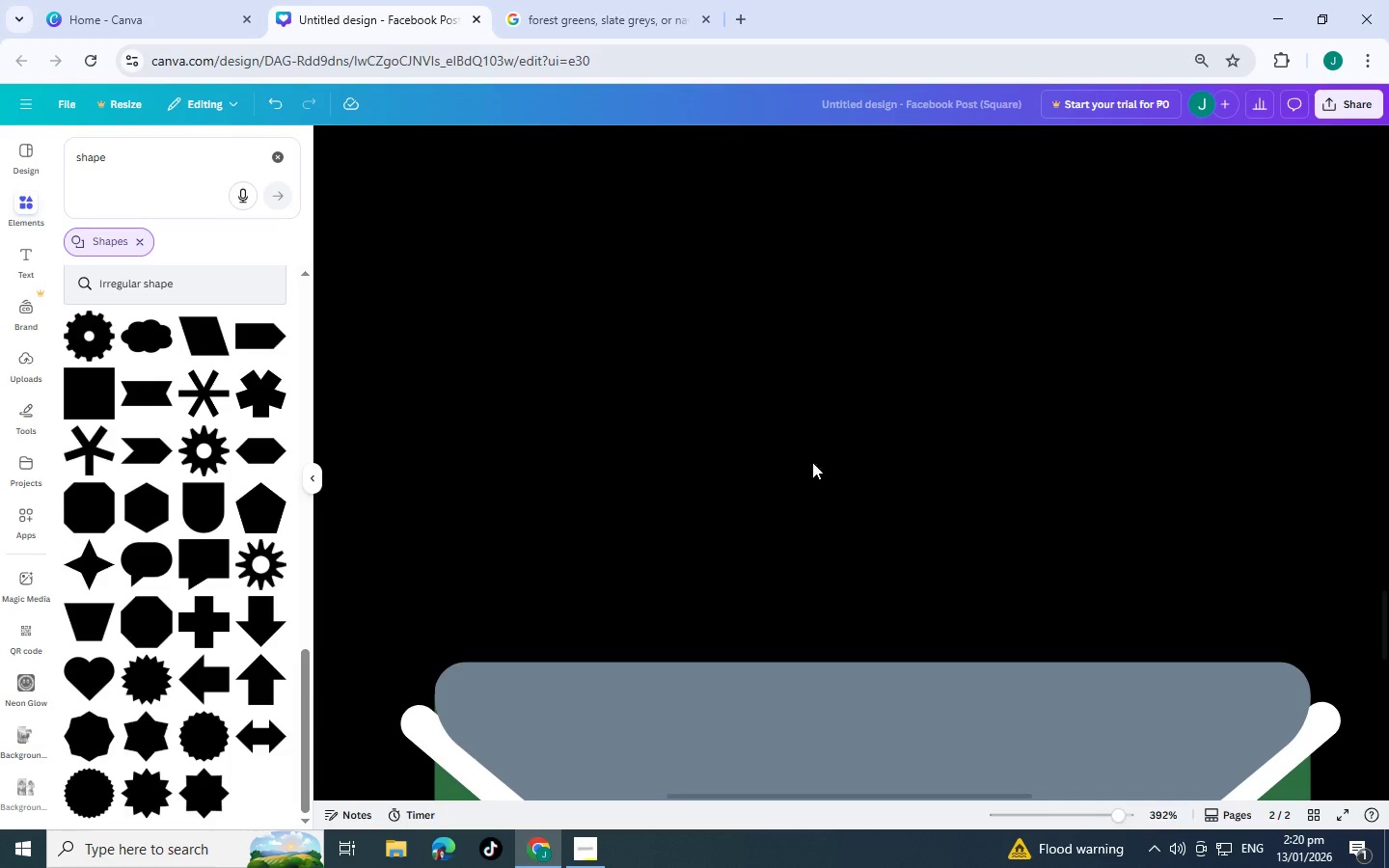 
scroll: coordinate [773, 524], scroll_direction: down, amount: 7.0
 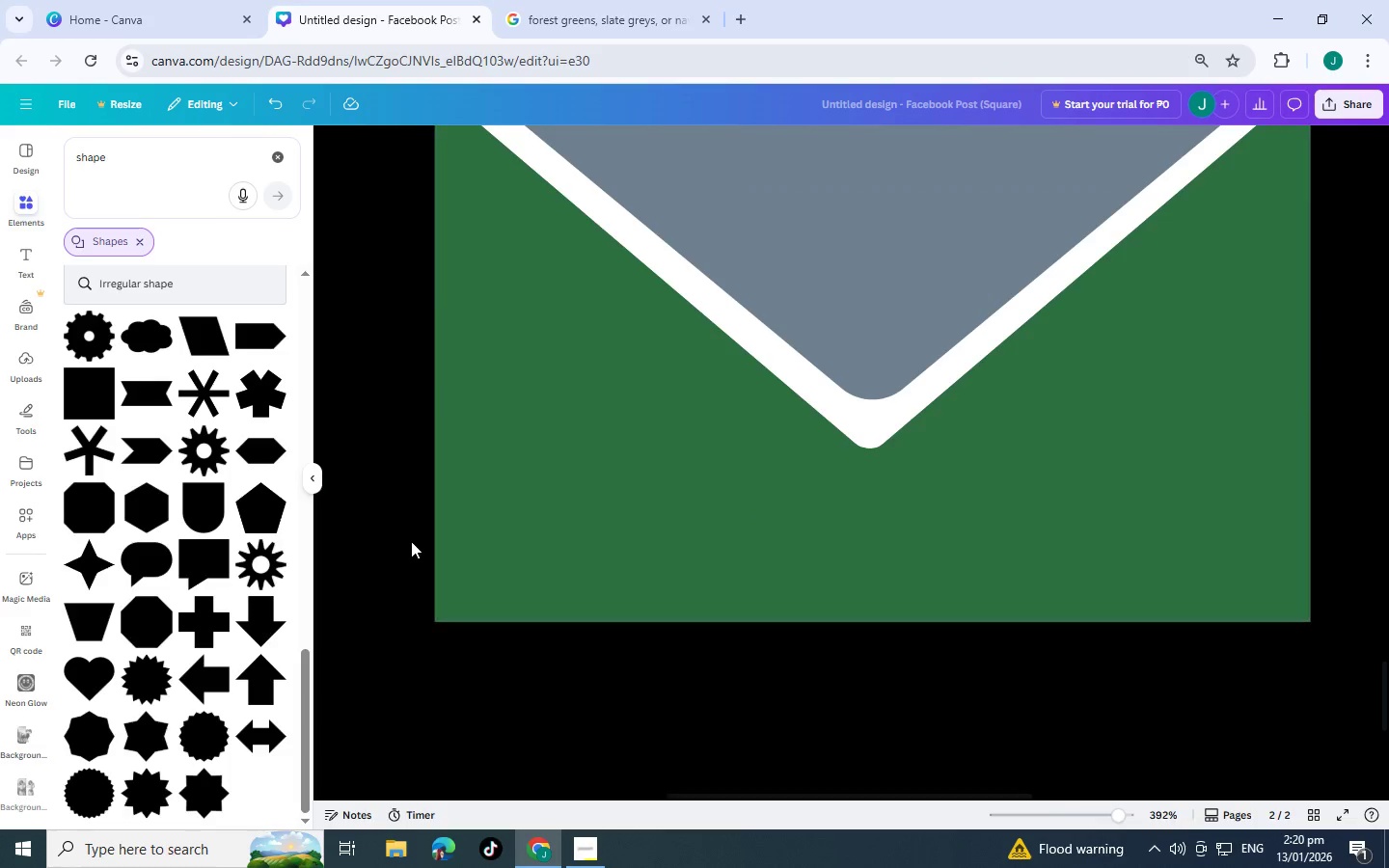 
left_click([529, 526])
 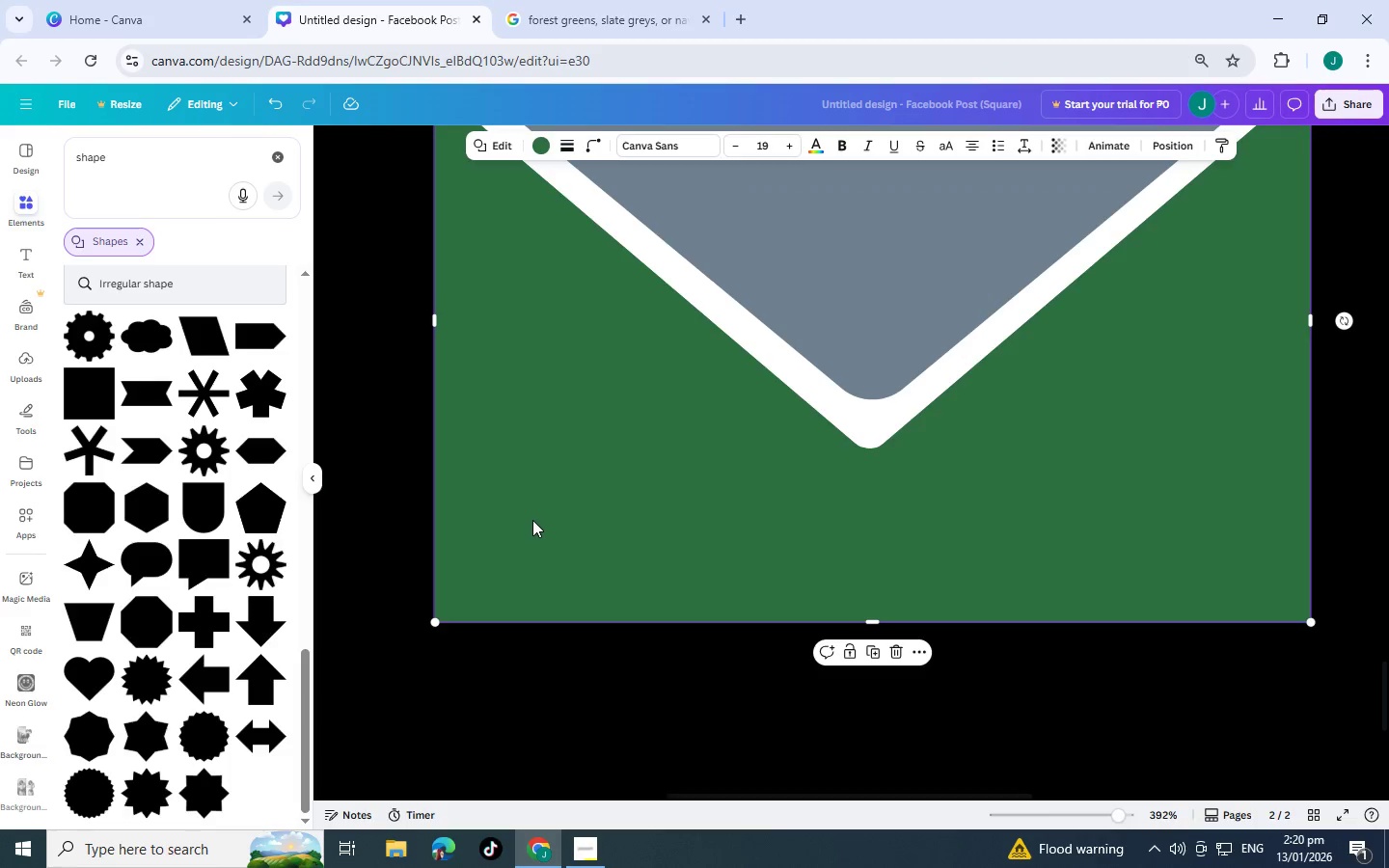 
key(Control+C)
 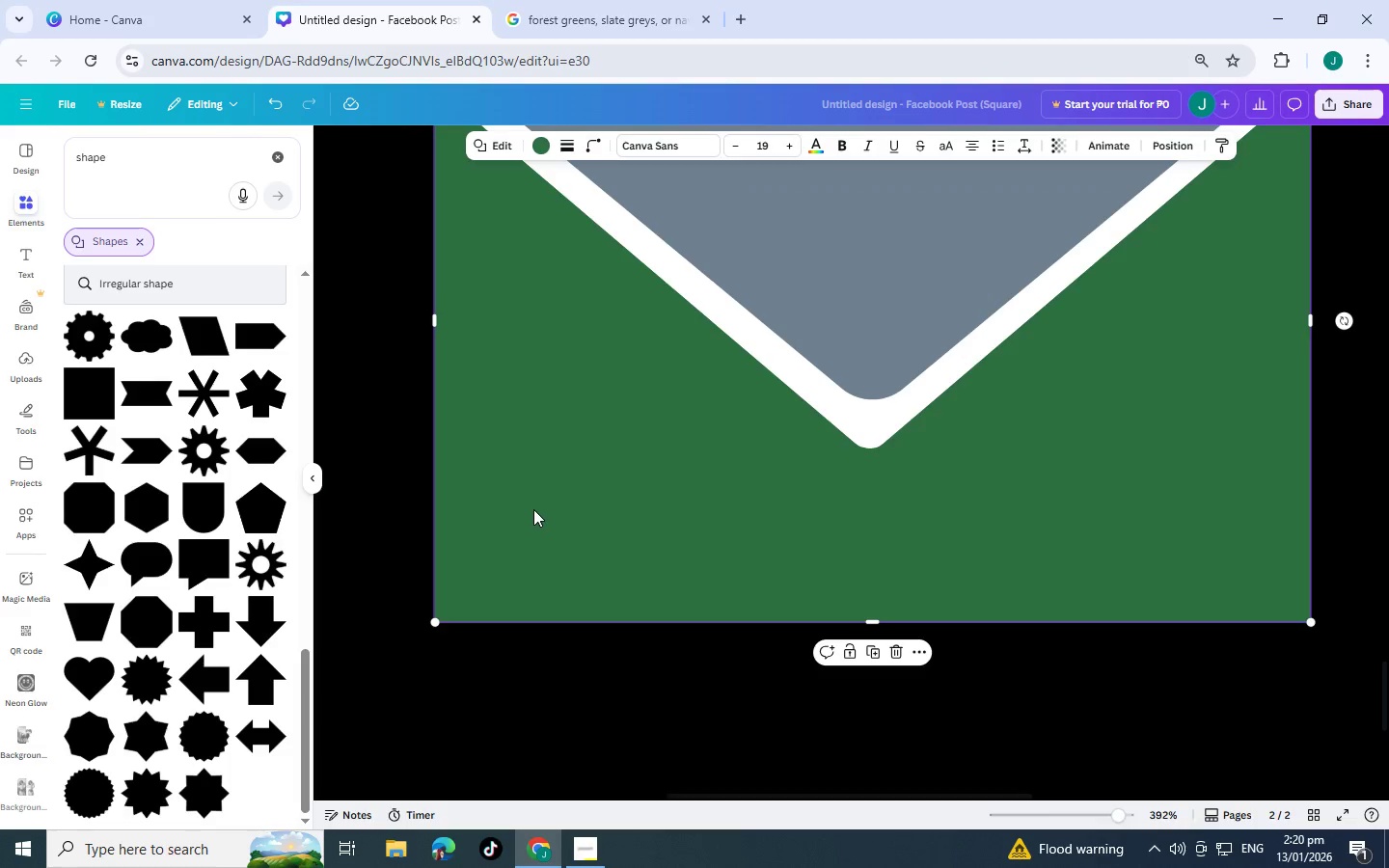 
key(Control+V)
 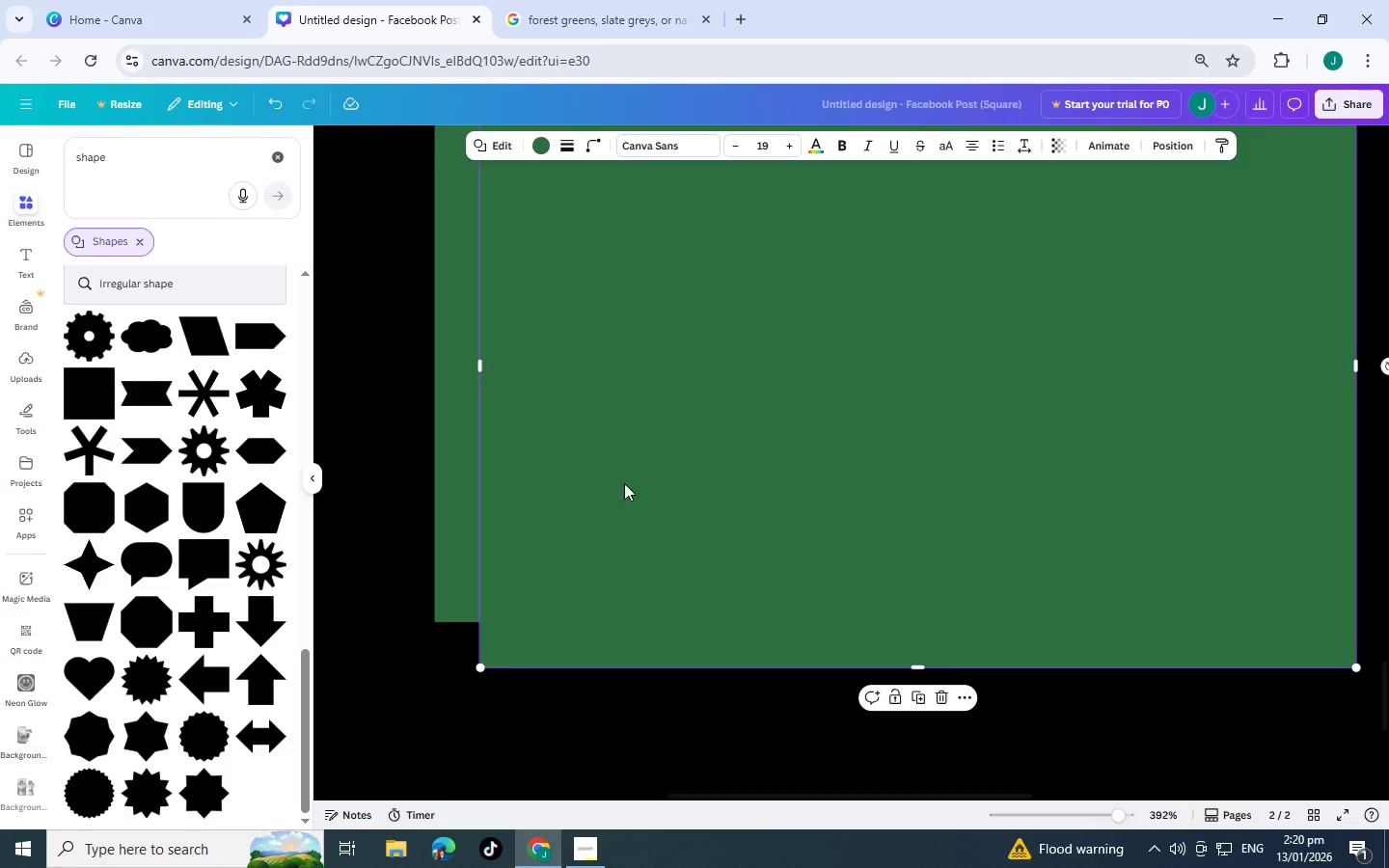 
left_click_drag(start_coordinate=[705, 481], to_coordinate=[623, 437])
 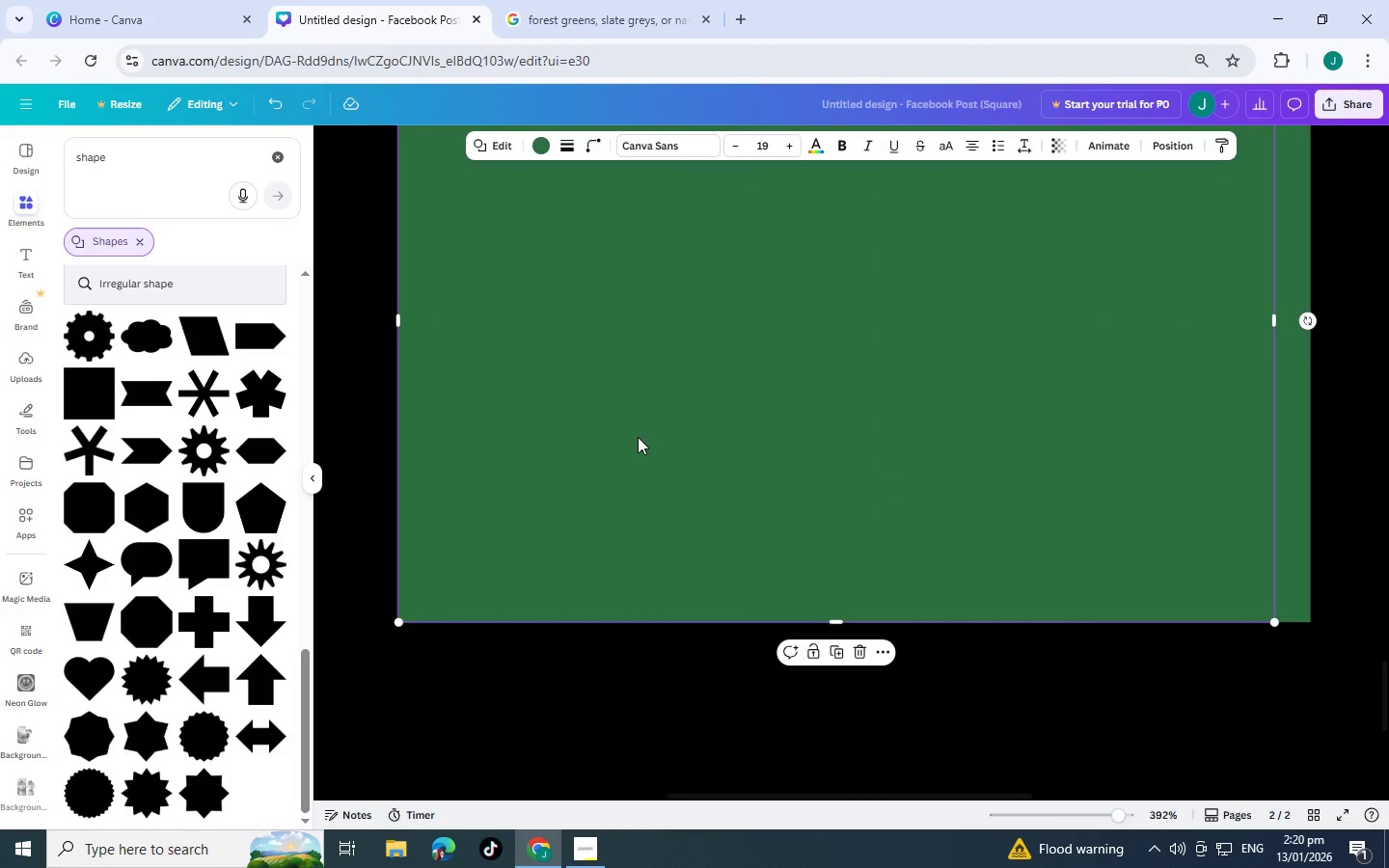 
scroll: coordinate [638, 437], scroll_direction: up, amount: 2.0
 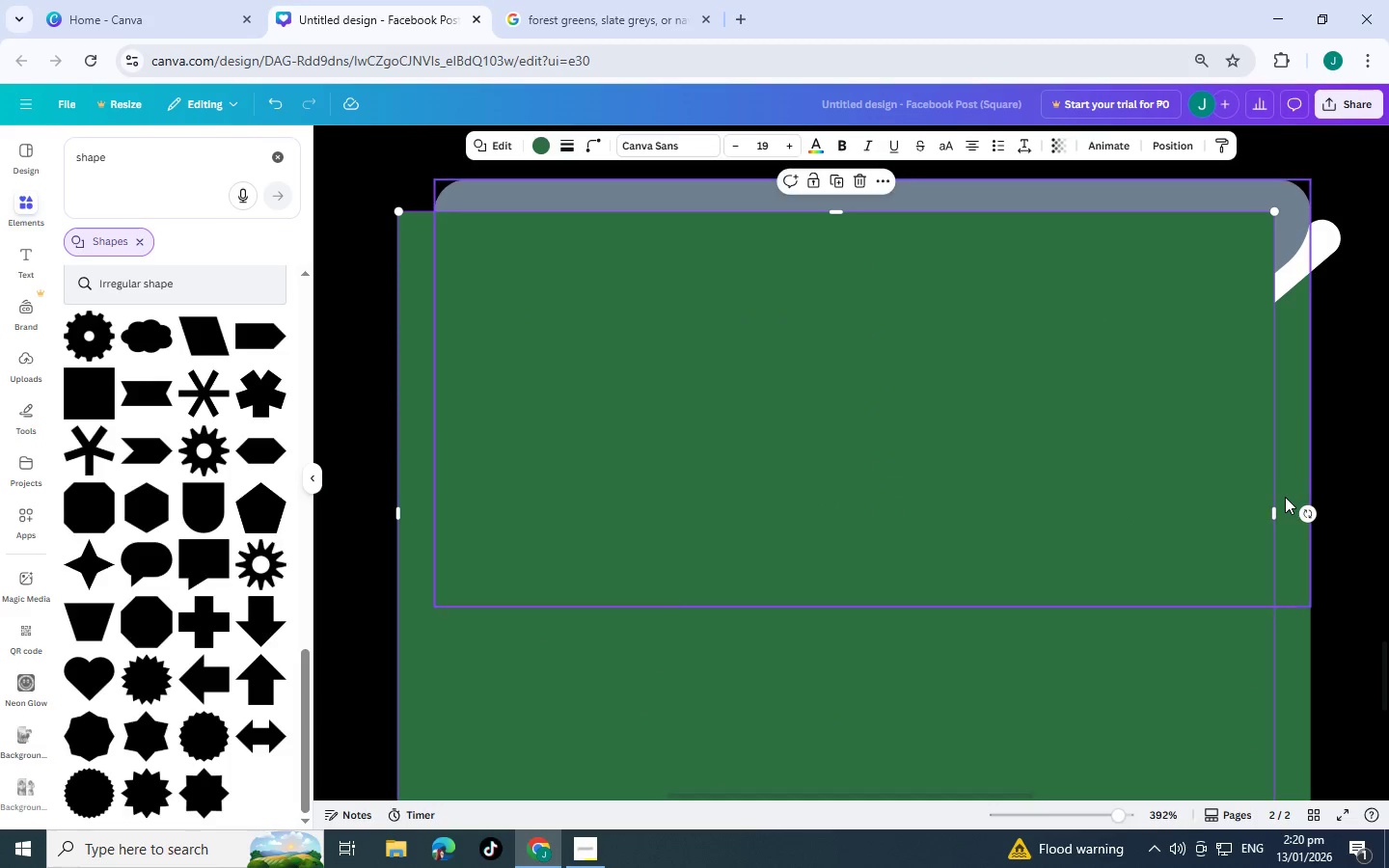 
left_click_drag(start_coordinate=[1274, 513], to_coordinate=[1343, 516])
 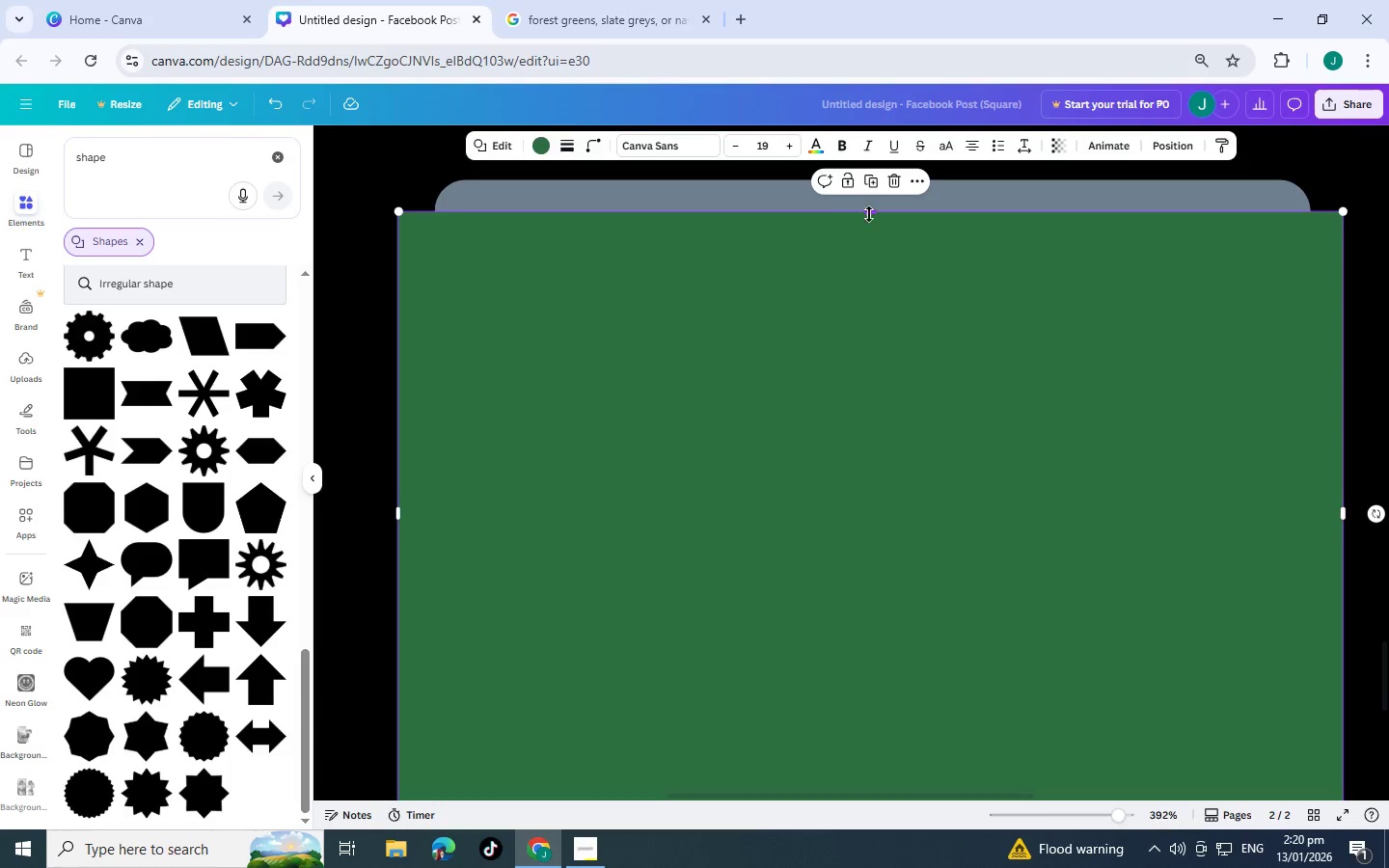 
left_click_drag(start_coordinate=[879, 217], to_coordinate=[878, 165])
 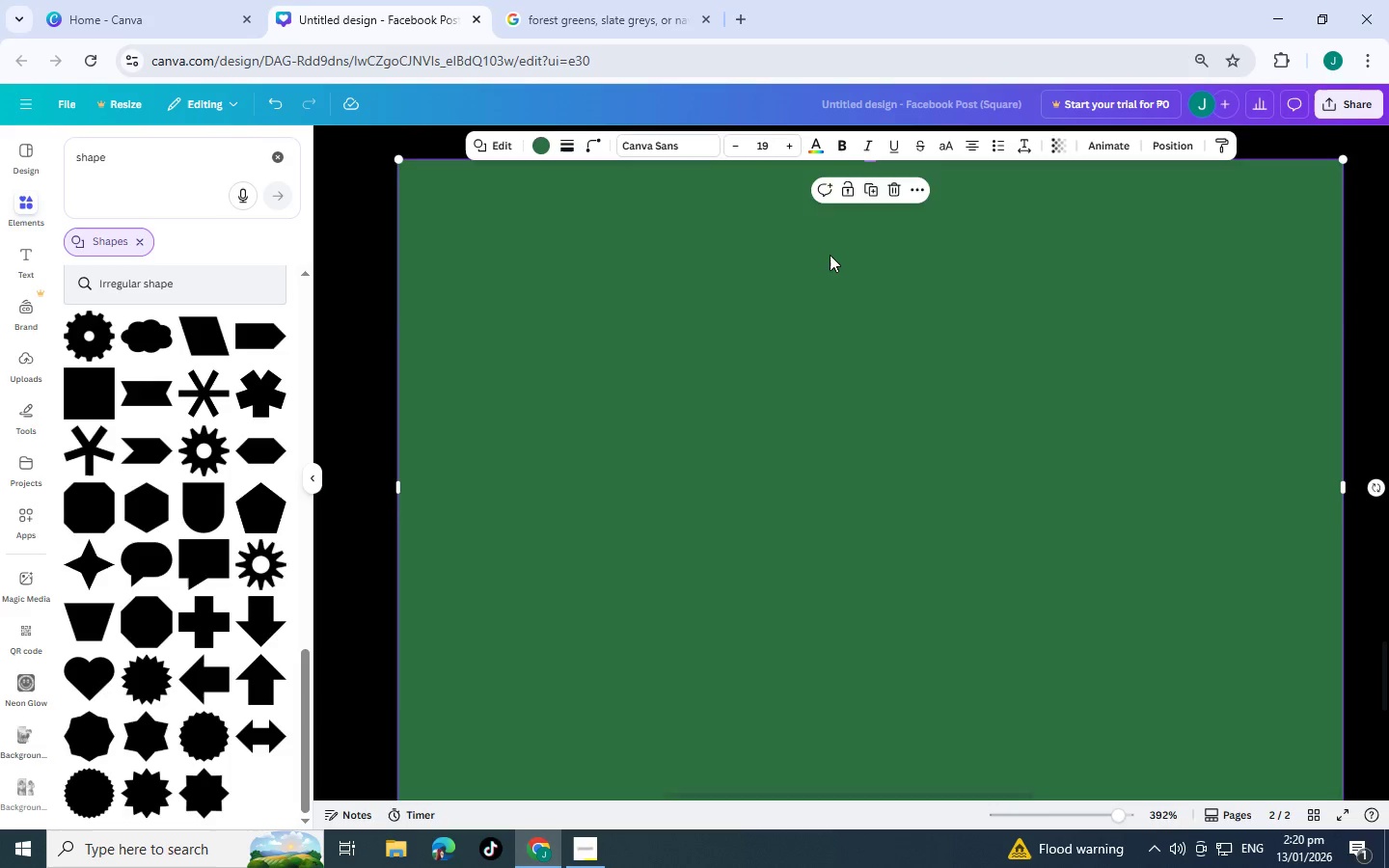 
scroll: coordinate [805, 351], scroll_direction: down, amount: 2.0
 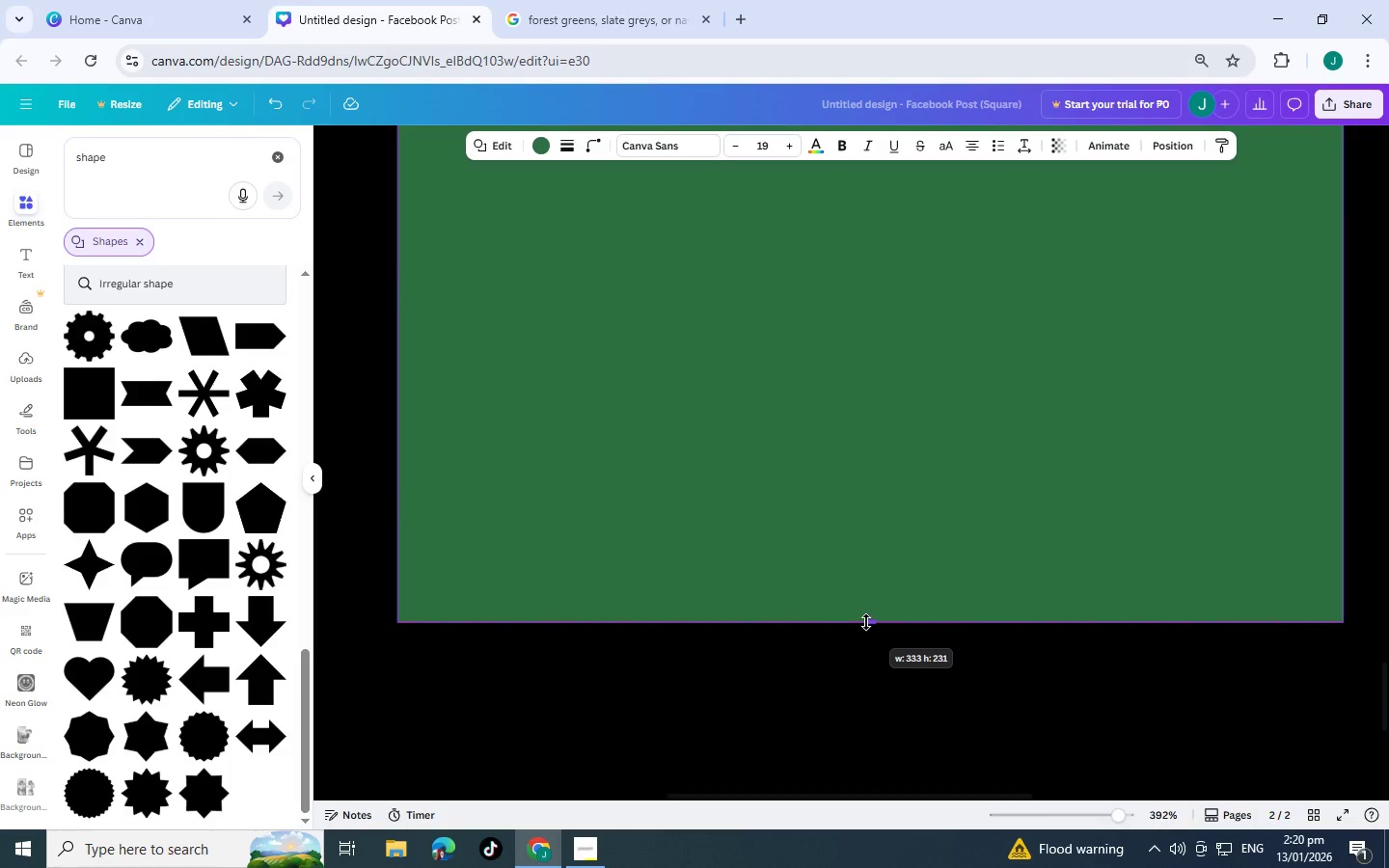 
key(Control+BracketLeft)
 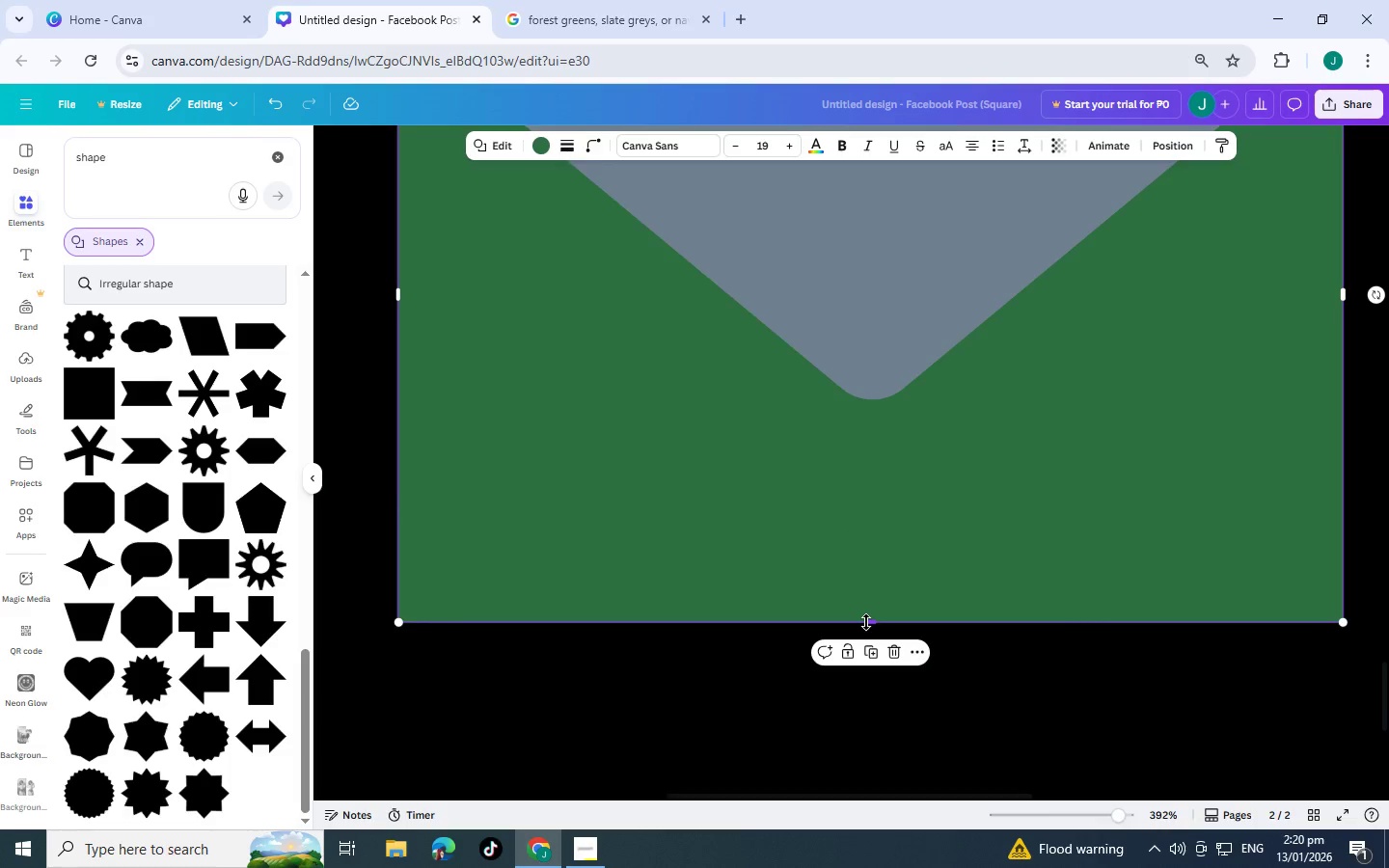 
key(Control+BracketLeft)
 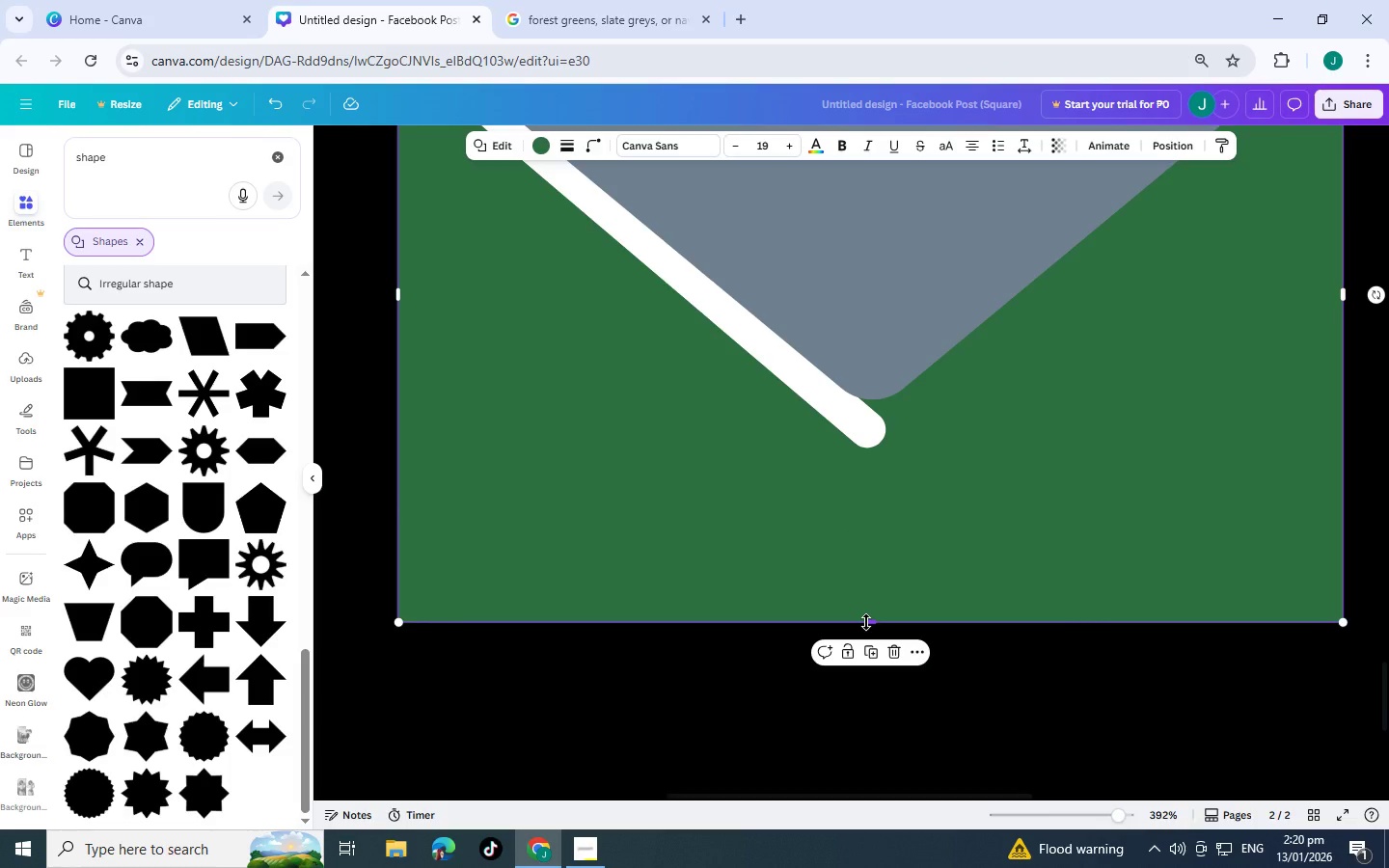 
key(Control+BracketLeft)
 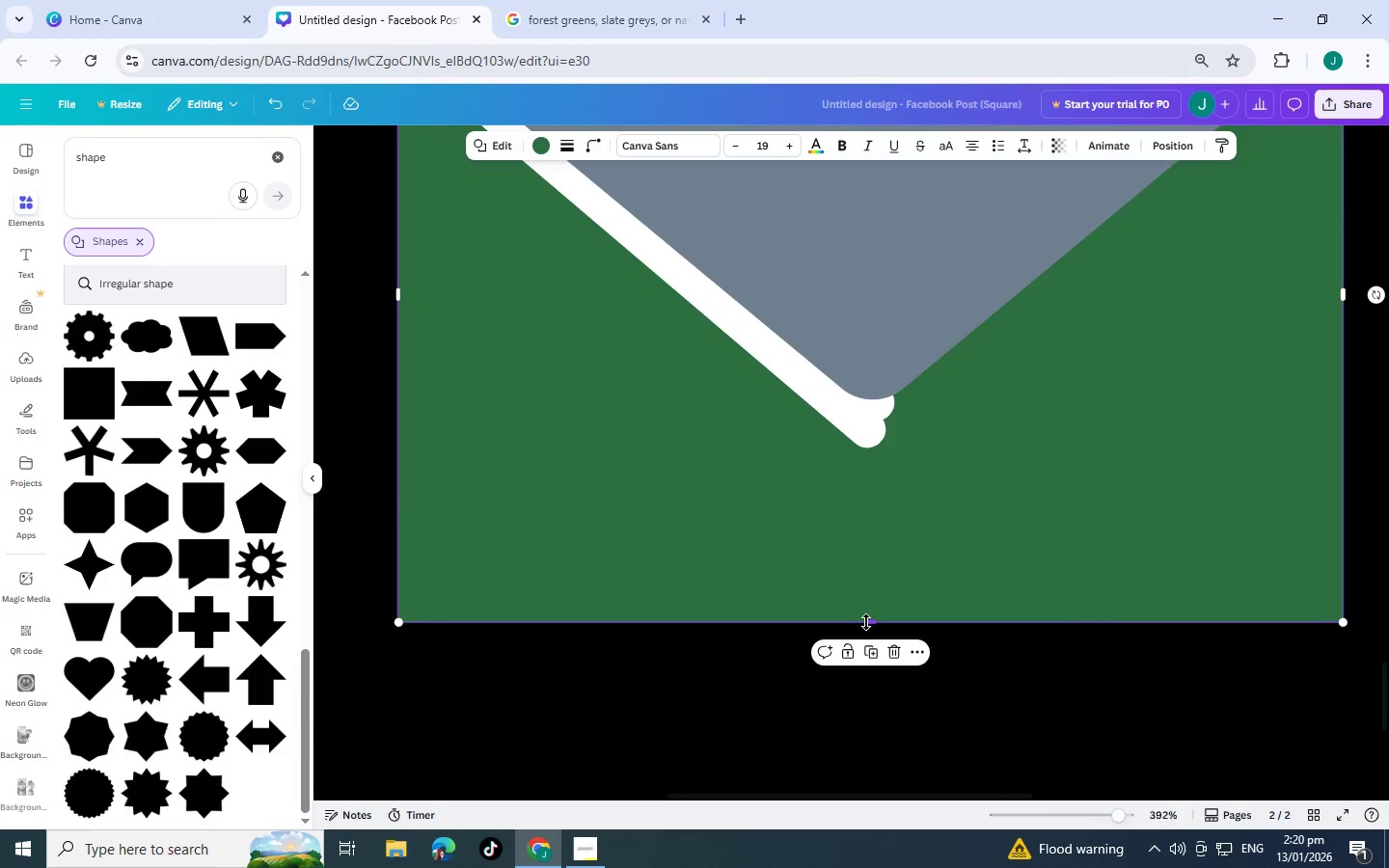 
key(Control+BracketLeft)
 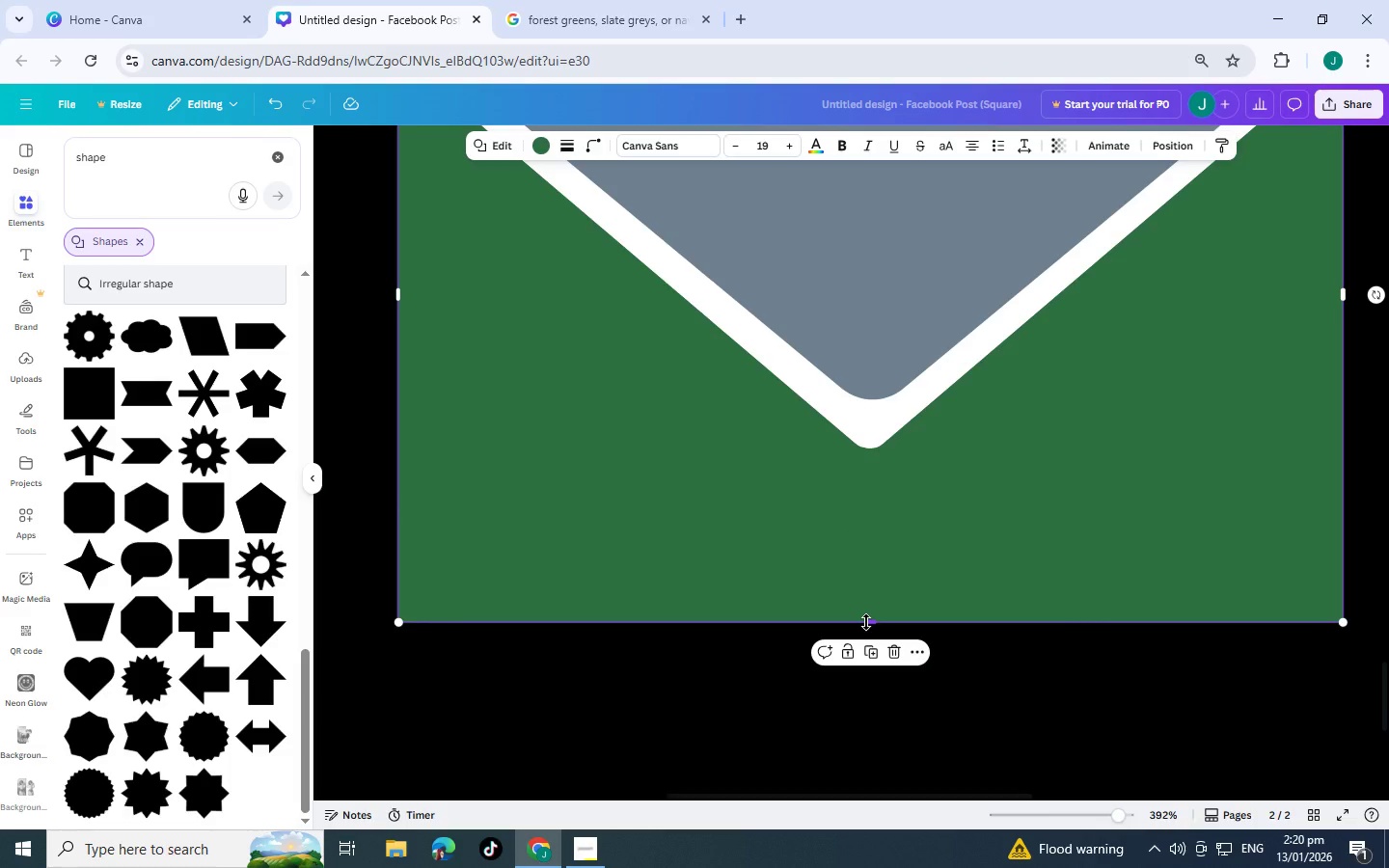 
scroll: coordinate [748, 679], scroll_direction: up, amount: 4.0
 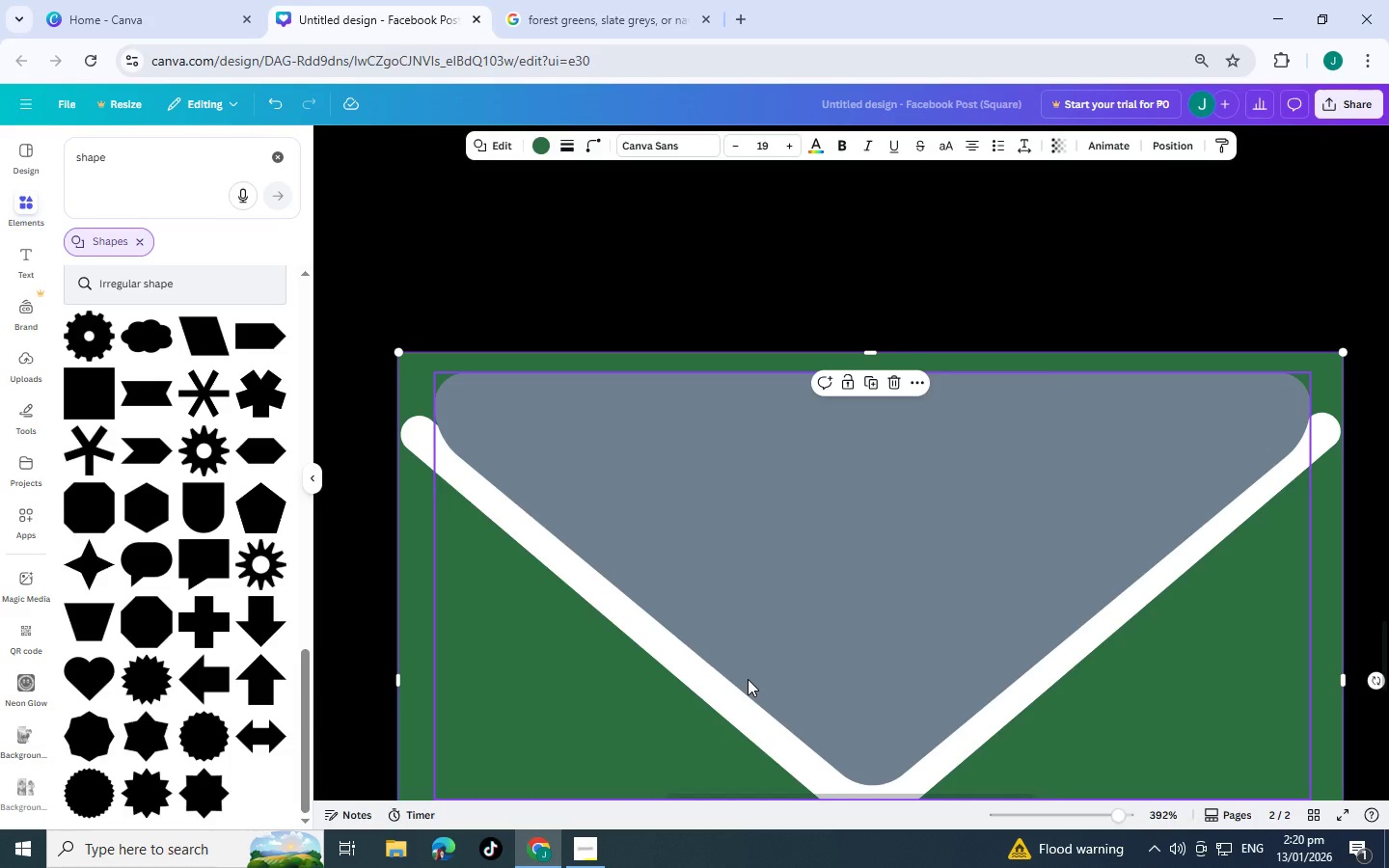 
key(Control+BracketRight)
 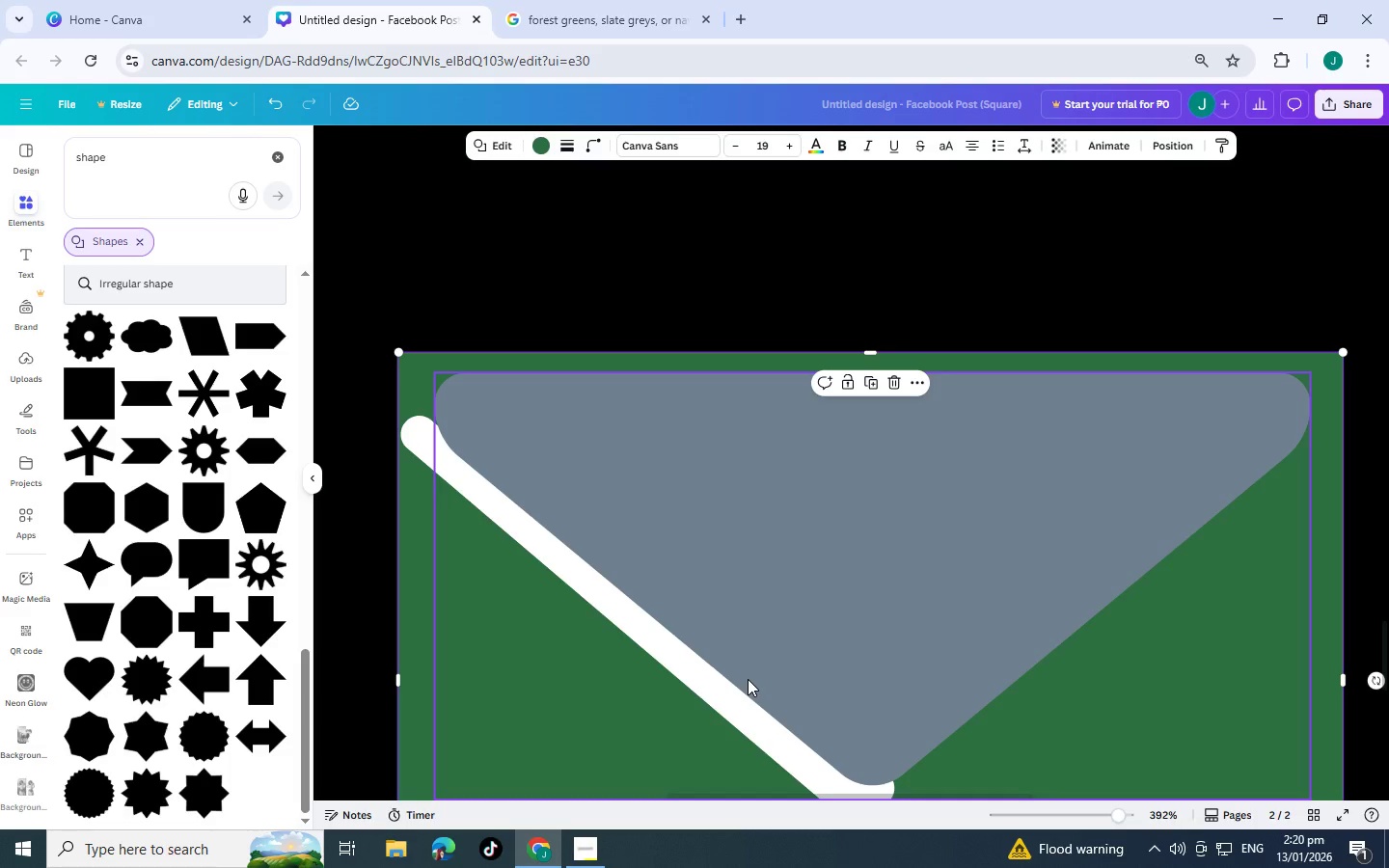 
key(Control+BracketRight)
 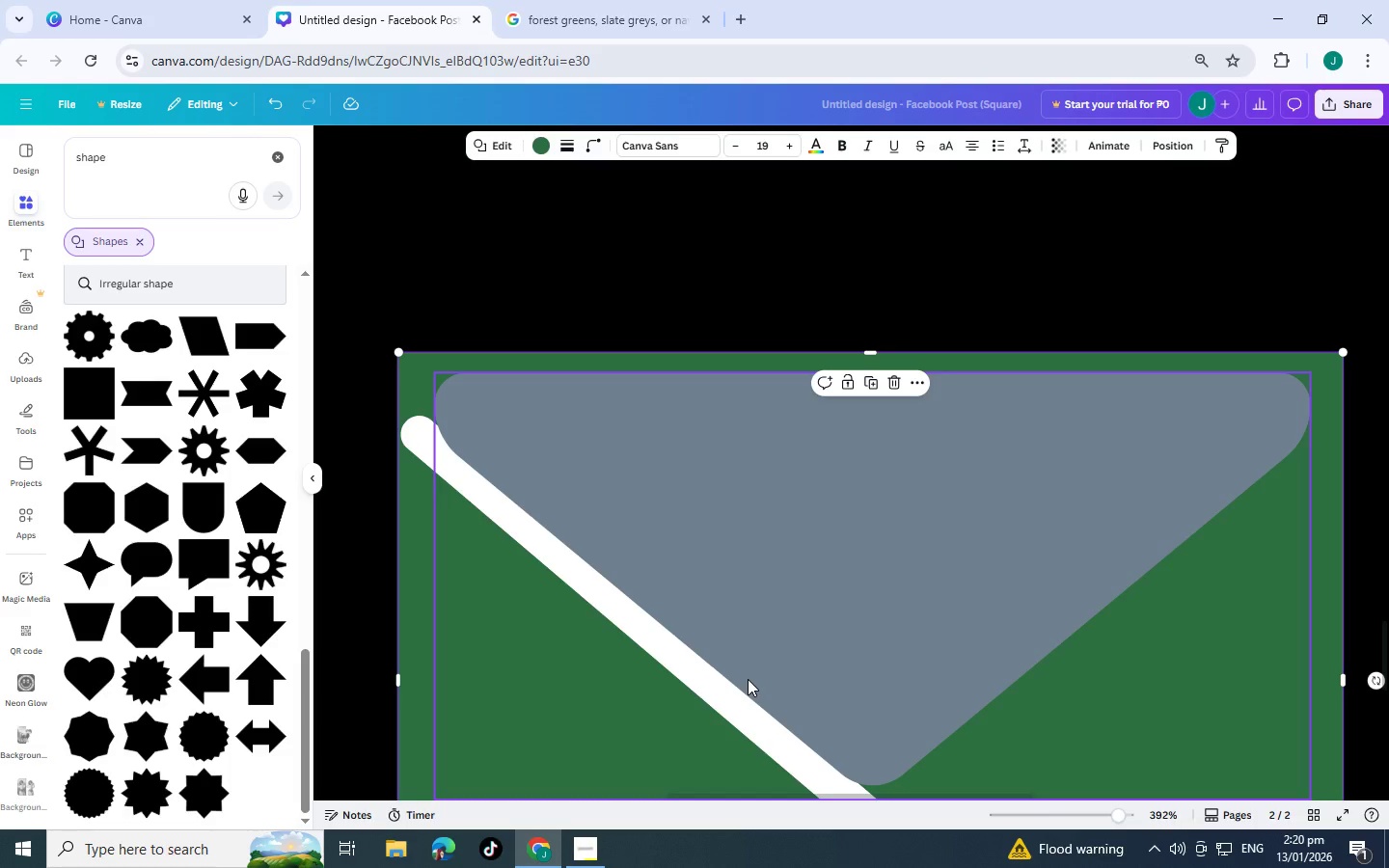 
key(Control+BracketRight)
 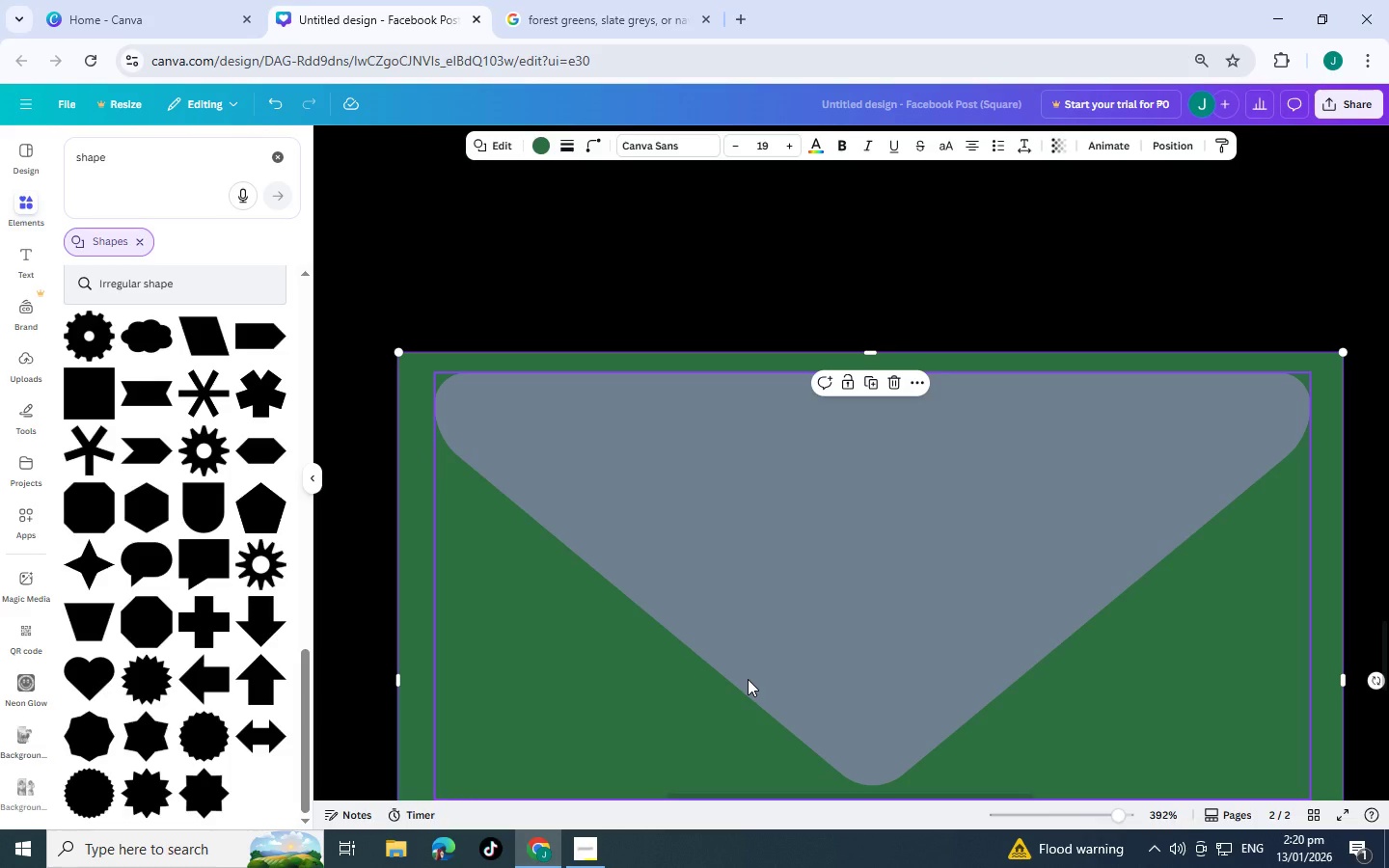 
wait(8.36)
 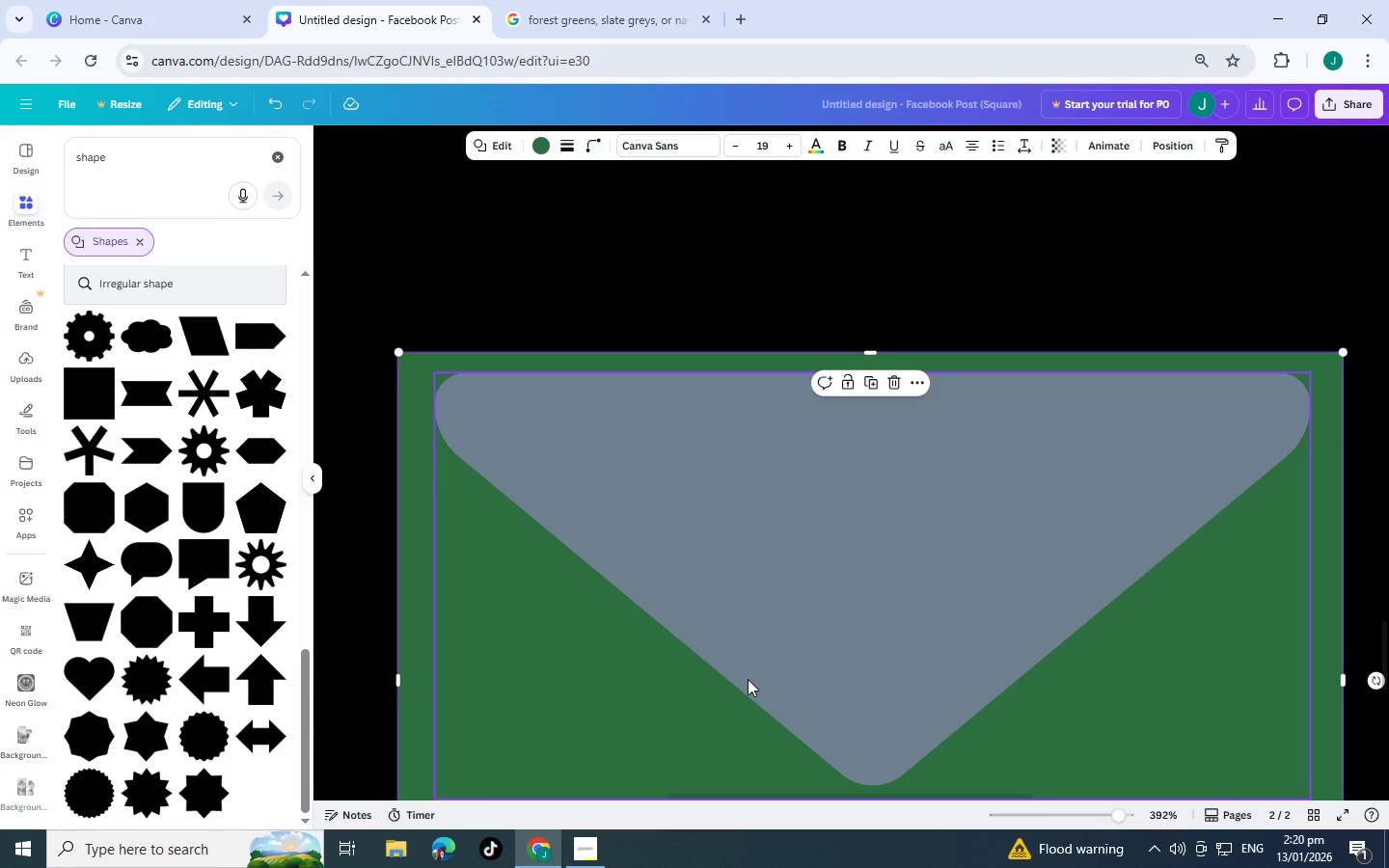 
scroll: coordinate [930, 361], scroll_direction: down, amount: 3.0
 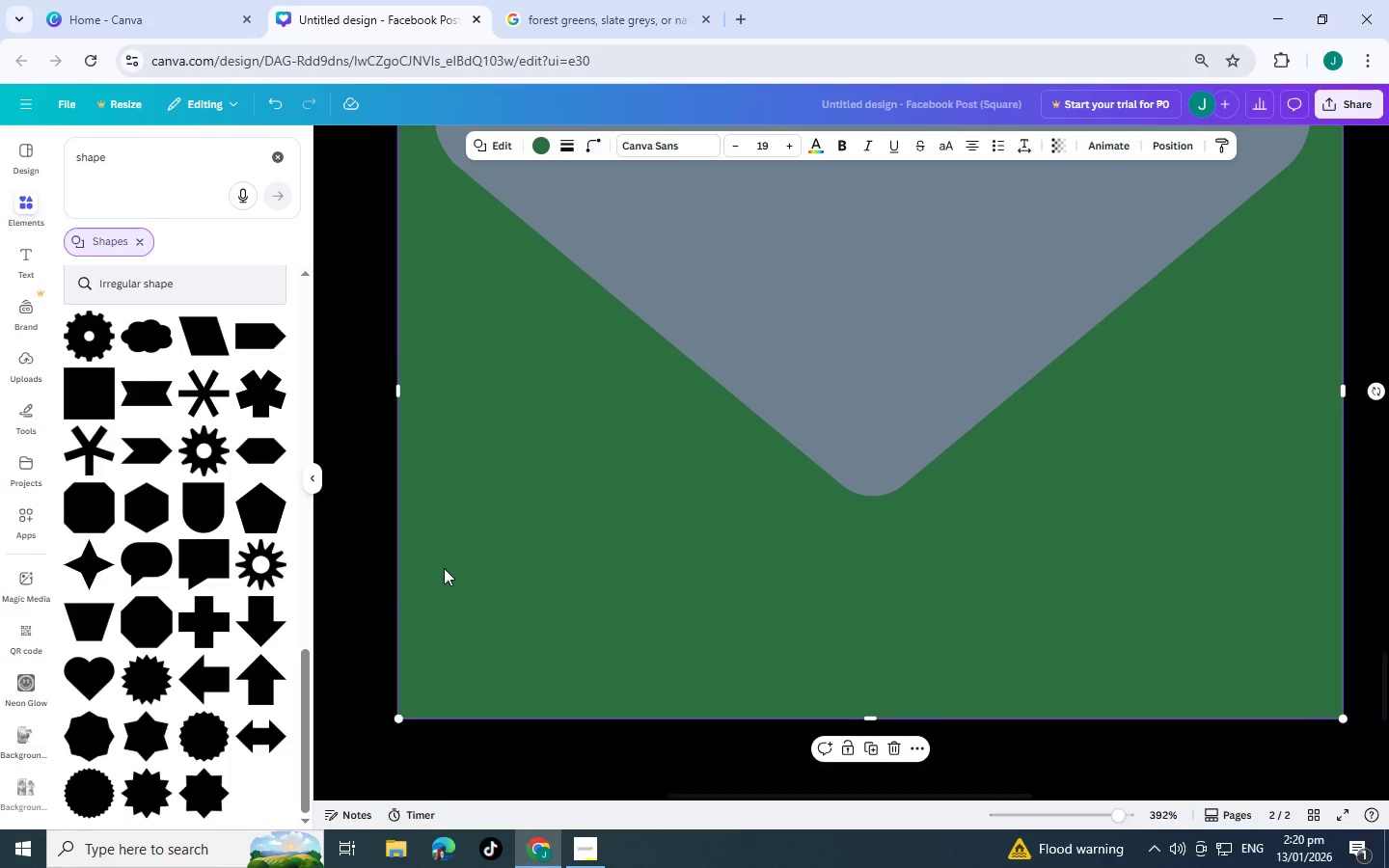 
left_click([405, 560])
 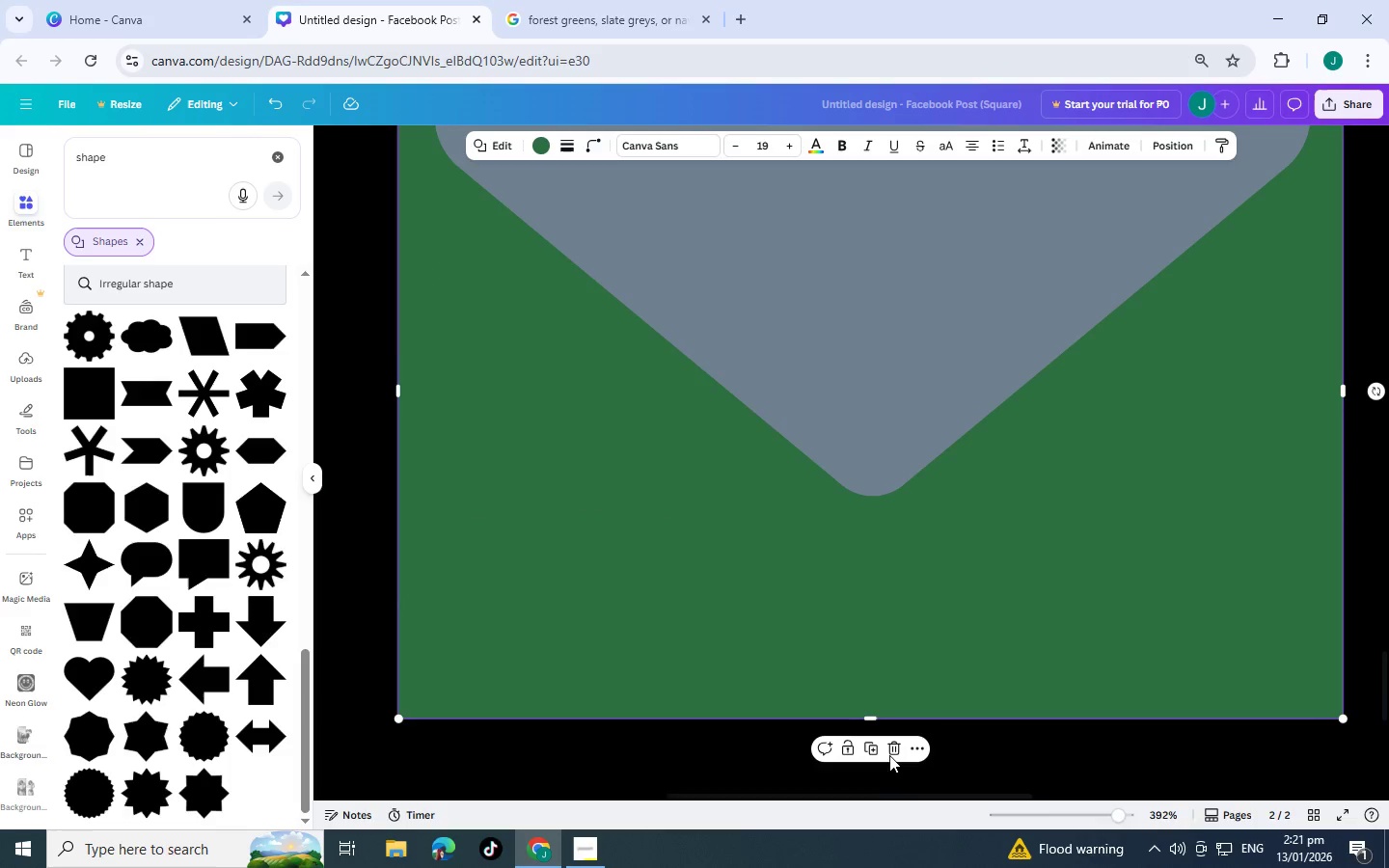 
left_click([887, 750])
 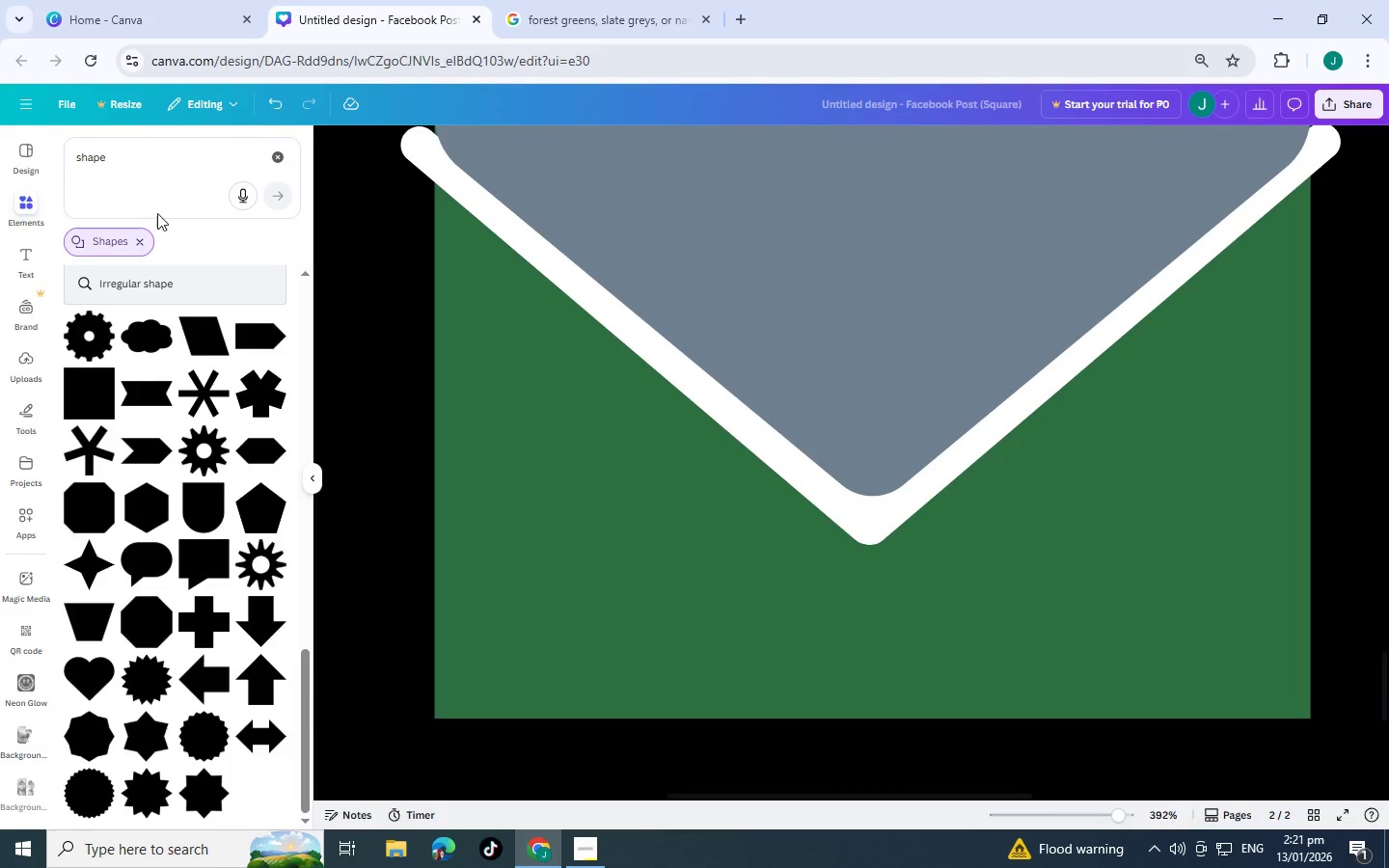 
scroll: coordinate [177, 399], scroll_direction: none, amount: 0.0
 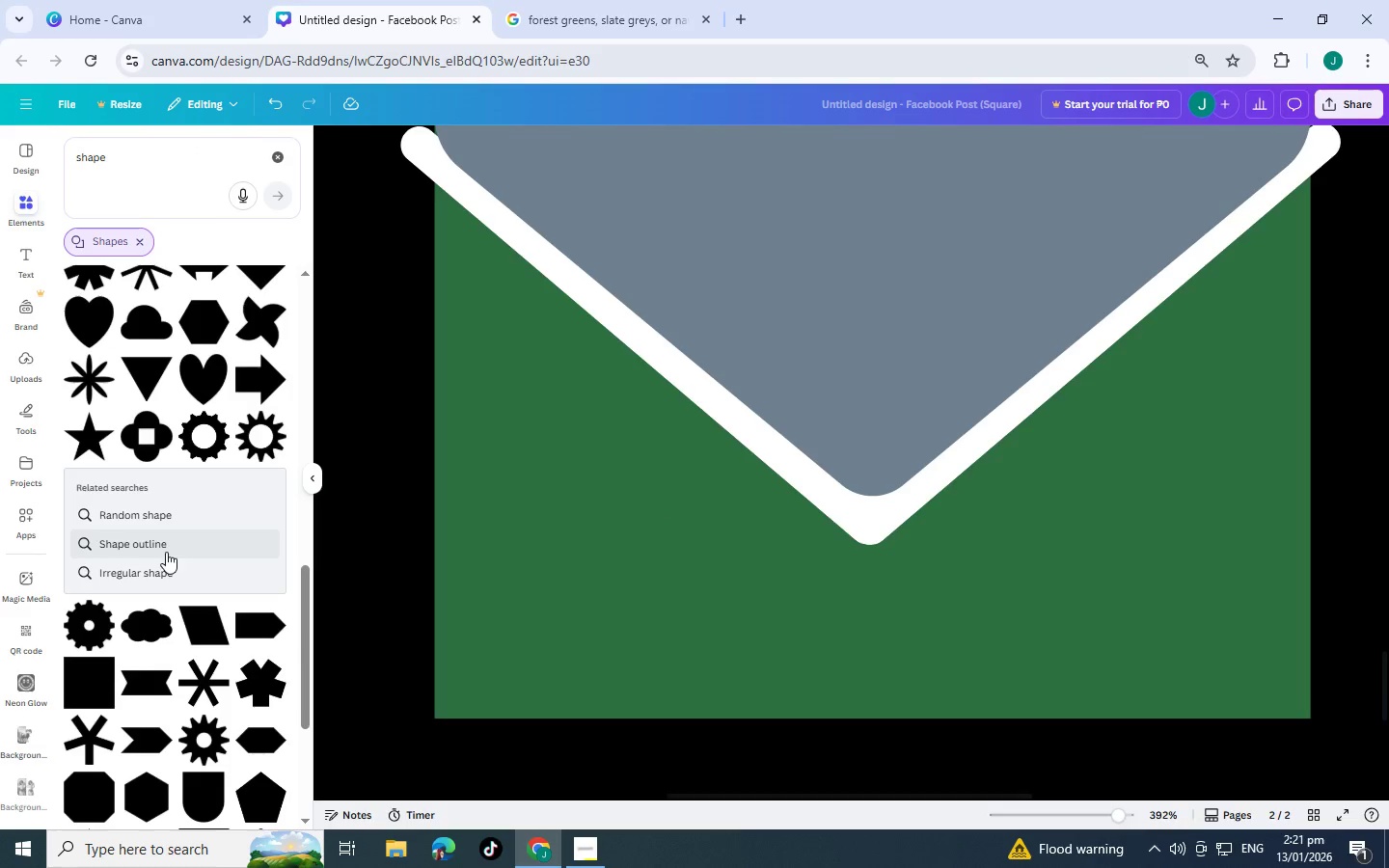 
scroll: coordinate [146, 502], scroll_direction: up, amount: 2.0
 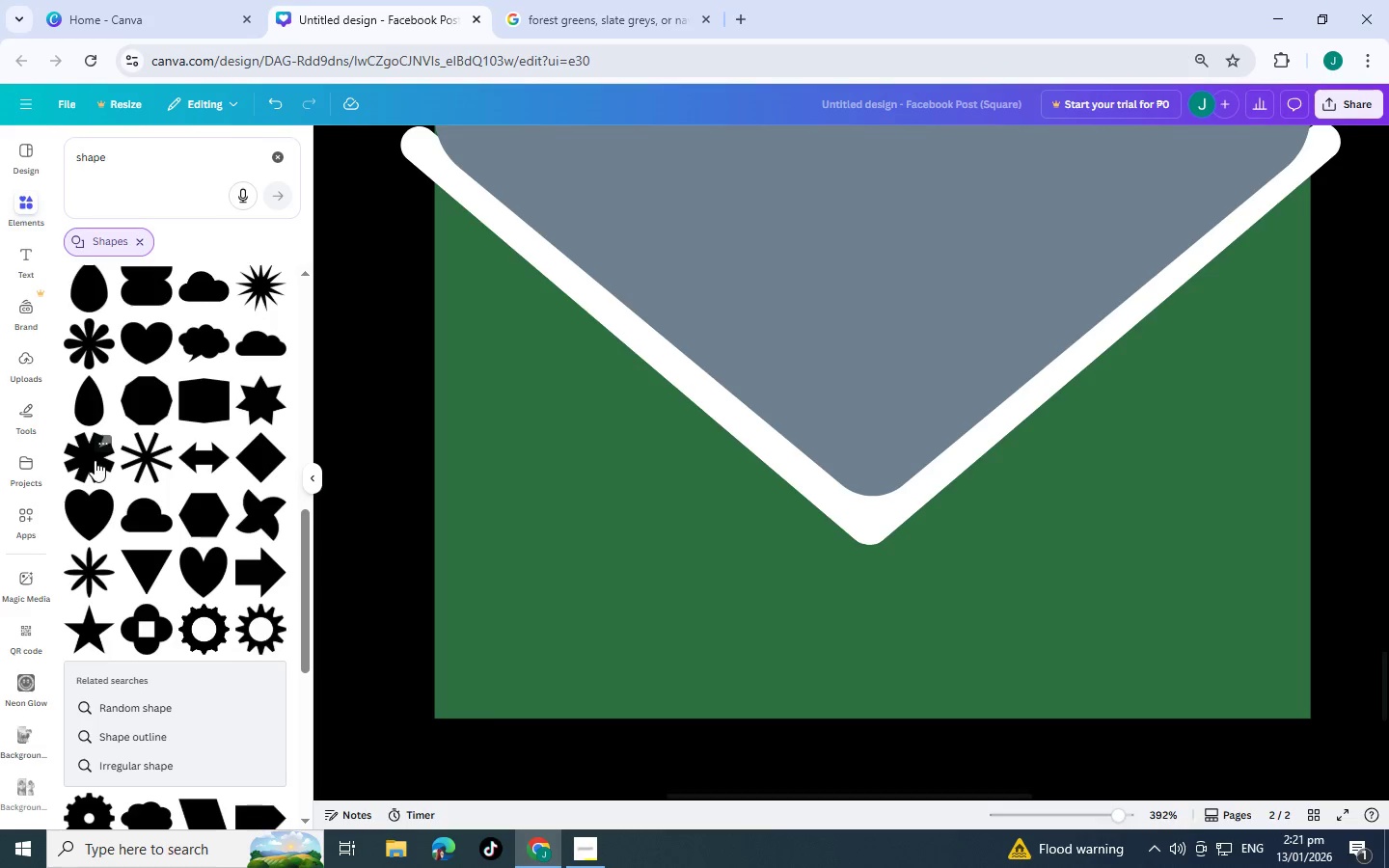 
scroll: coordinate [515, 547], scroll_direction: down, amount: 3.0
 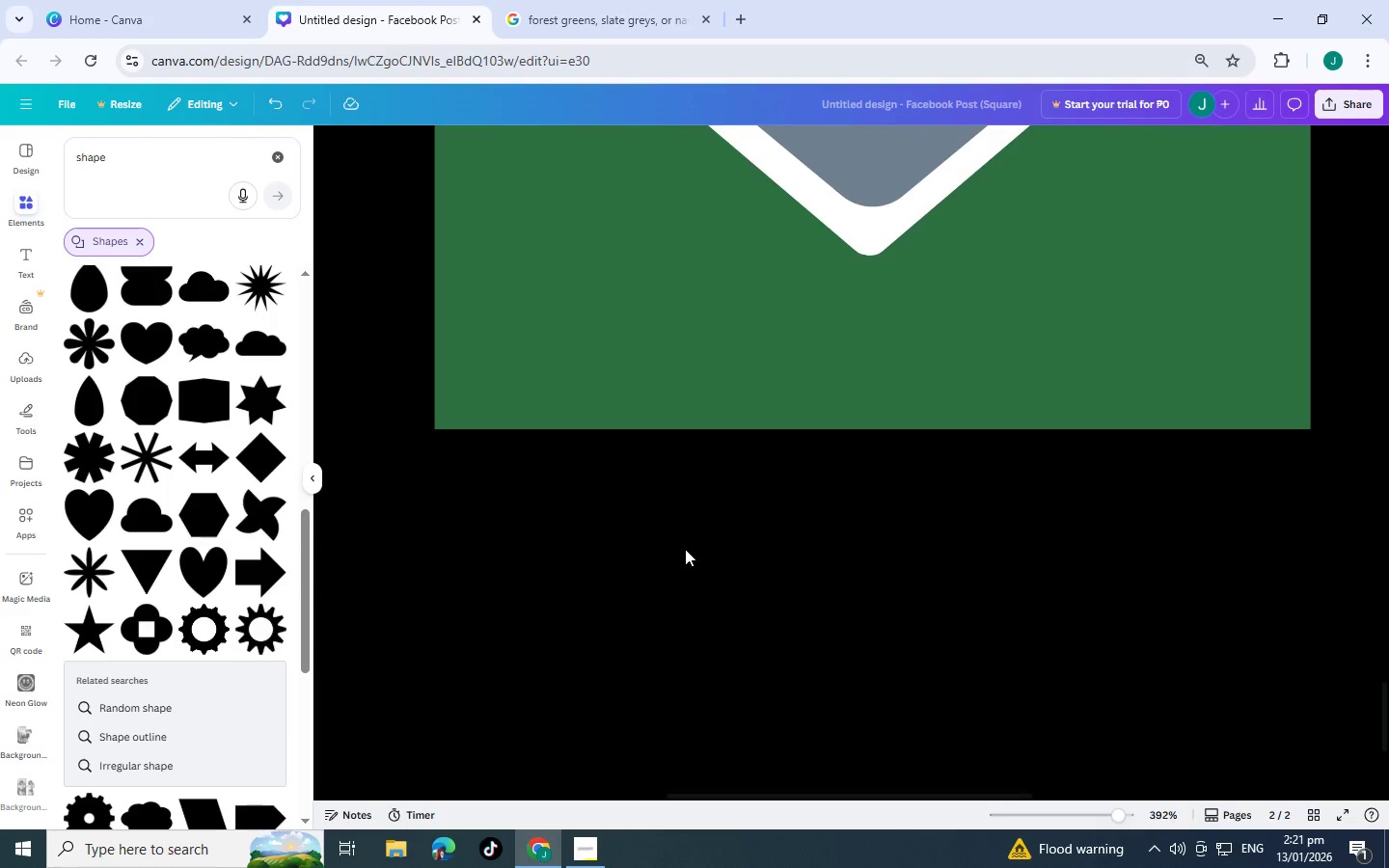 
scroll: coordinate [685, 549], scroll_direction: up, amount: 6.0
 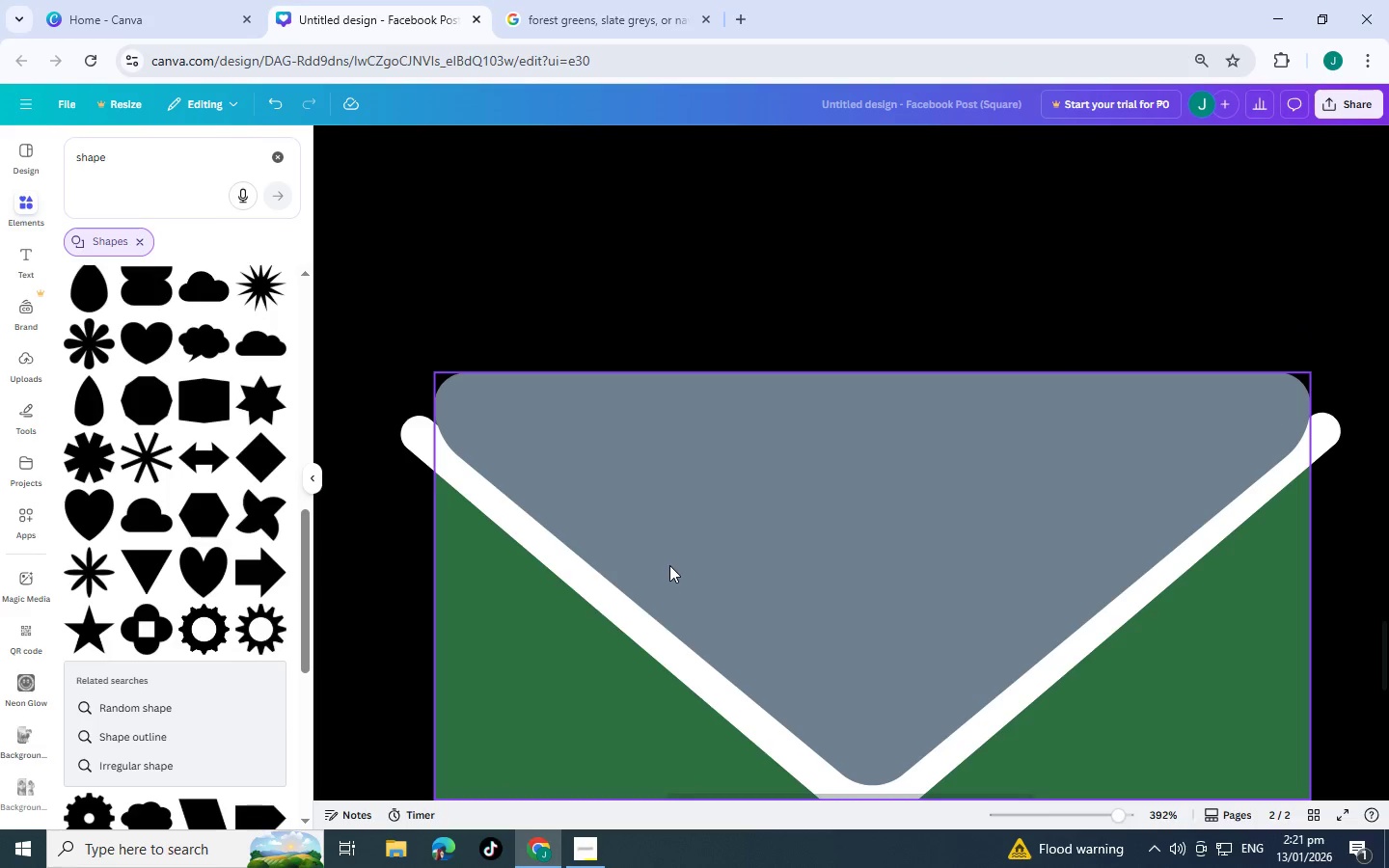 
scroll: coordinate [1217, 342], scroll_direction: down, amount: 2.0
 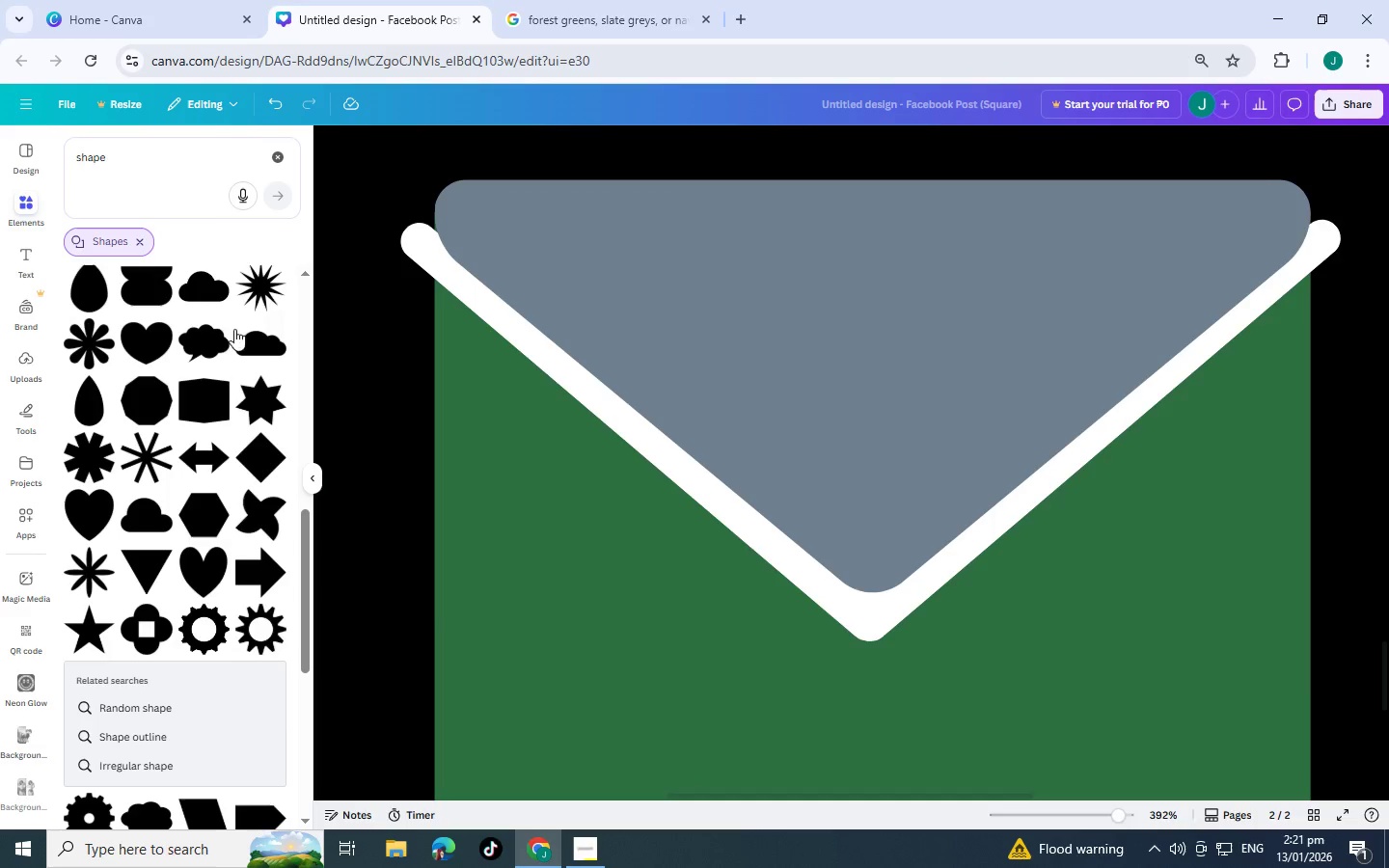 
scroll: coordinate [172, 545], scroll_direction: up, amount: 10.0
 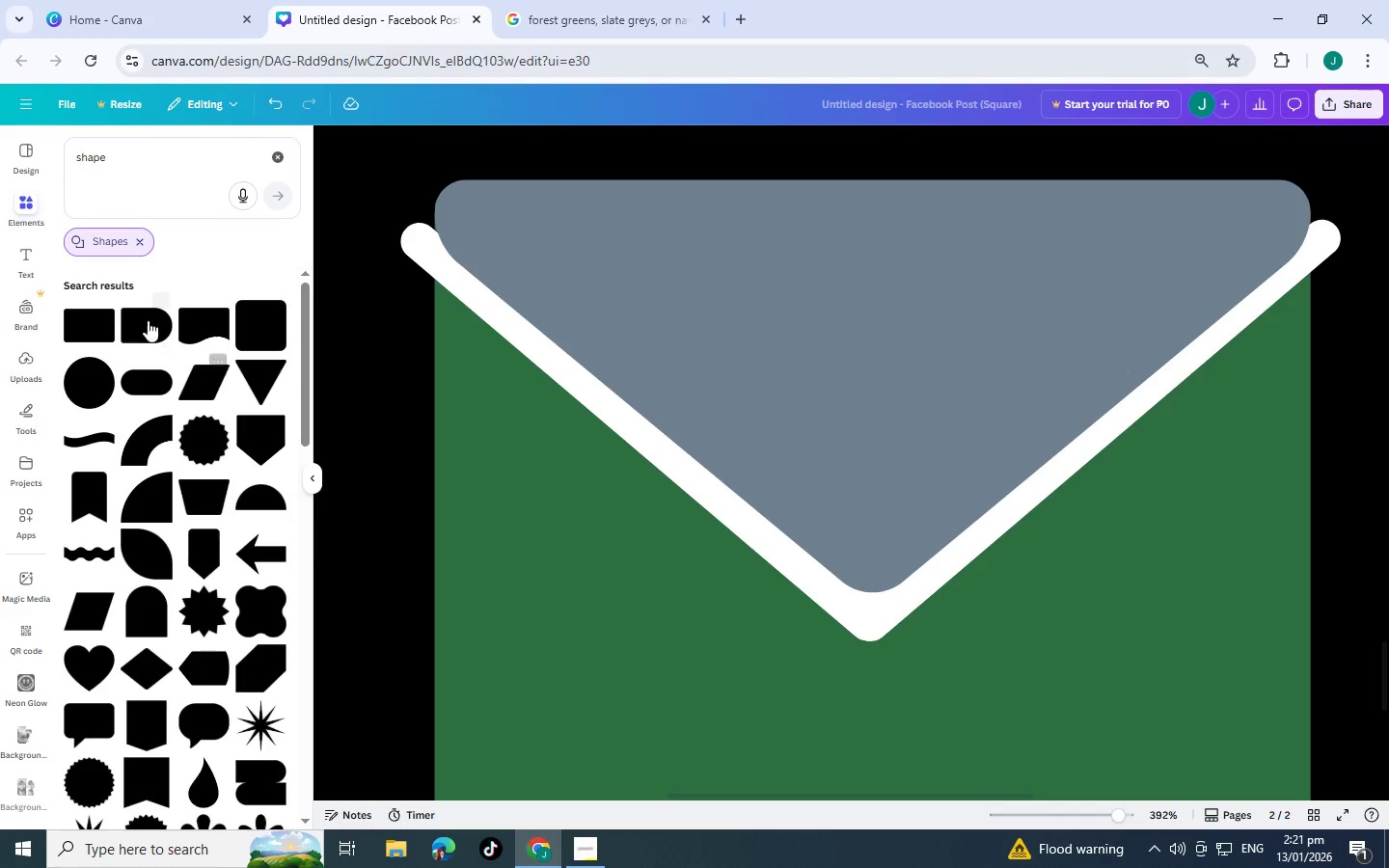 
left_click([85, 327])
 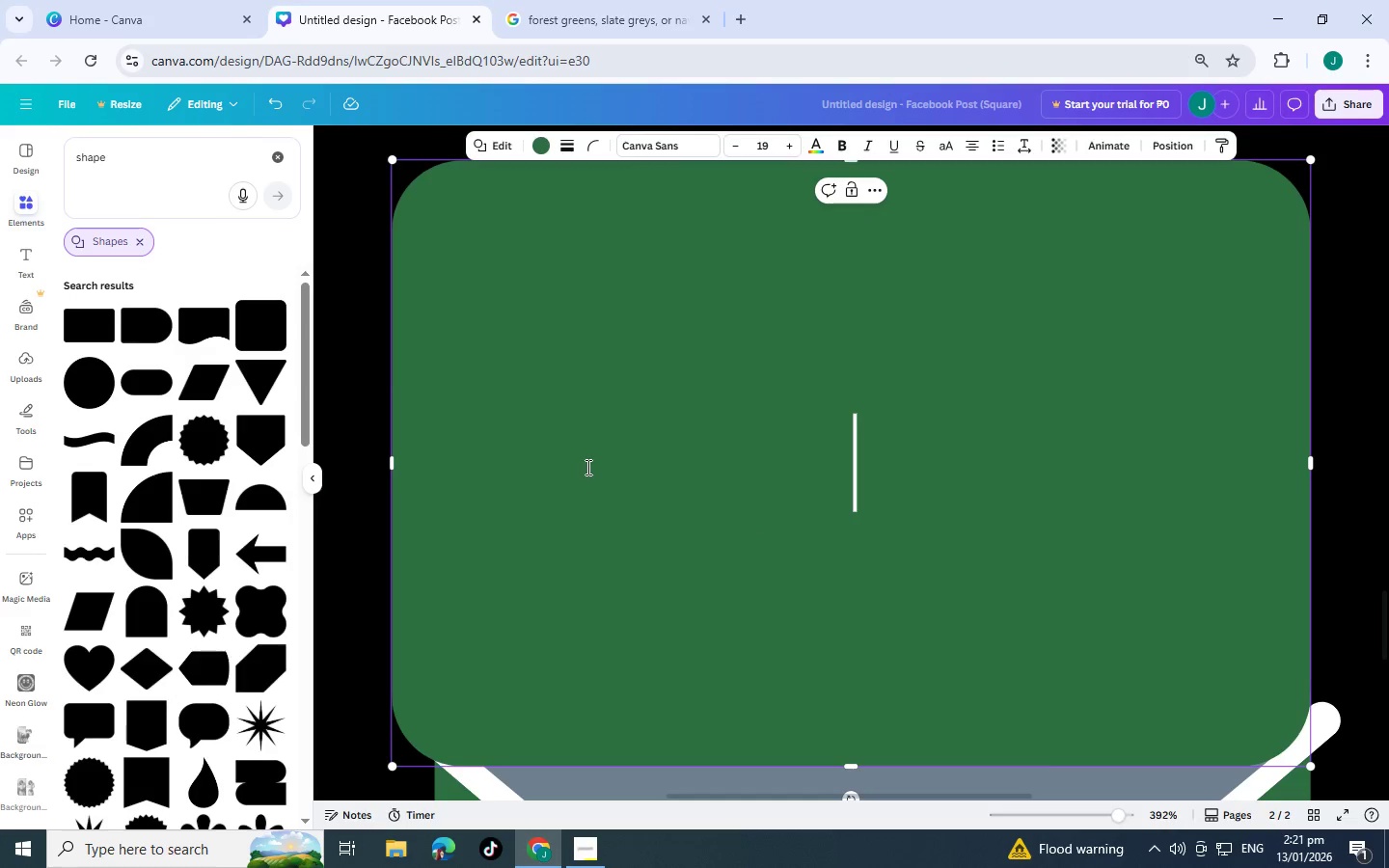 
left_click([504, 143])
 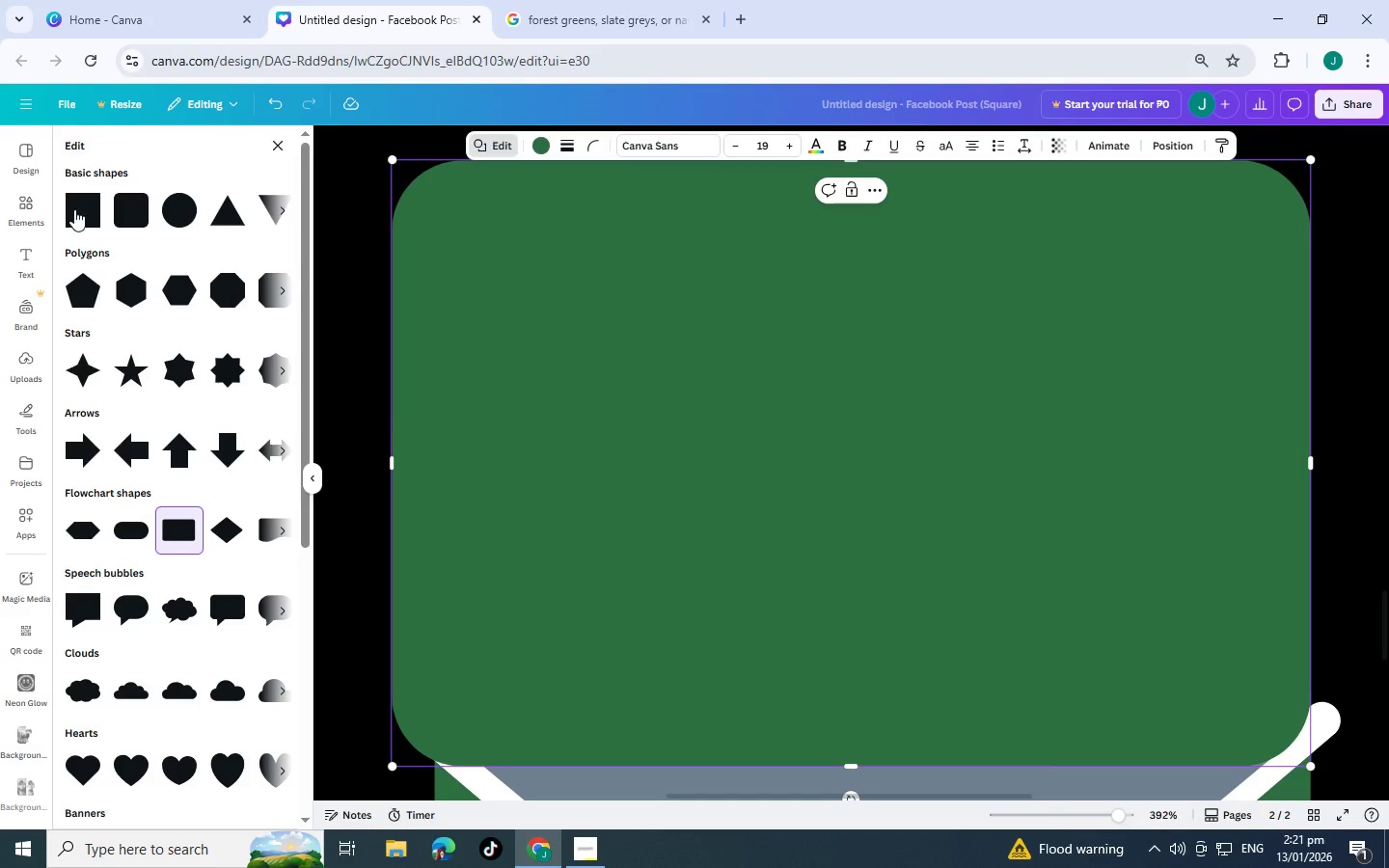 
left_click([78, 211])
 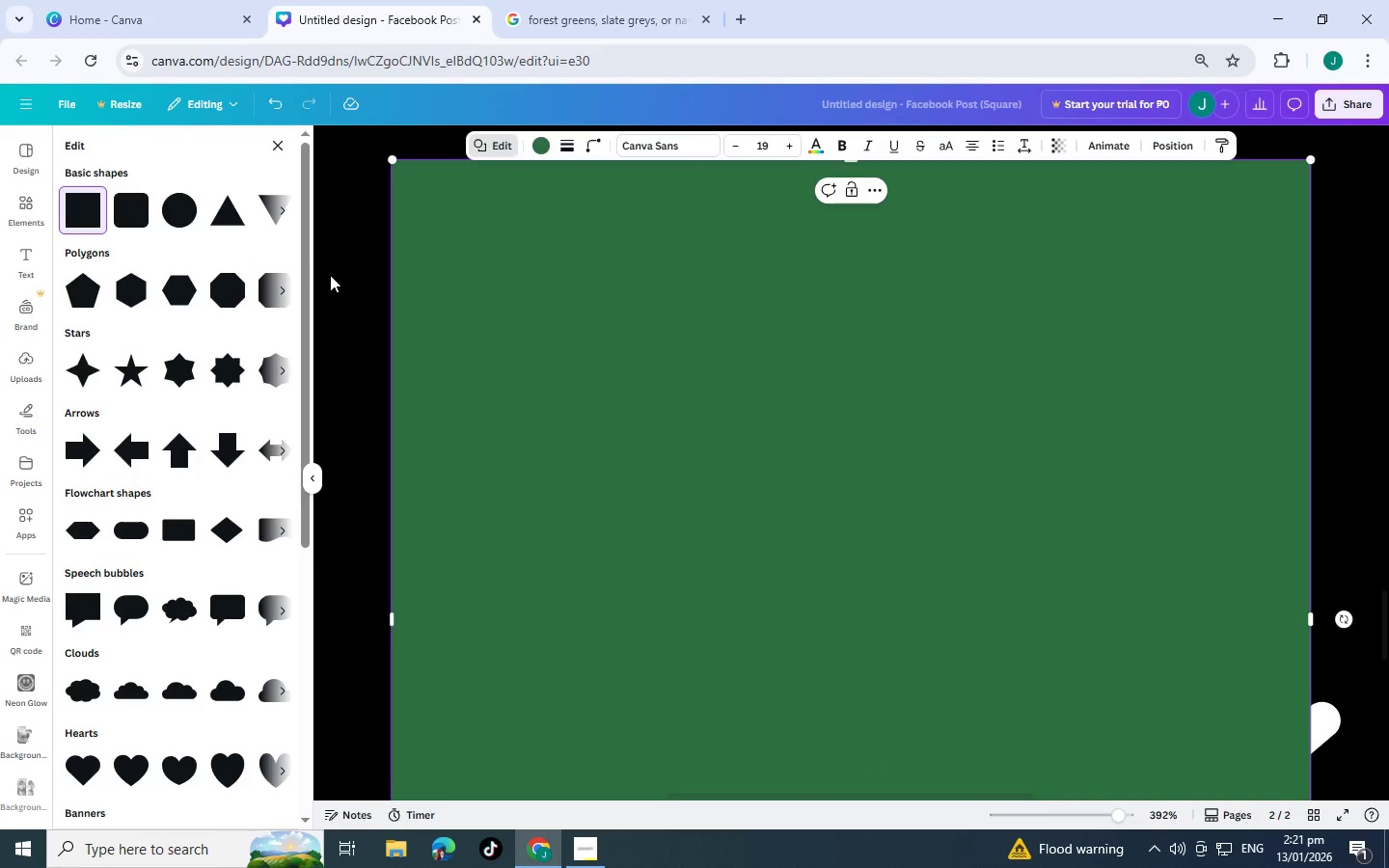 
scroll: coordinate [917, 584], scroll_direction: up, amount: 3.0
 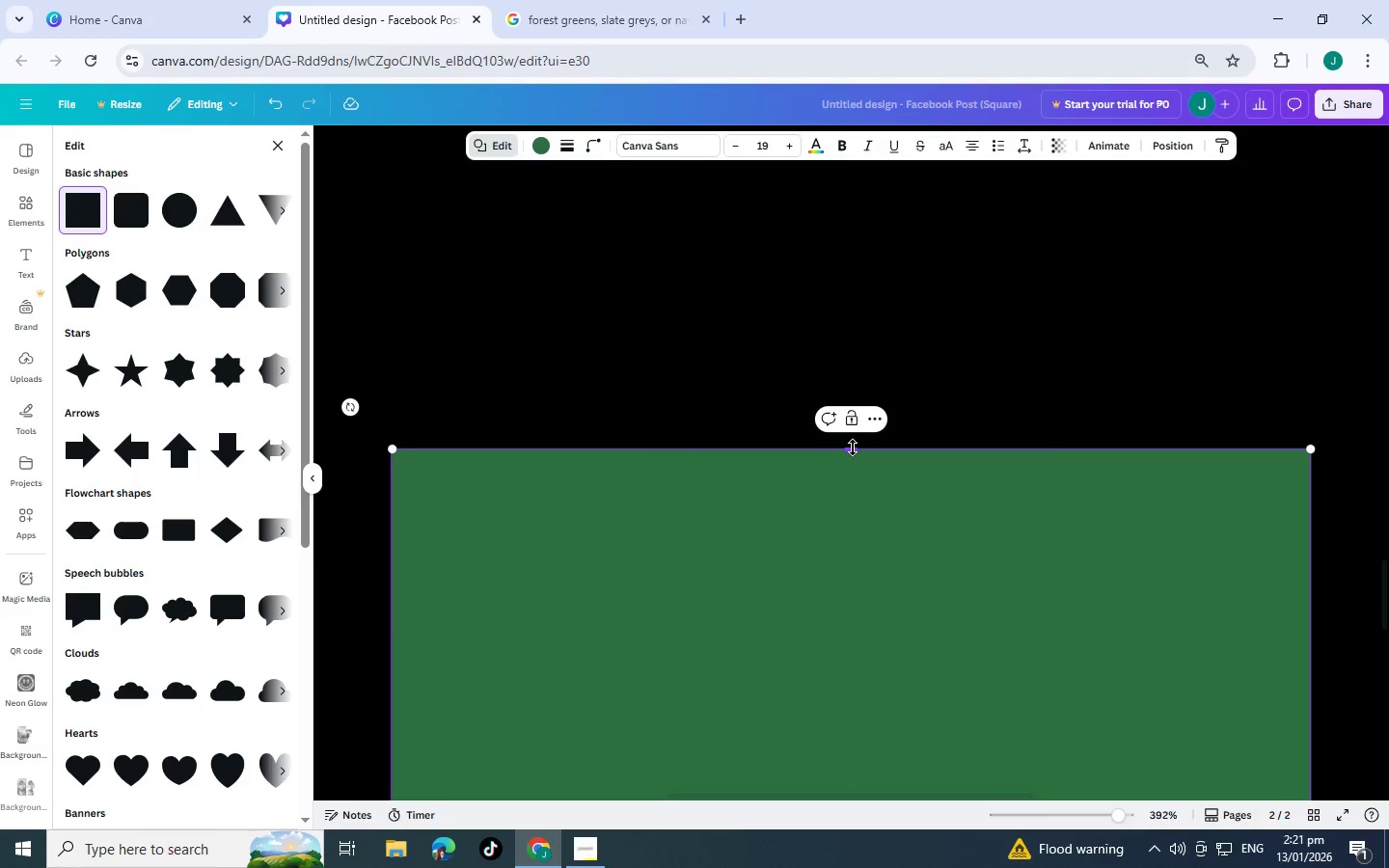 
scroll: coordinate [817, 573], scroll_direction: down, amount: 4.0
 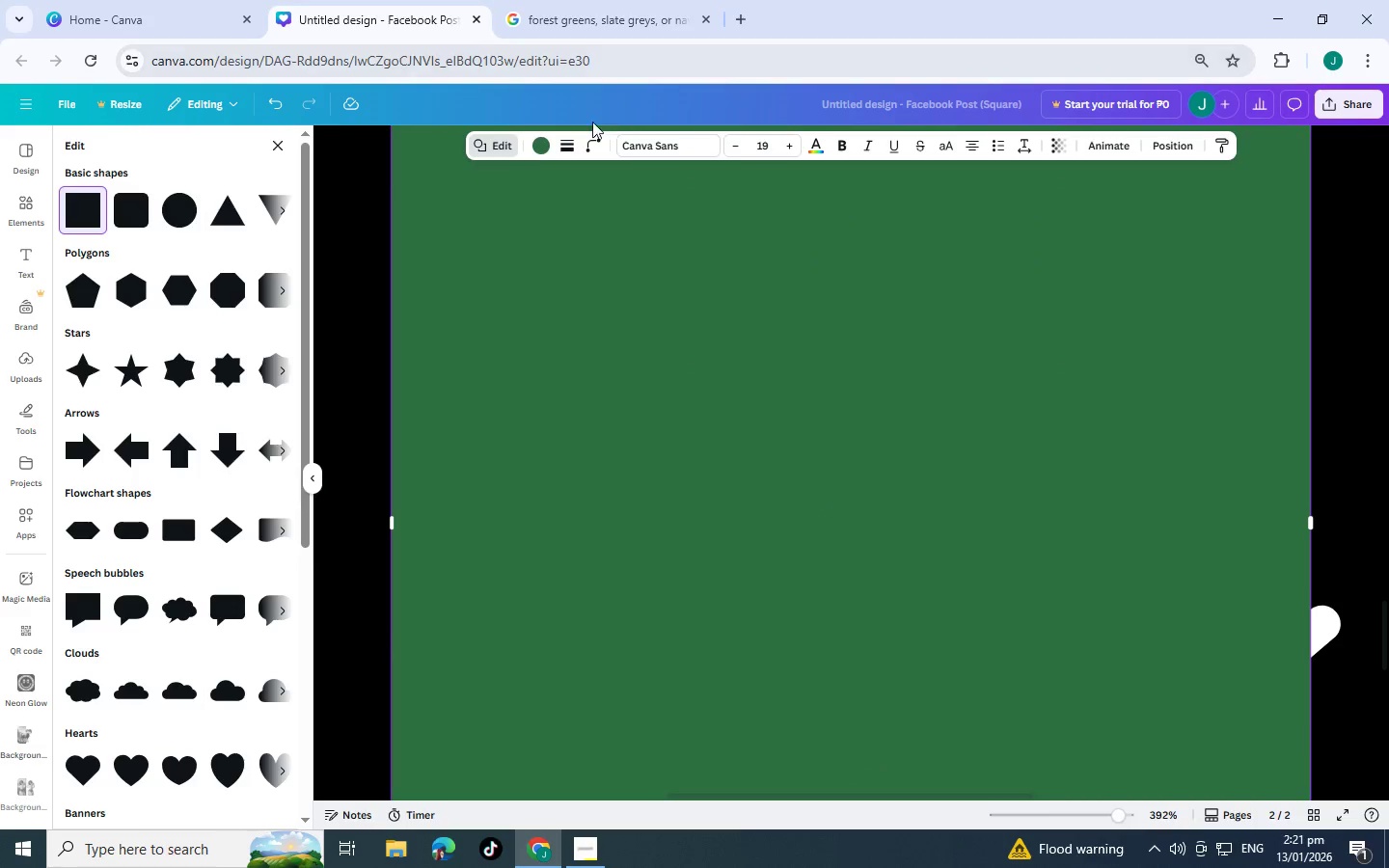 
left_click([532, 147])
 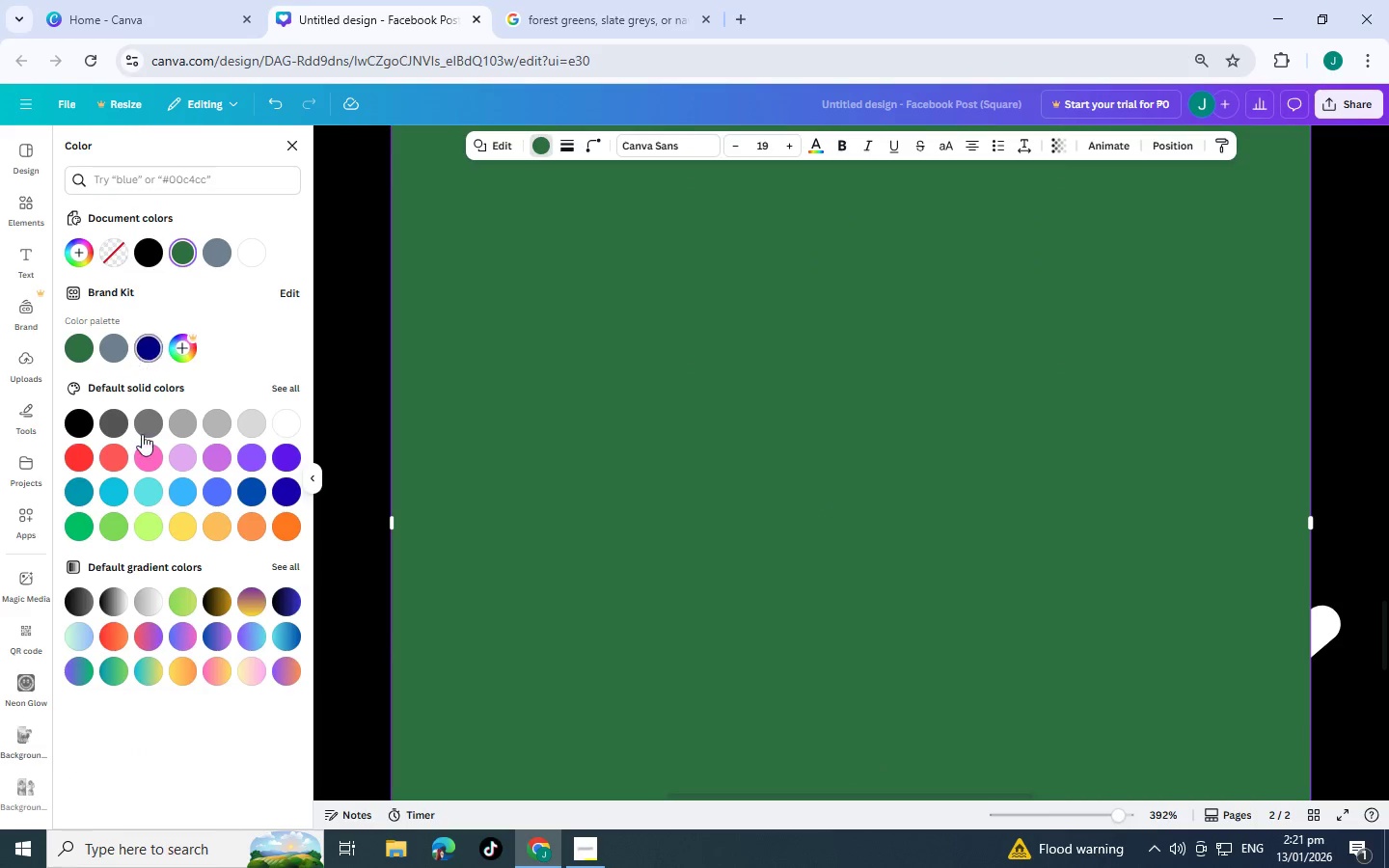 
left_click([154, 456])
 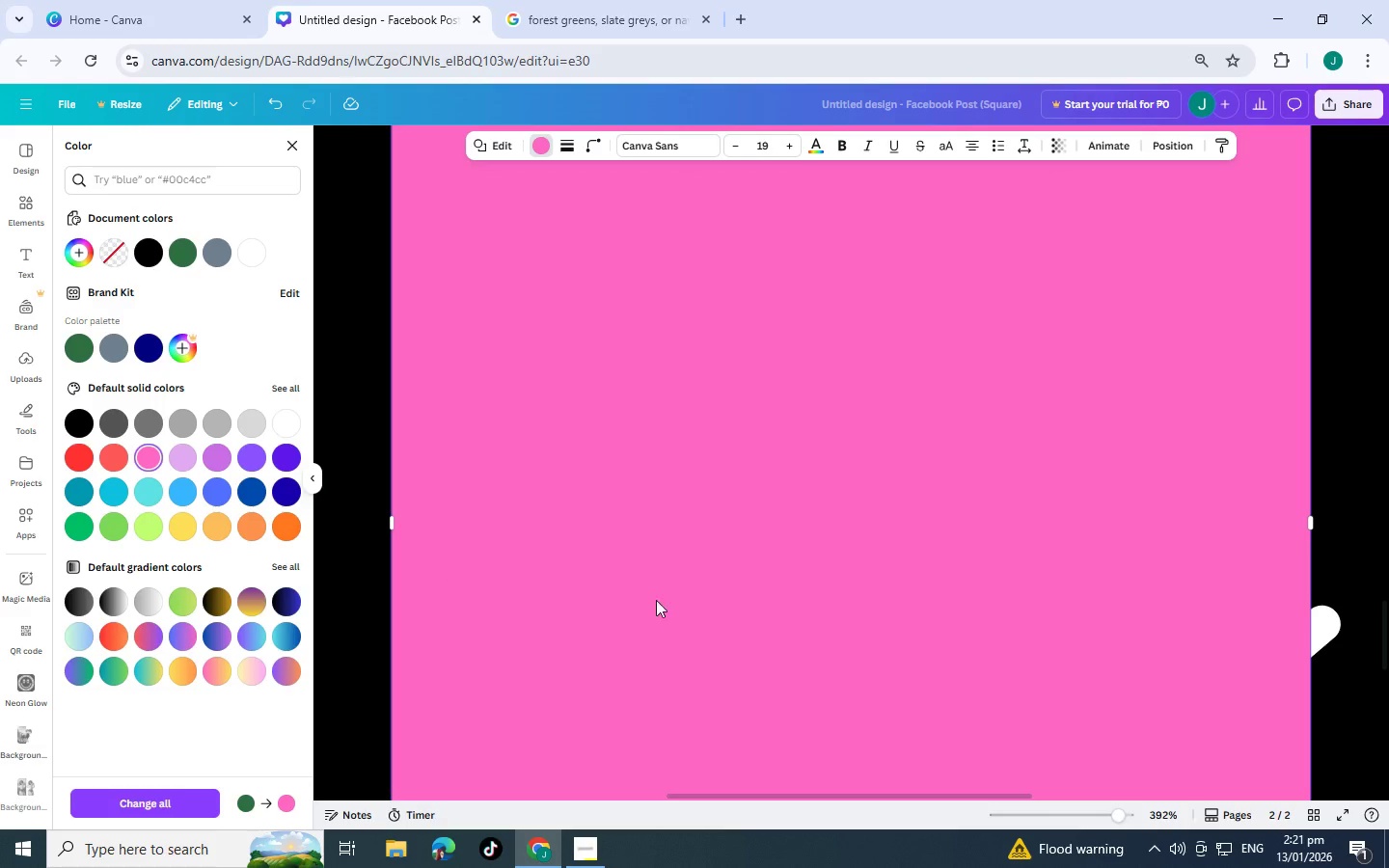 
scroll: coordinate [776, 582], scroll_direction: down, amount: 5.0
 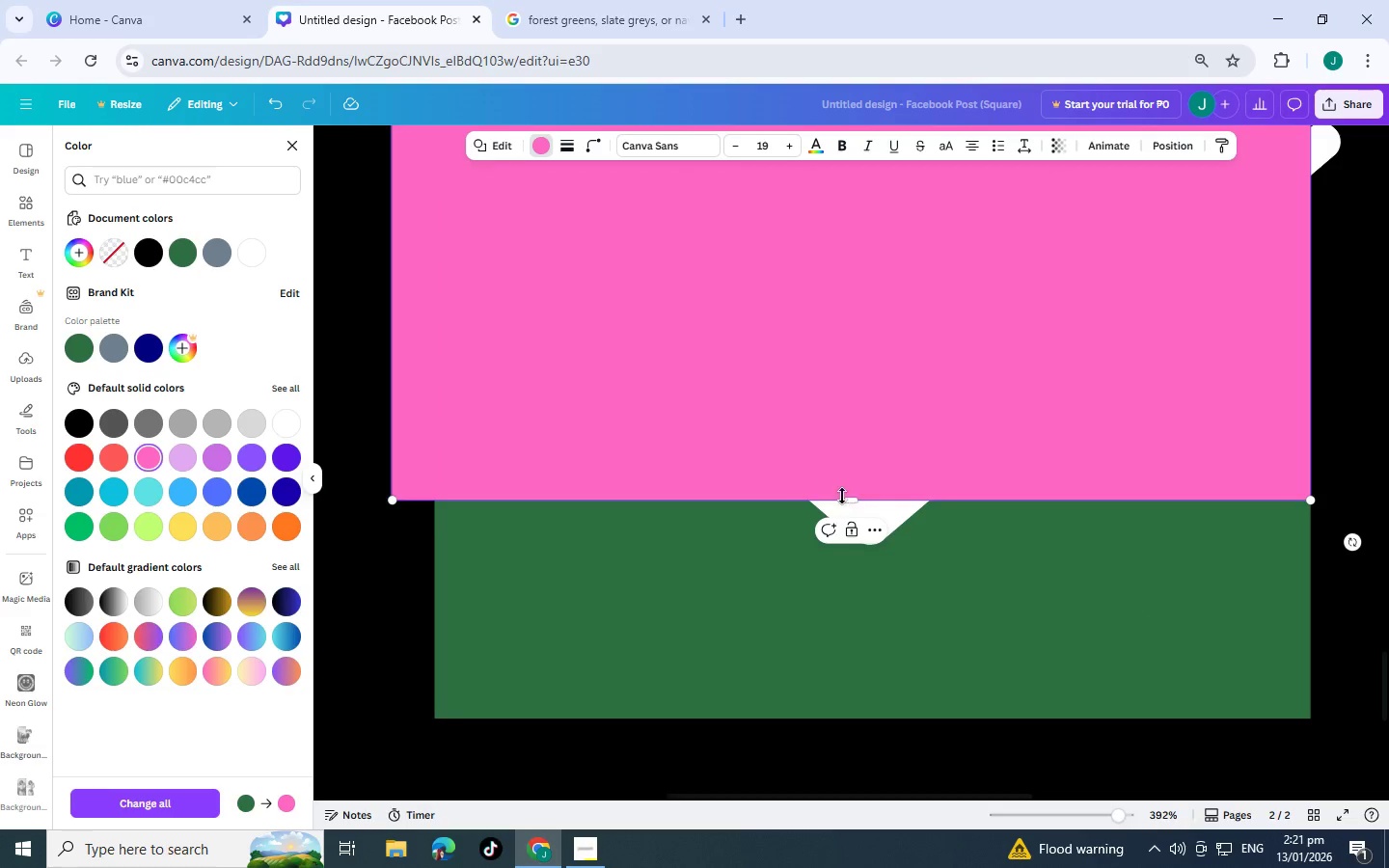 
left_click_drag(start_coordinate=[845, 498], to_coordinate=[847, 181])
 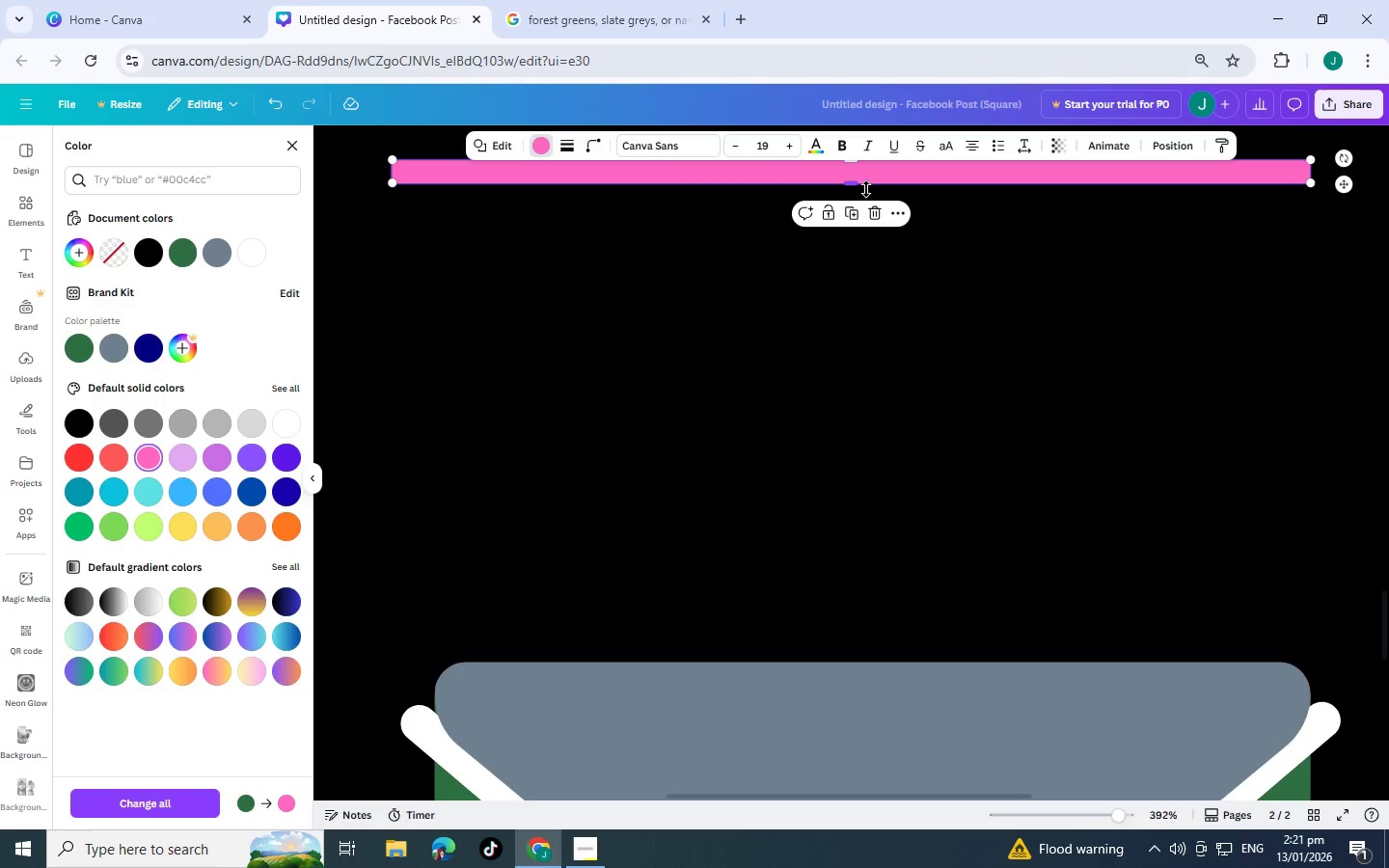 
scroll: coordinate [877, 221], scroll_direction: up, amount: 6.0
 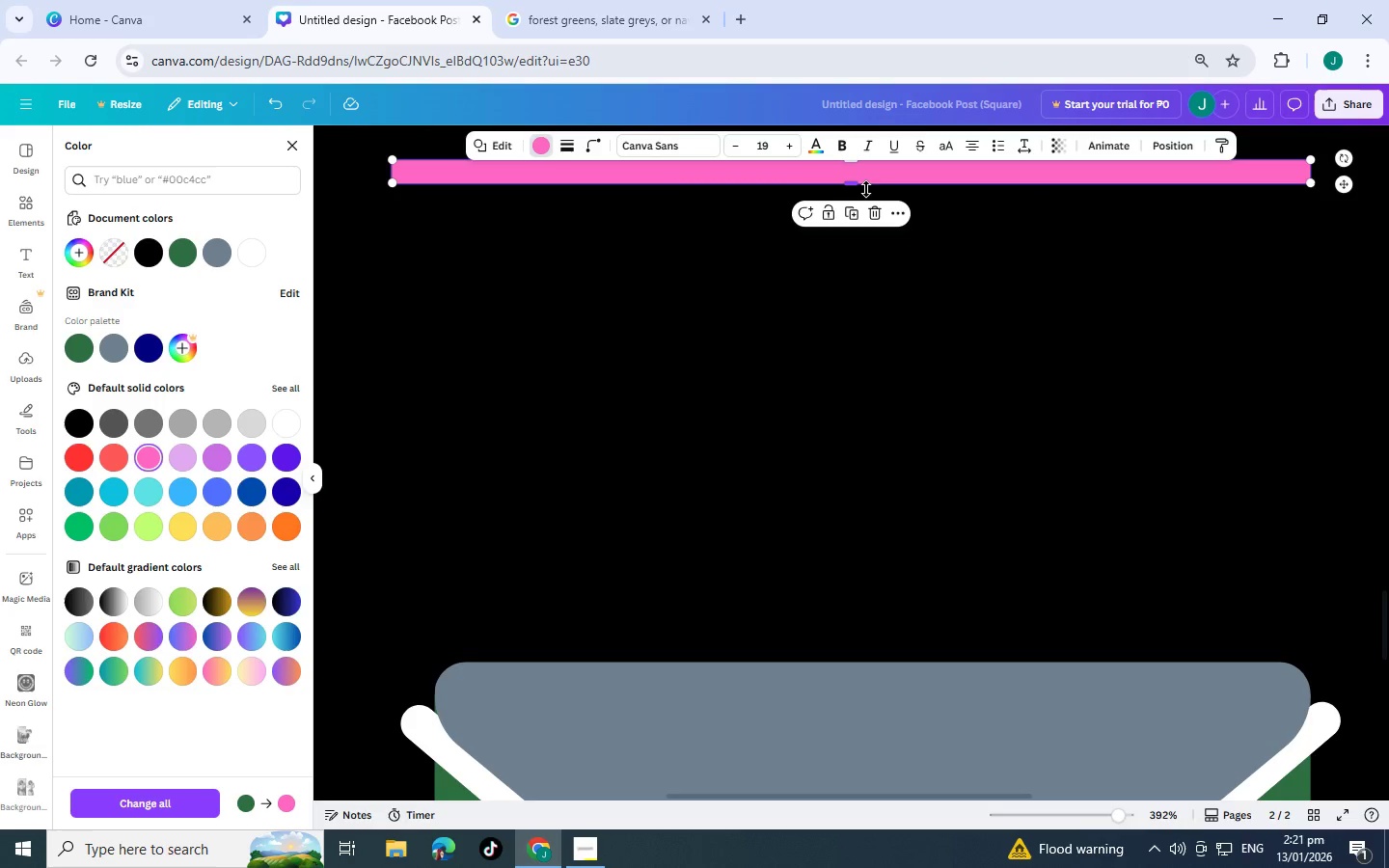 
left_click([604, 328])
 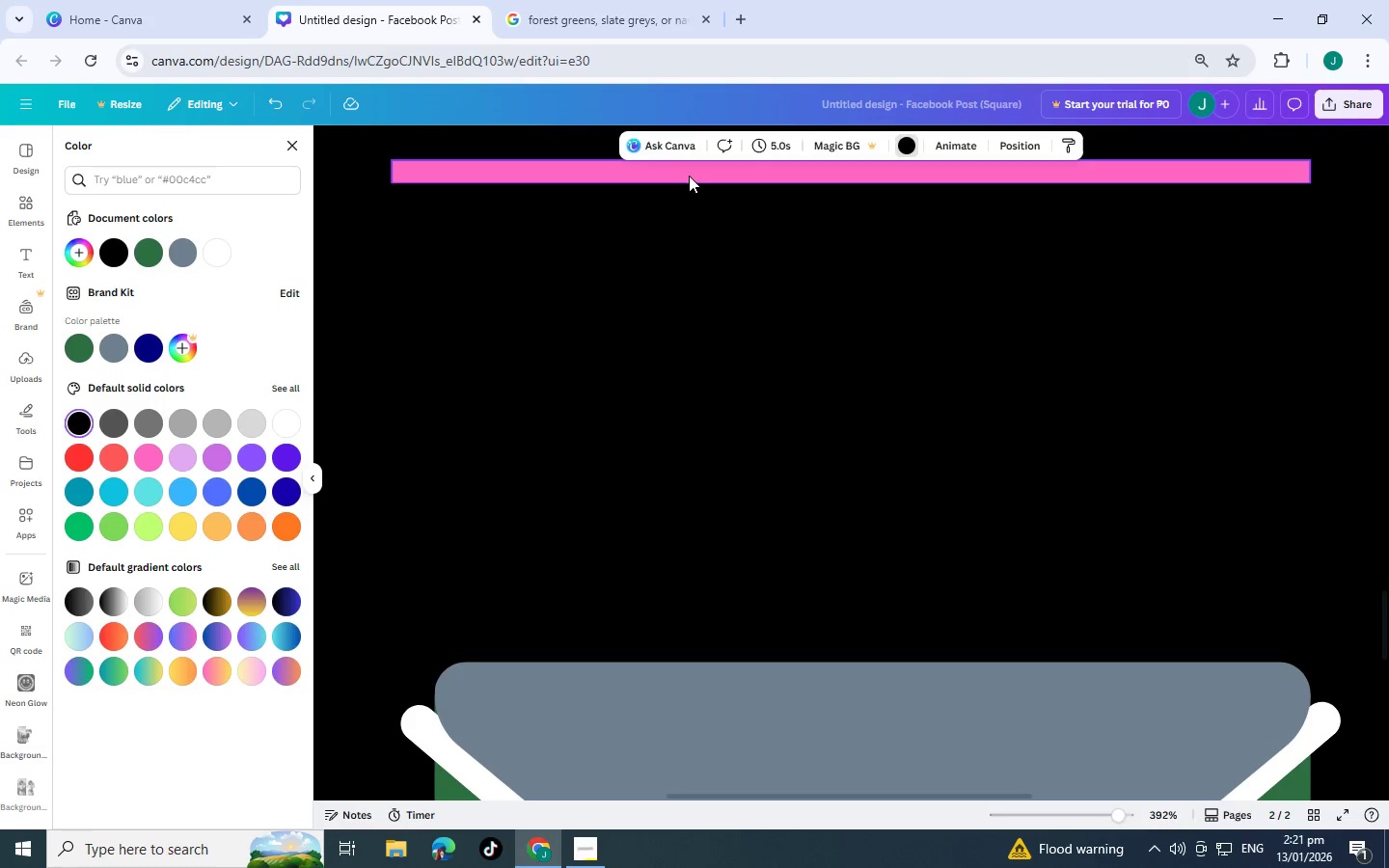 
left_click_drag(start_coordinate=[689, 176], to_coordinate=[704, 653])
 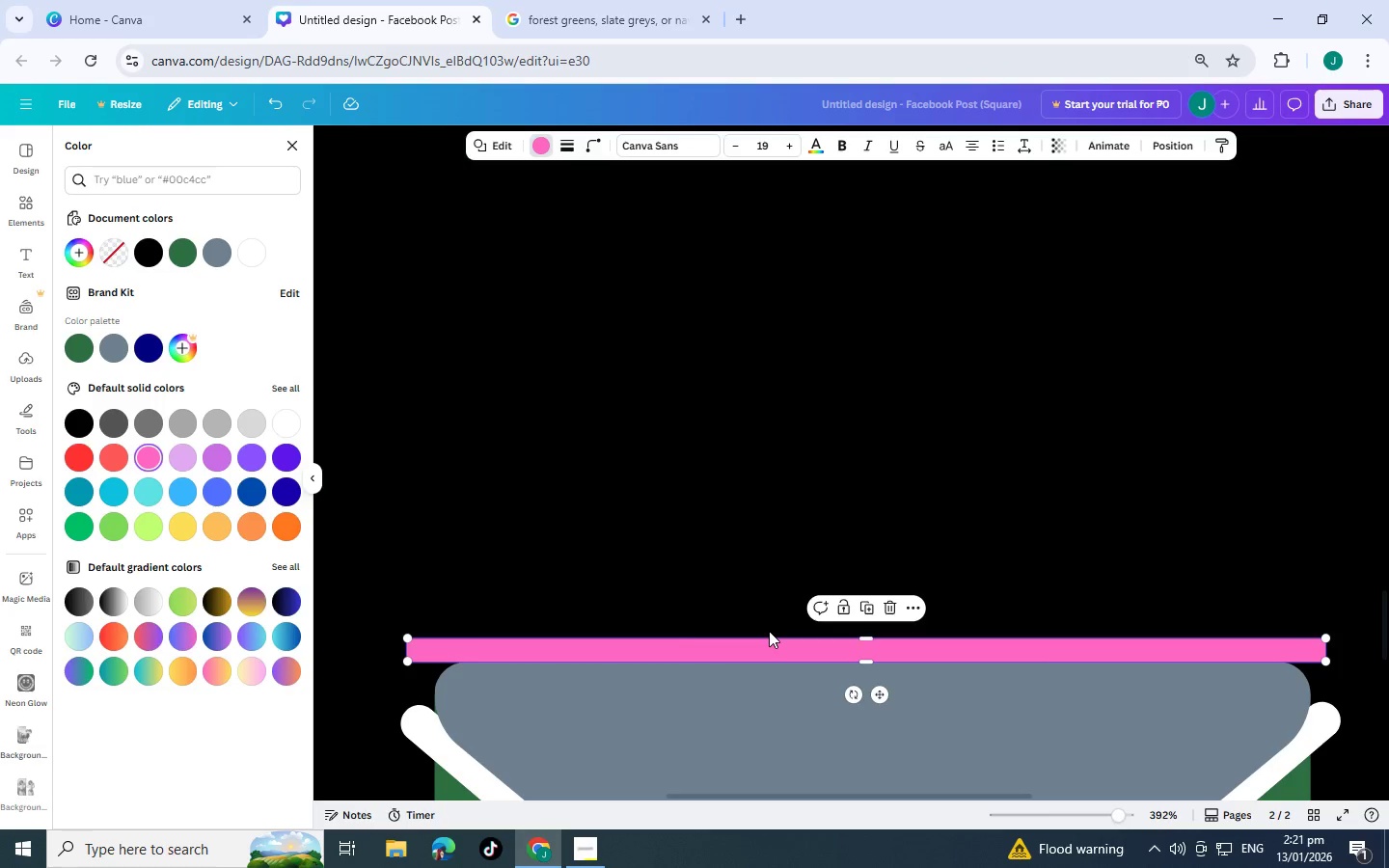 
key(Control+C)
 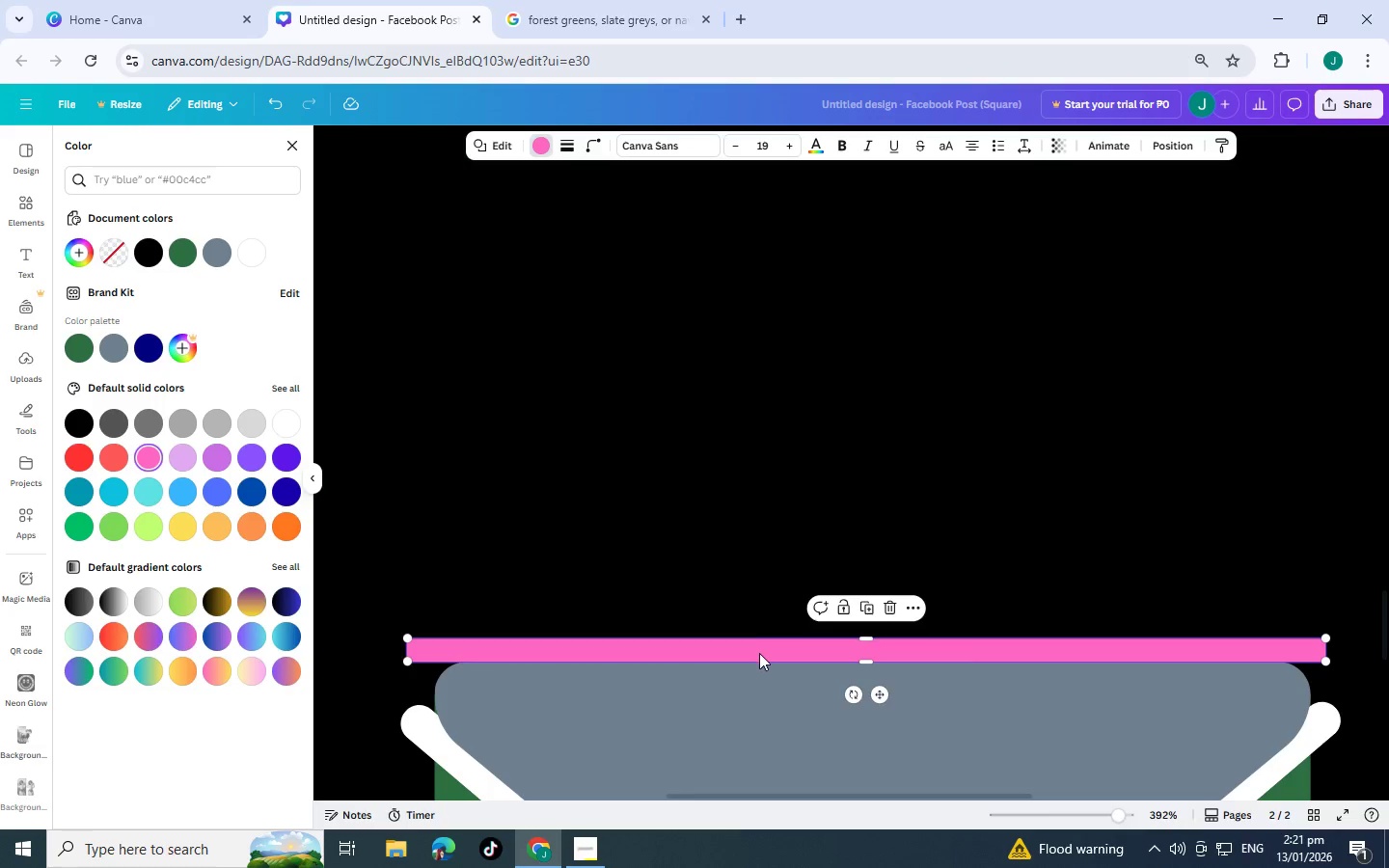 
key(Control+V)
 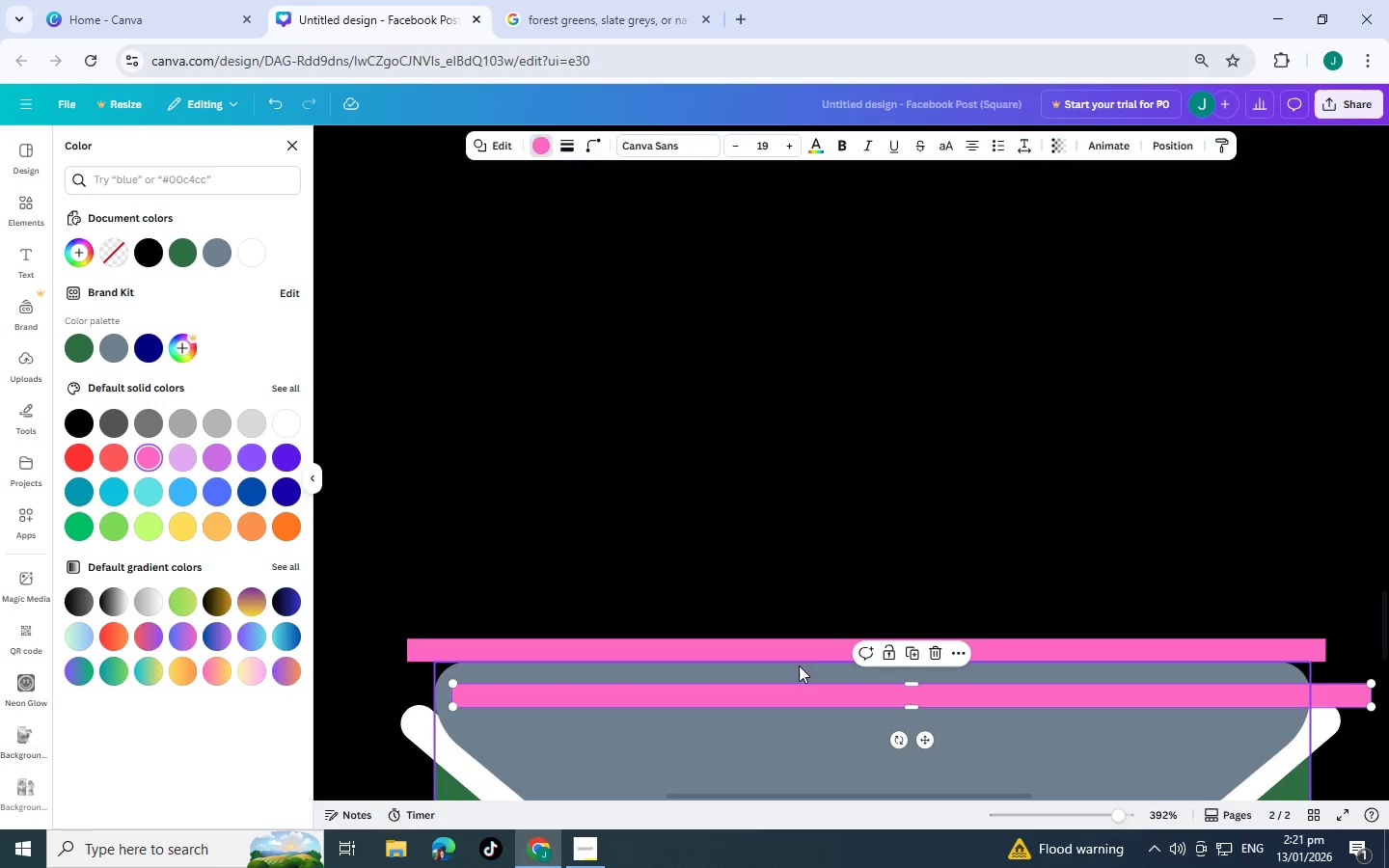 
scroll: coordinate [816, 655], scroll_direction: down, amount: 3.0
 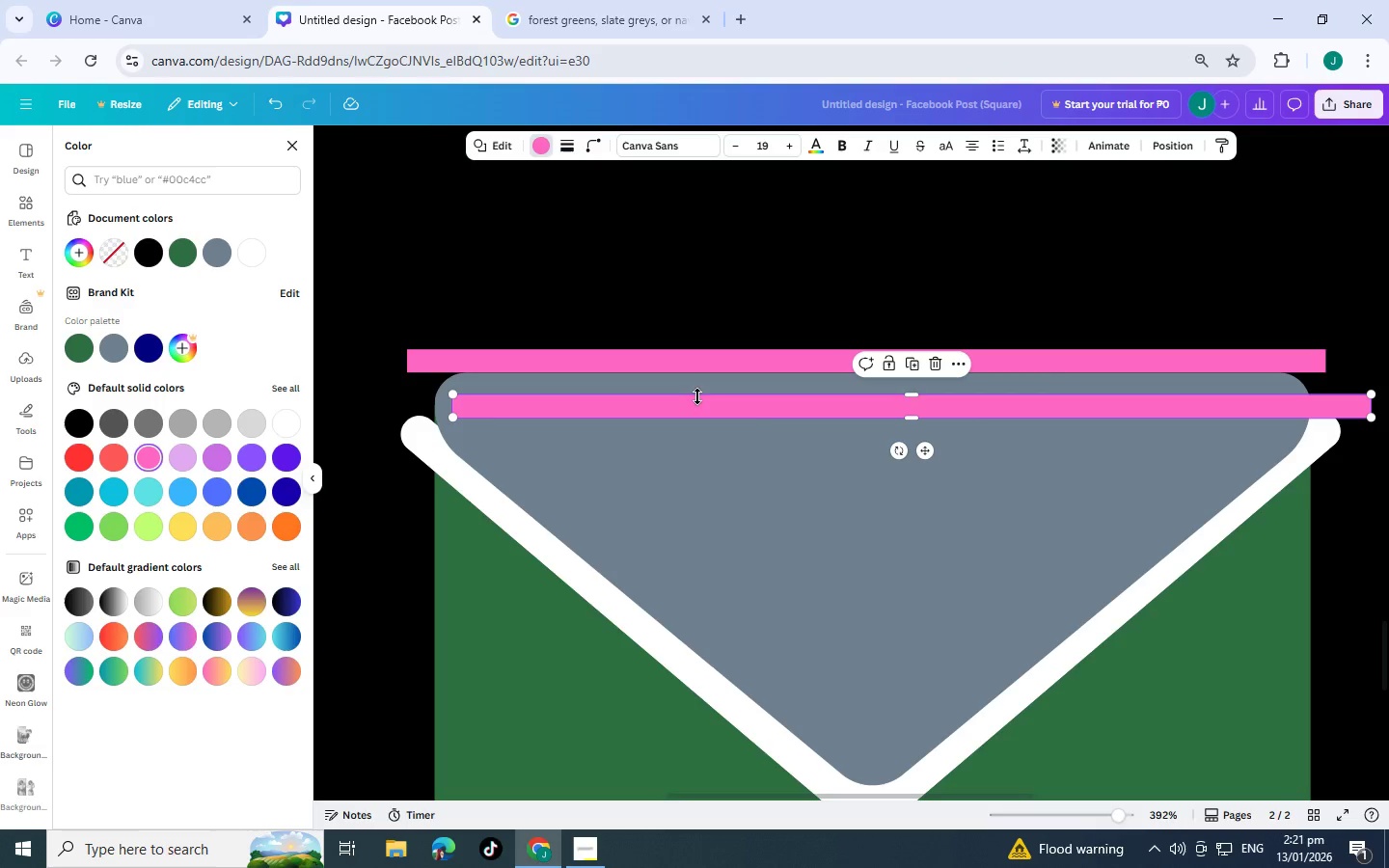 
left_click_drag(start_coordinate=[771, 404], to_coordinate=[512, 409])
 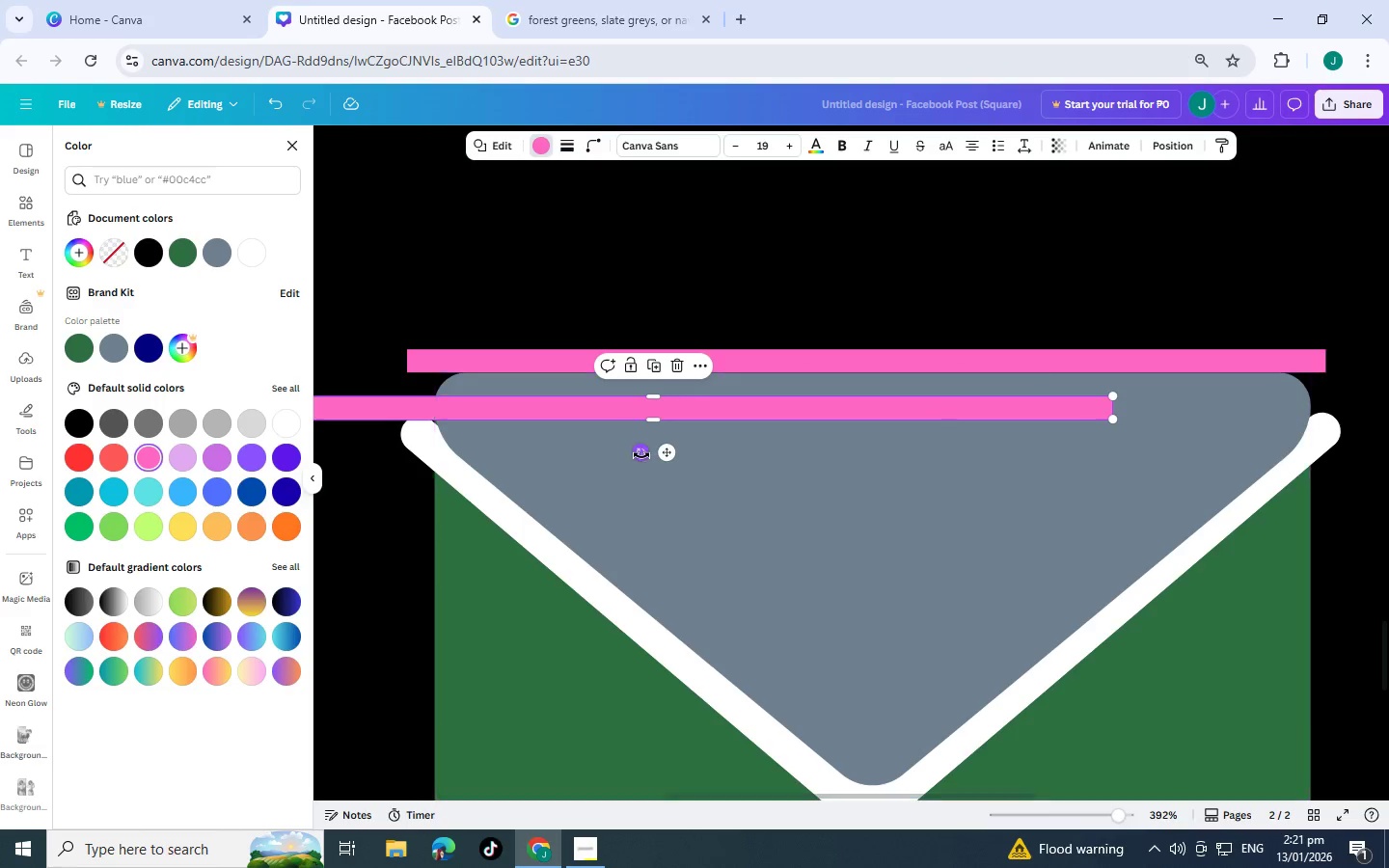 
left_click_drag(start_coordinate=[642, 455], to_coordinate=[896, 421])
 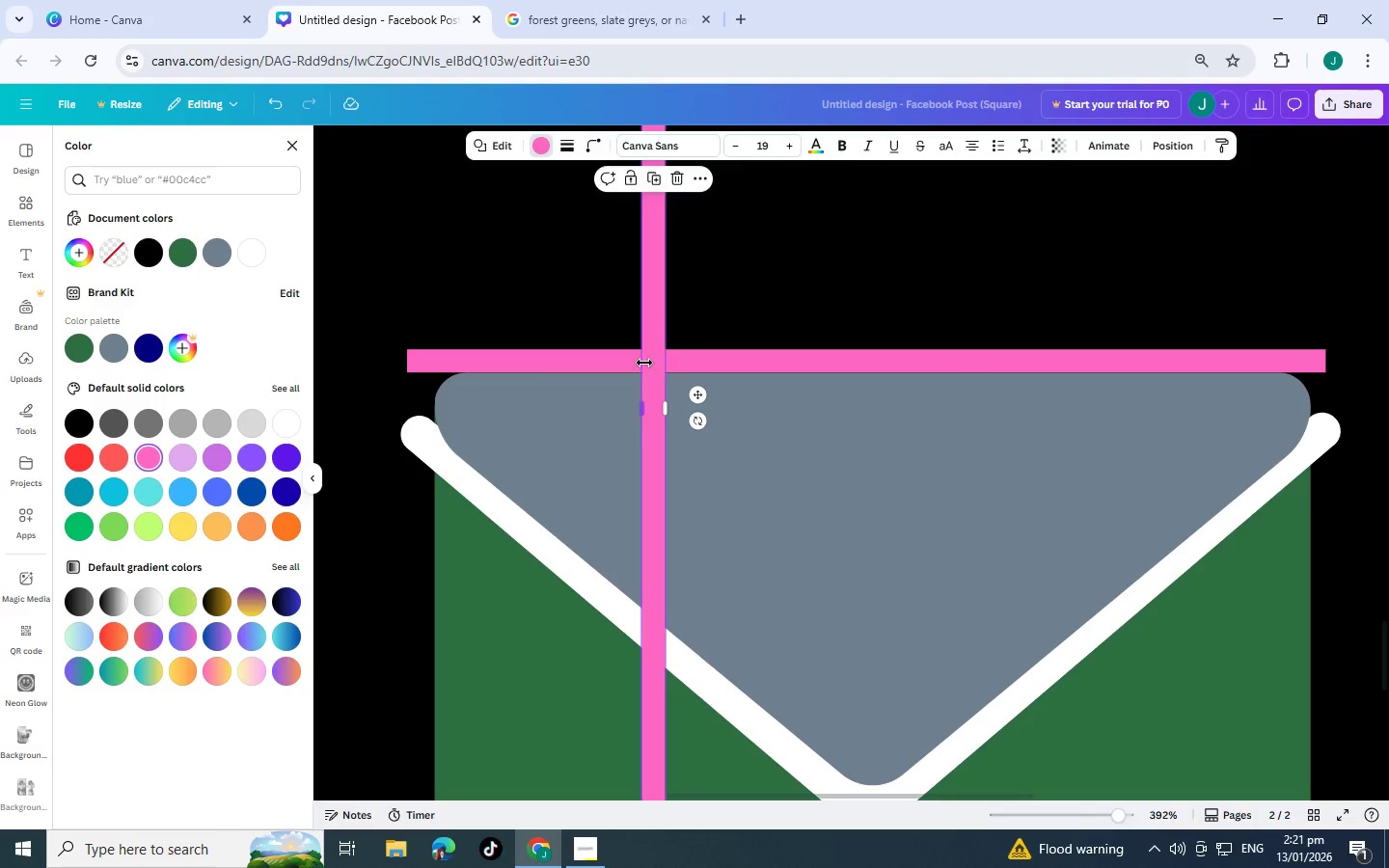 
left_click_drag(start_coordinate=[654, 364], to_coordinate=[423, 768])
 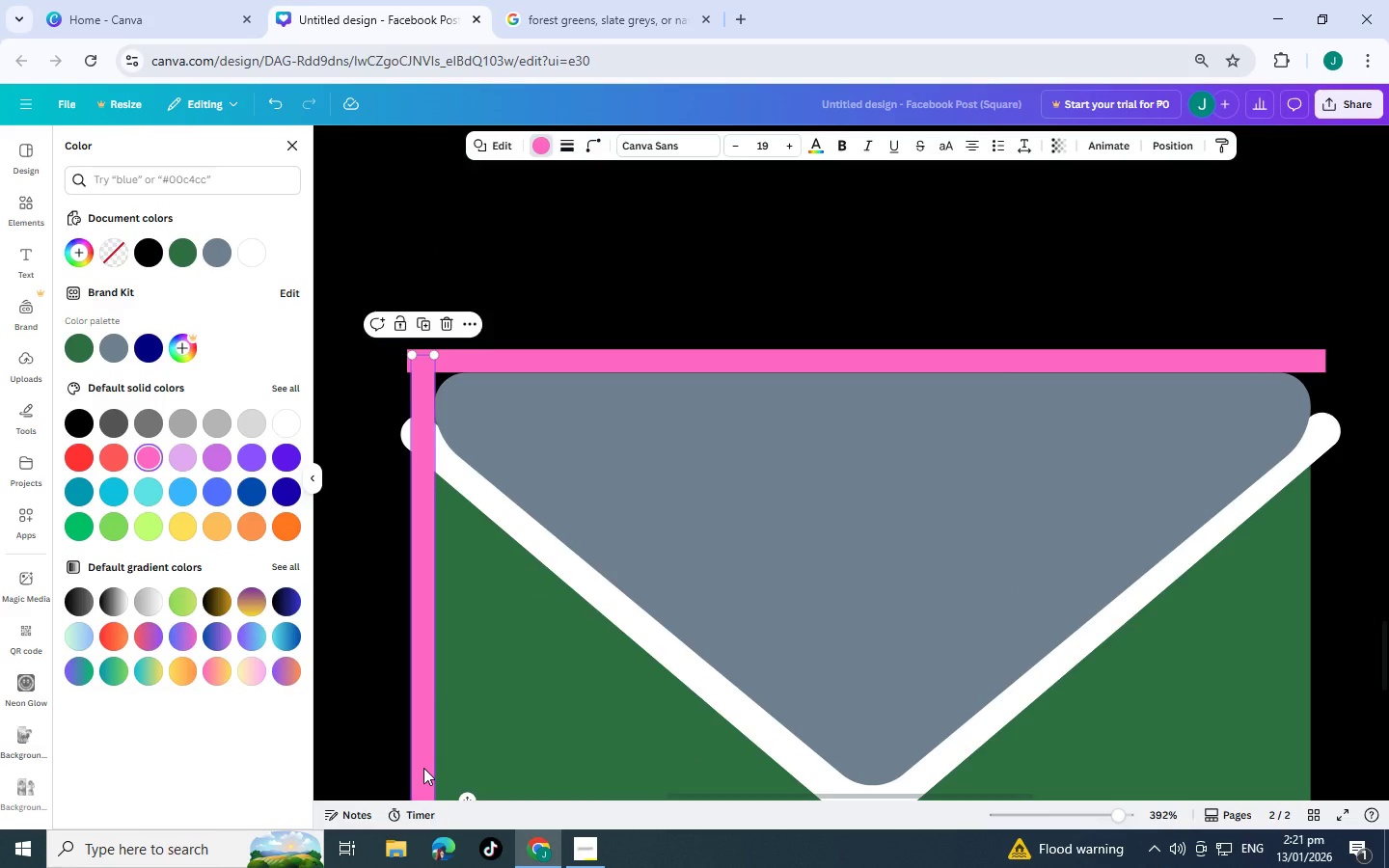 
scroll: coordinate [405, 642], scroll_direction: down, amount: 9.0
 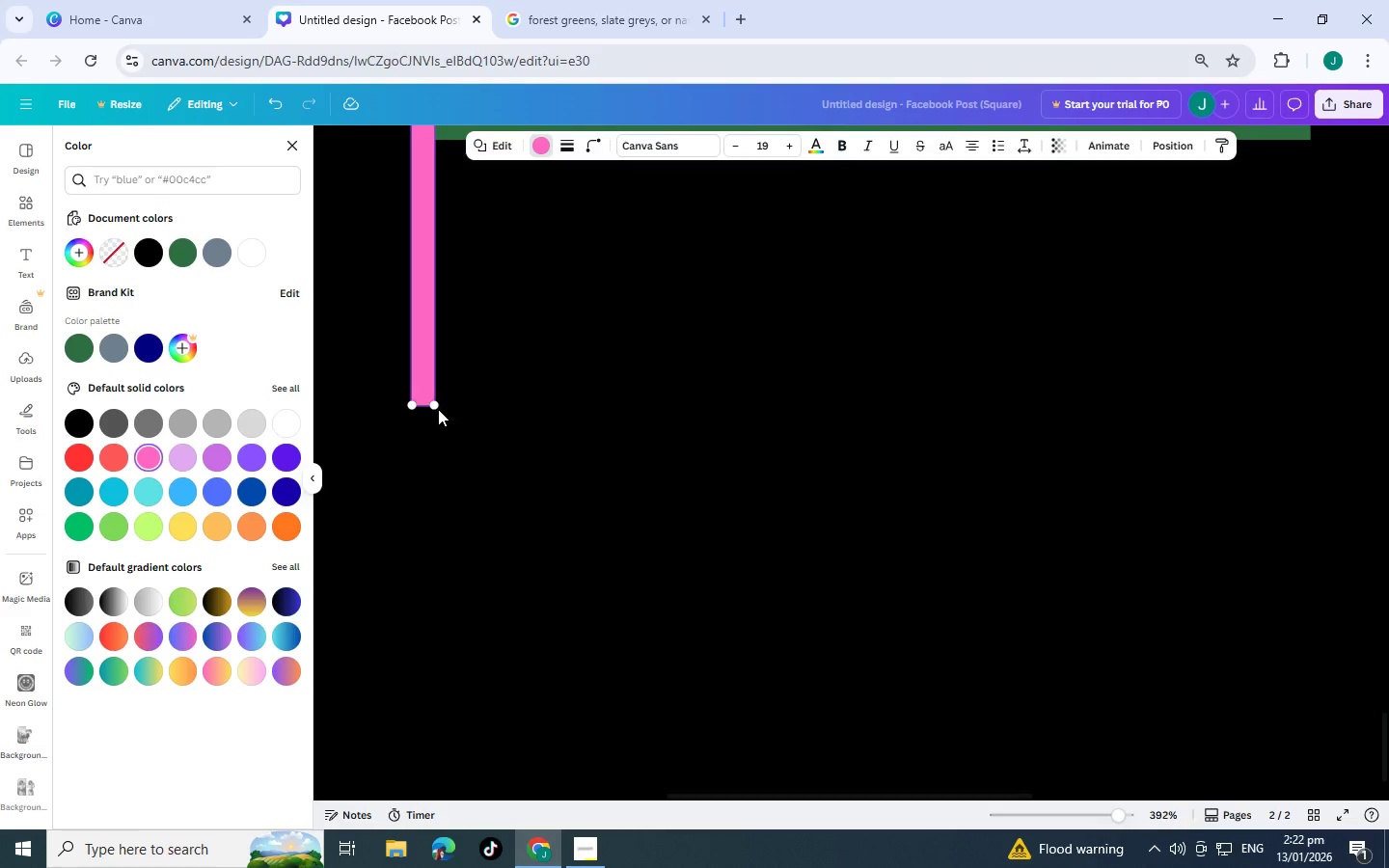 
left_click_drag(start_coordinate=[435, 407], to_coordinate=[436, 174])
 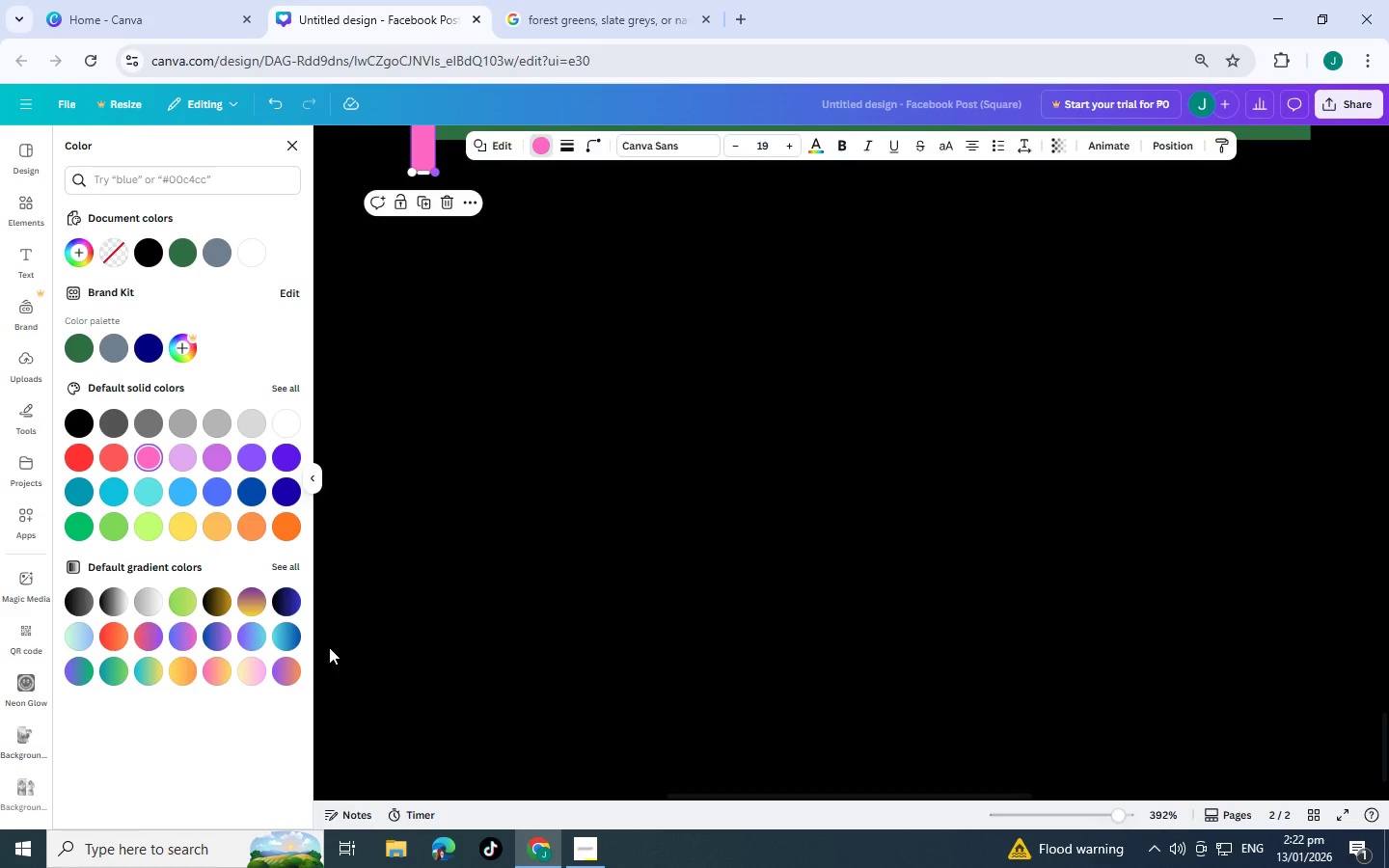 
scroll: coordinate [438, 636], scroll_direction: up, amount: 9.0
 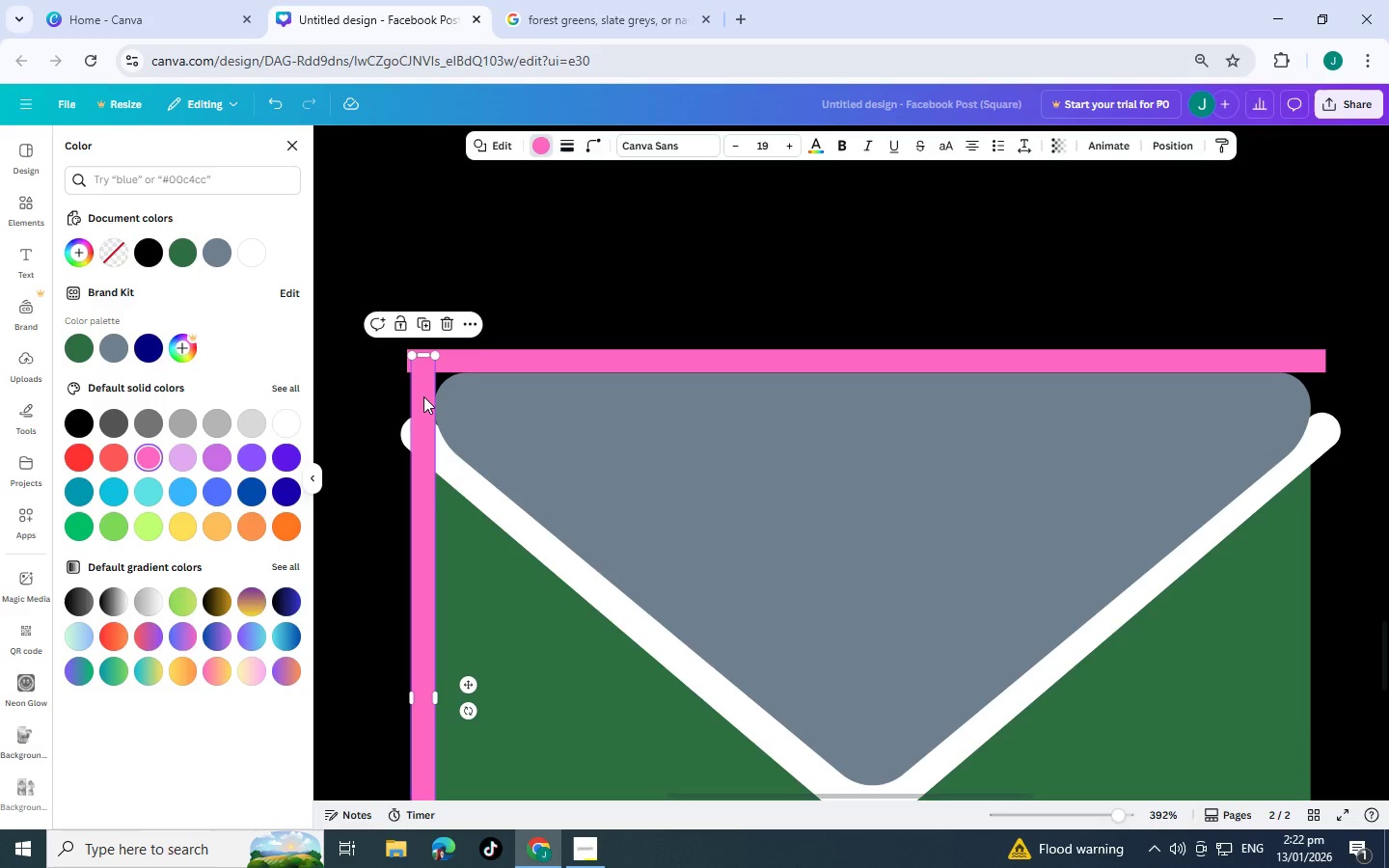 
left_click([423, 396])
 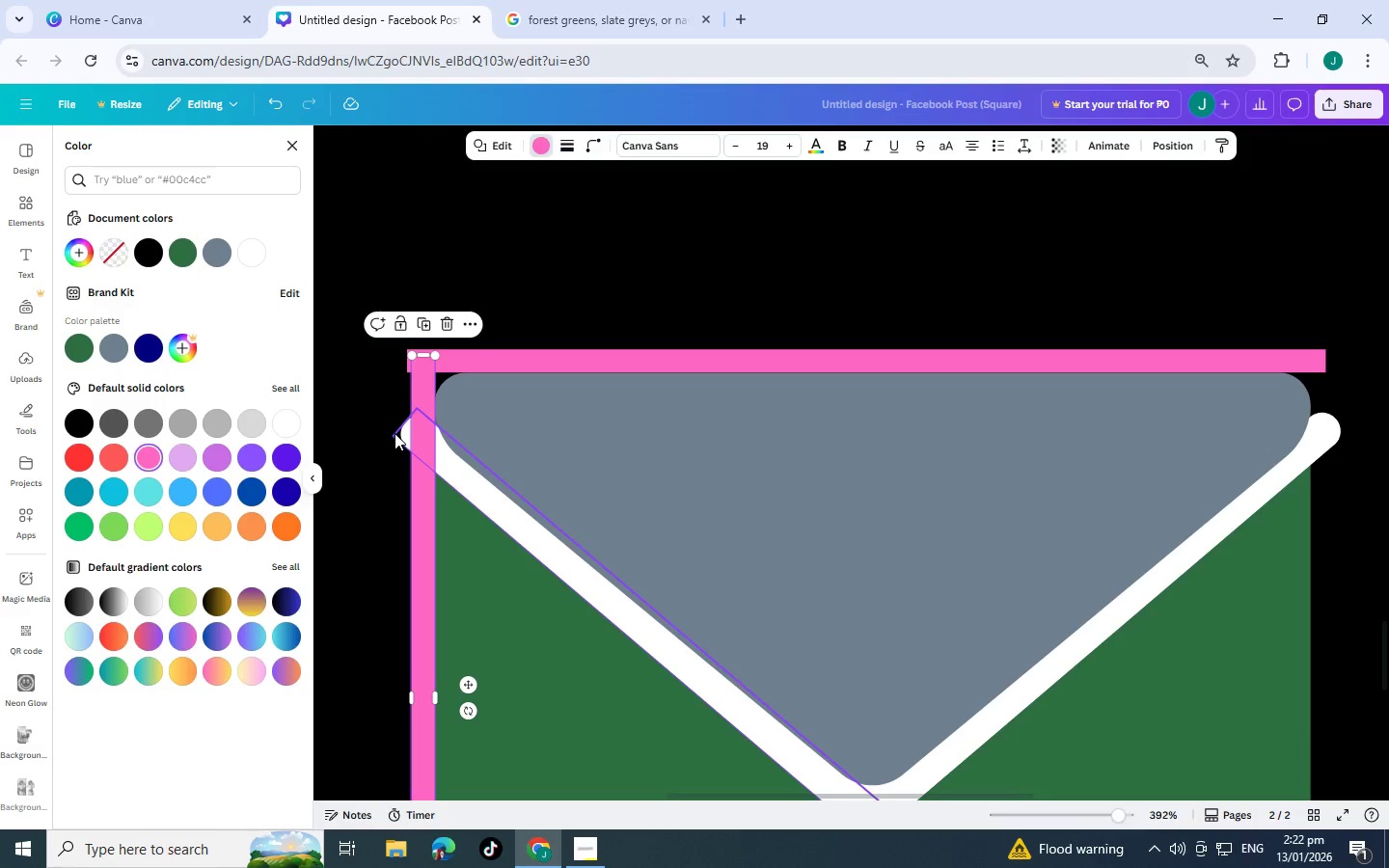 
left_click([395, 433])
 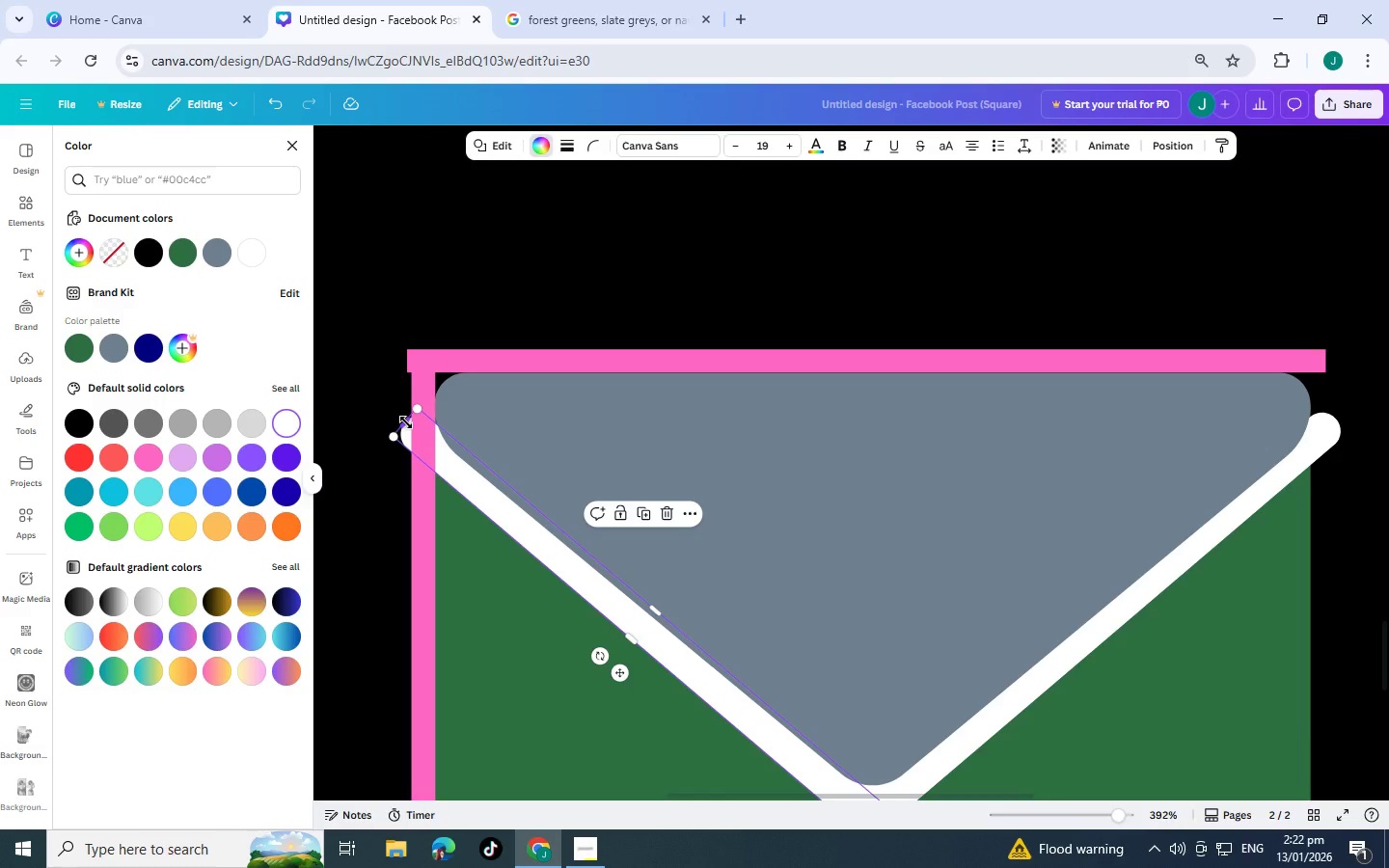 
left_click_drag(start_coordinate=[406, 422], to_coordinate=[422, 429])
 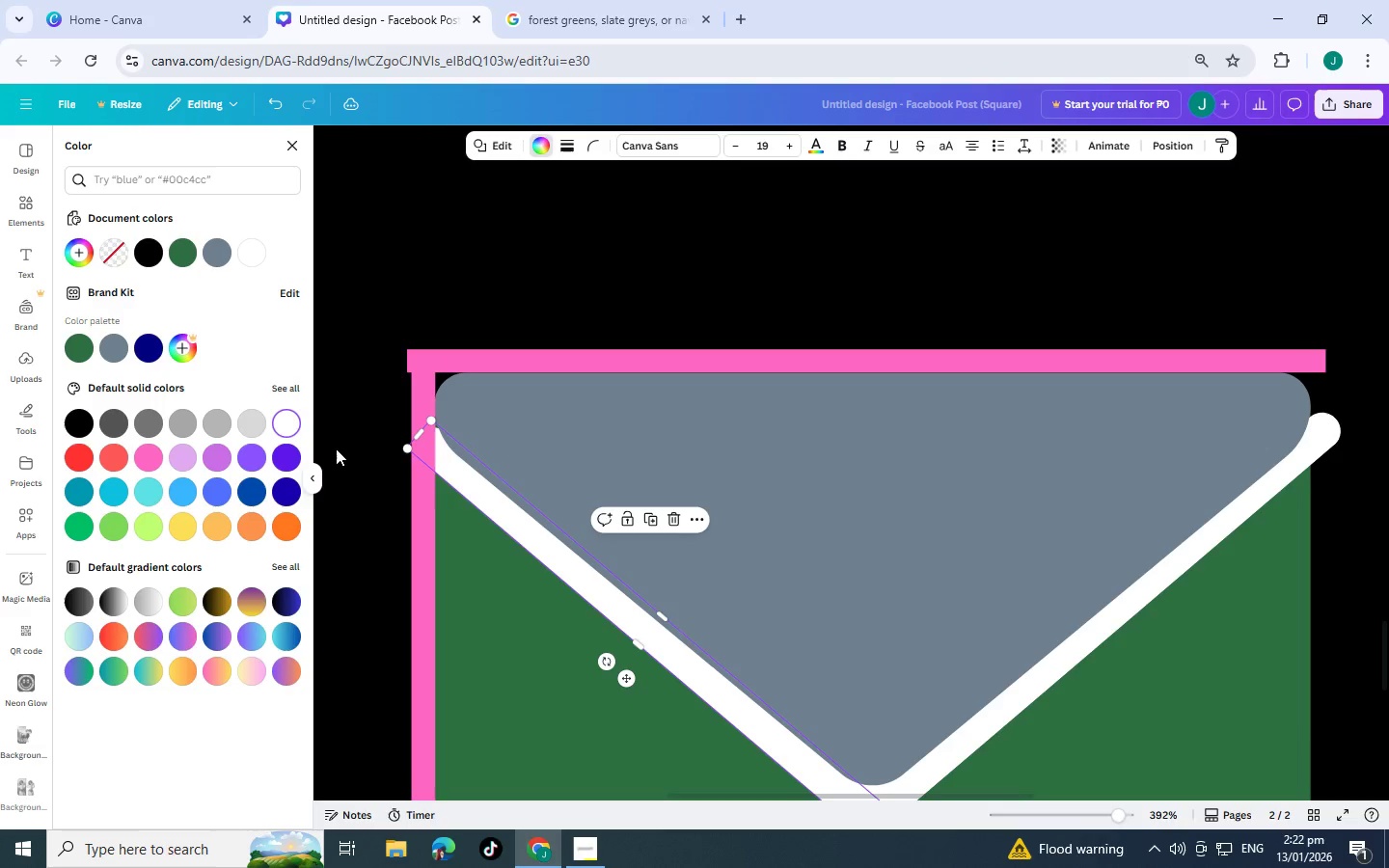 
left_click([328, 448])
 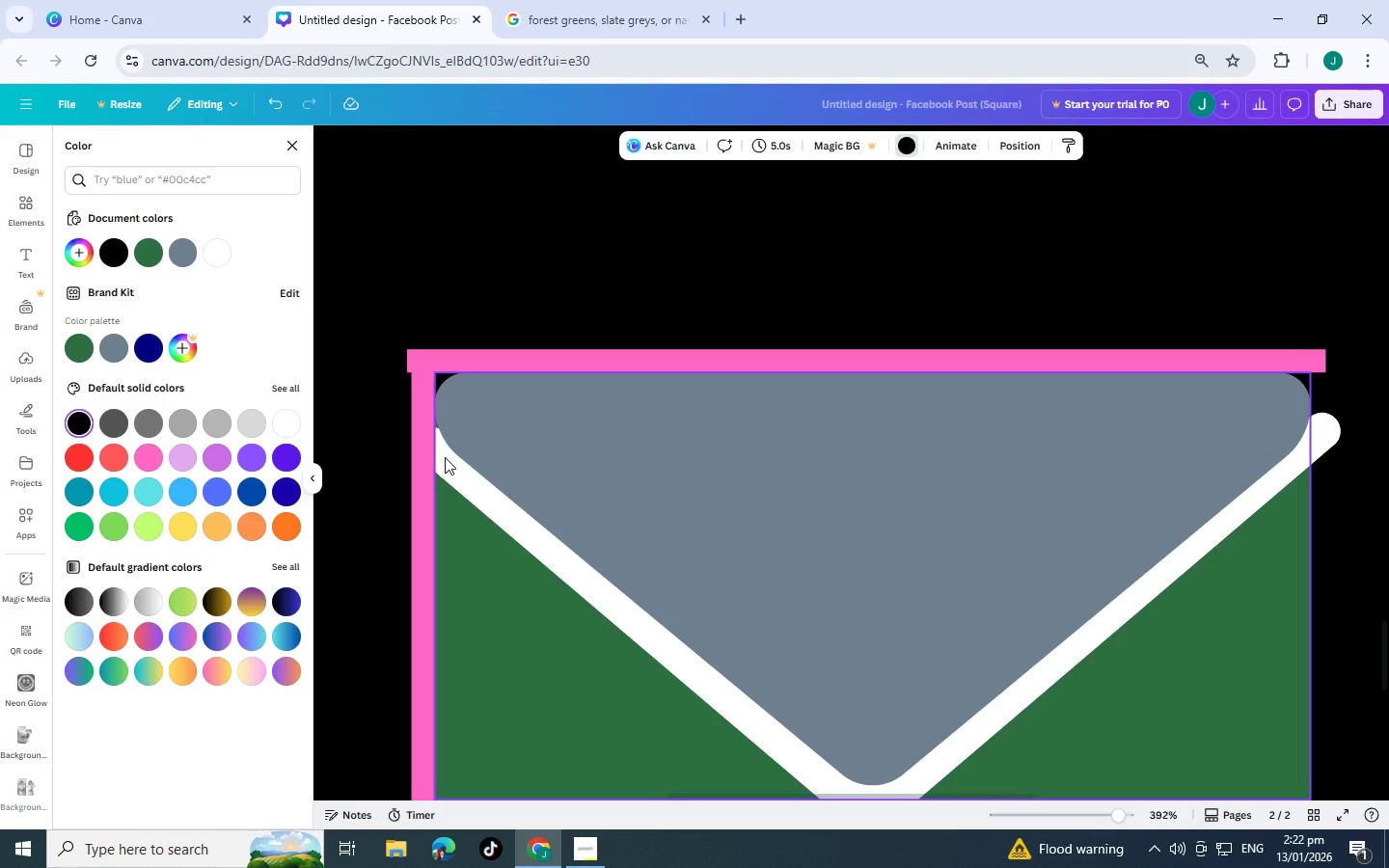 
left_click([451, 459])
 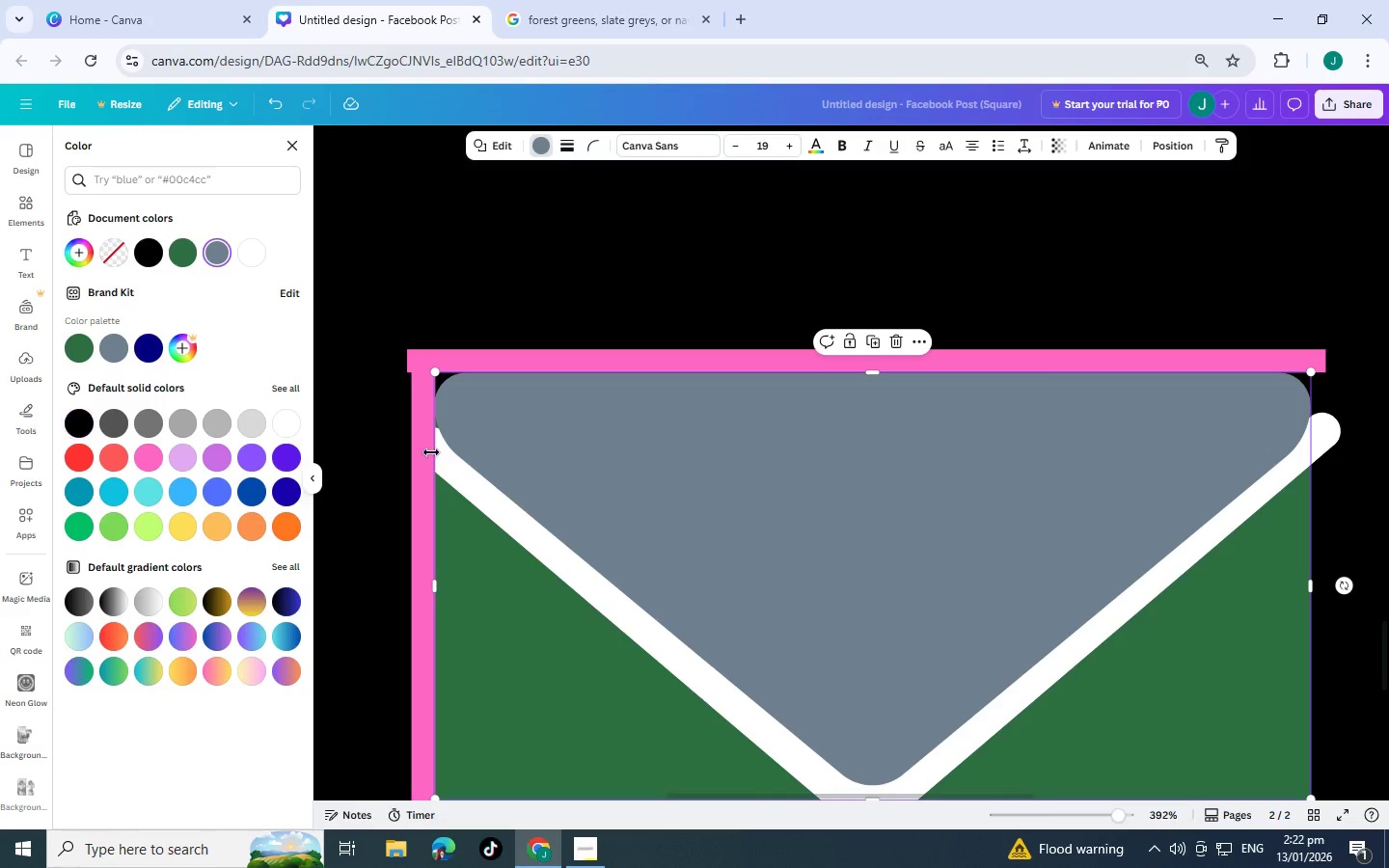 
left_click([419, 447])
 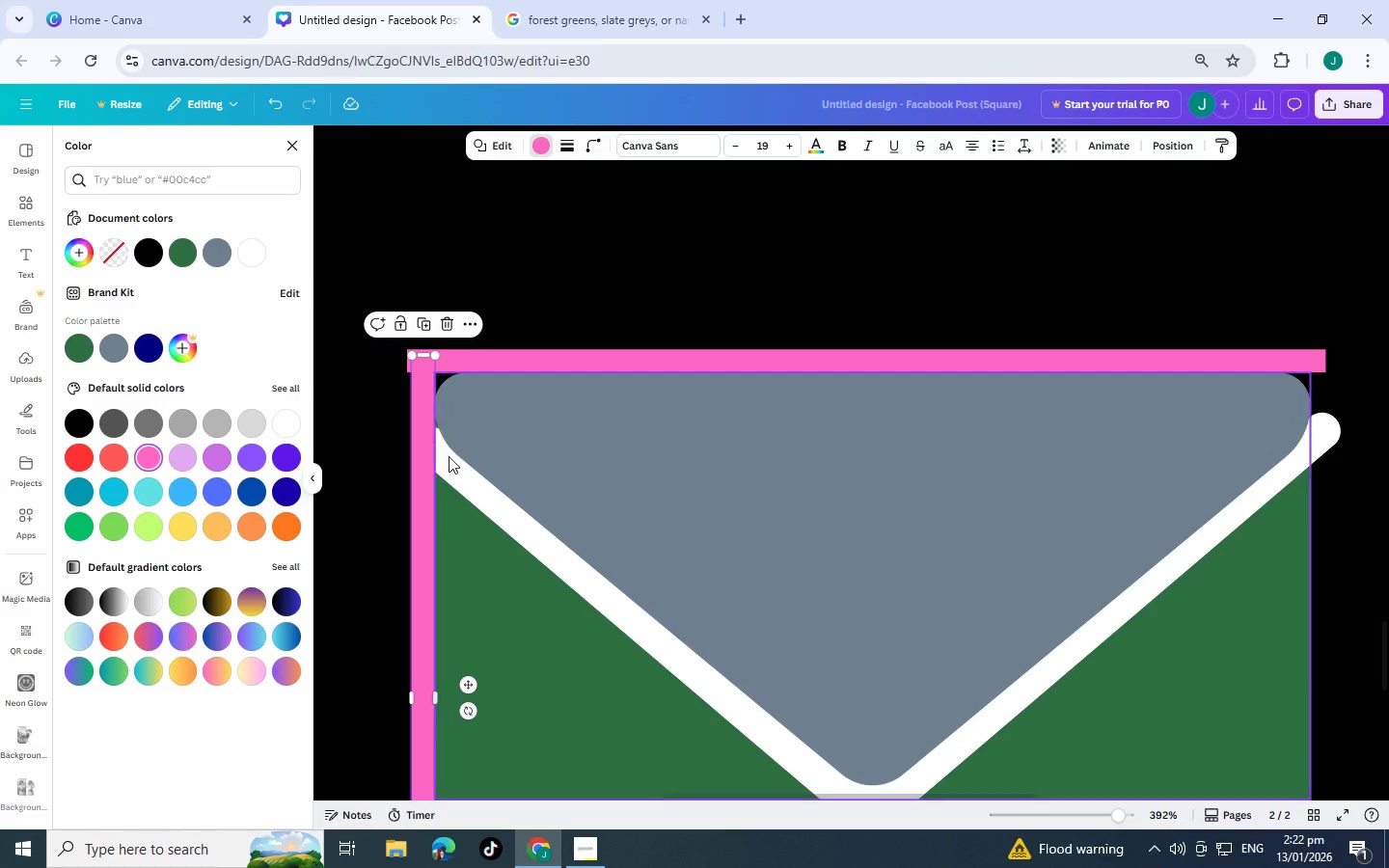 
left_click([450, 457])
 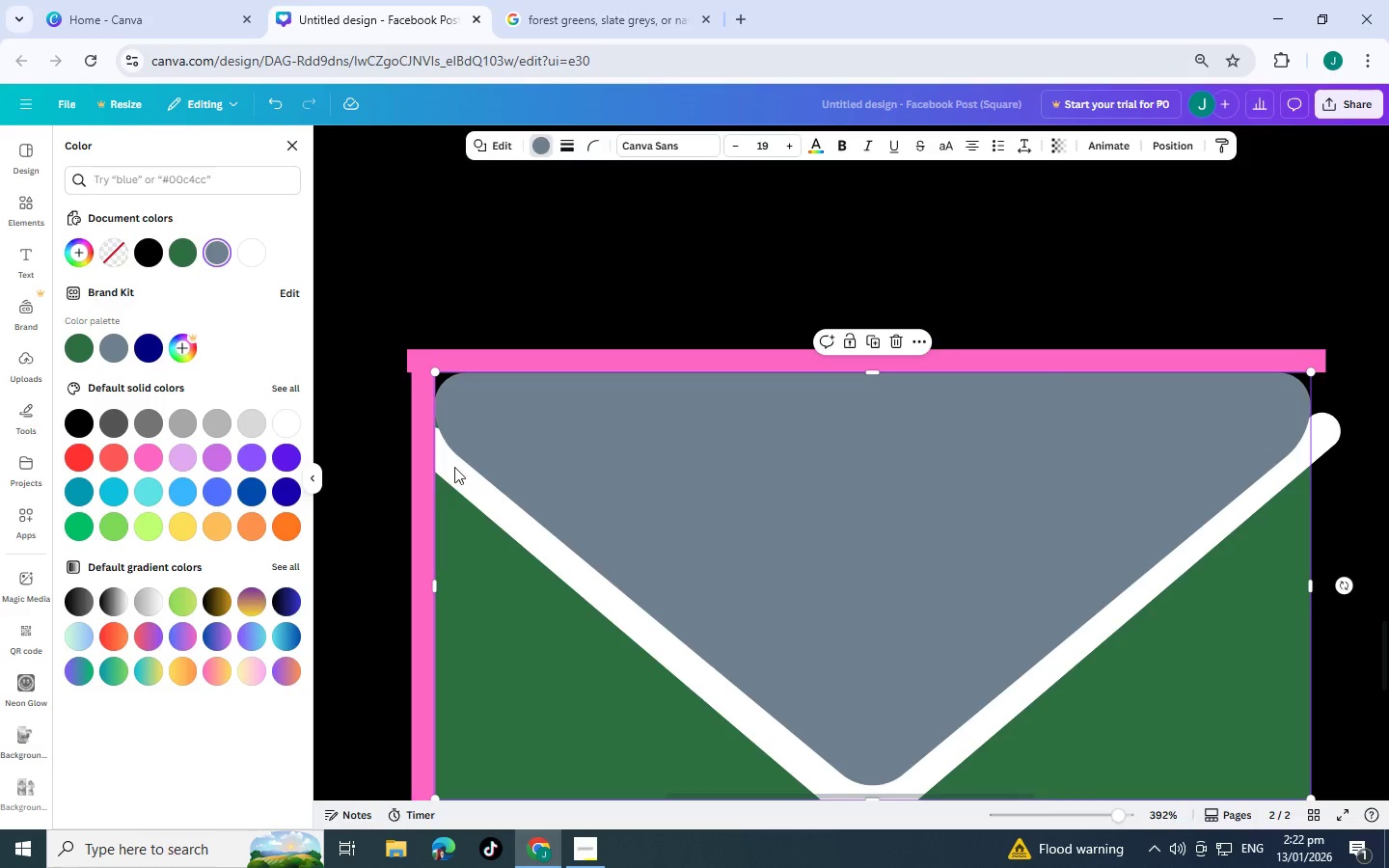 
left_click([421, 439])
 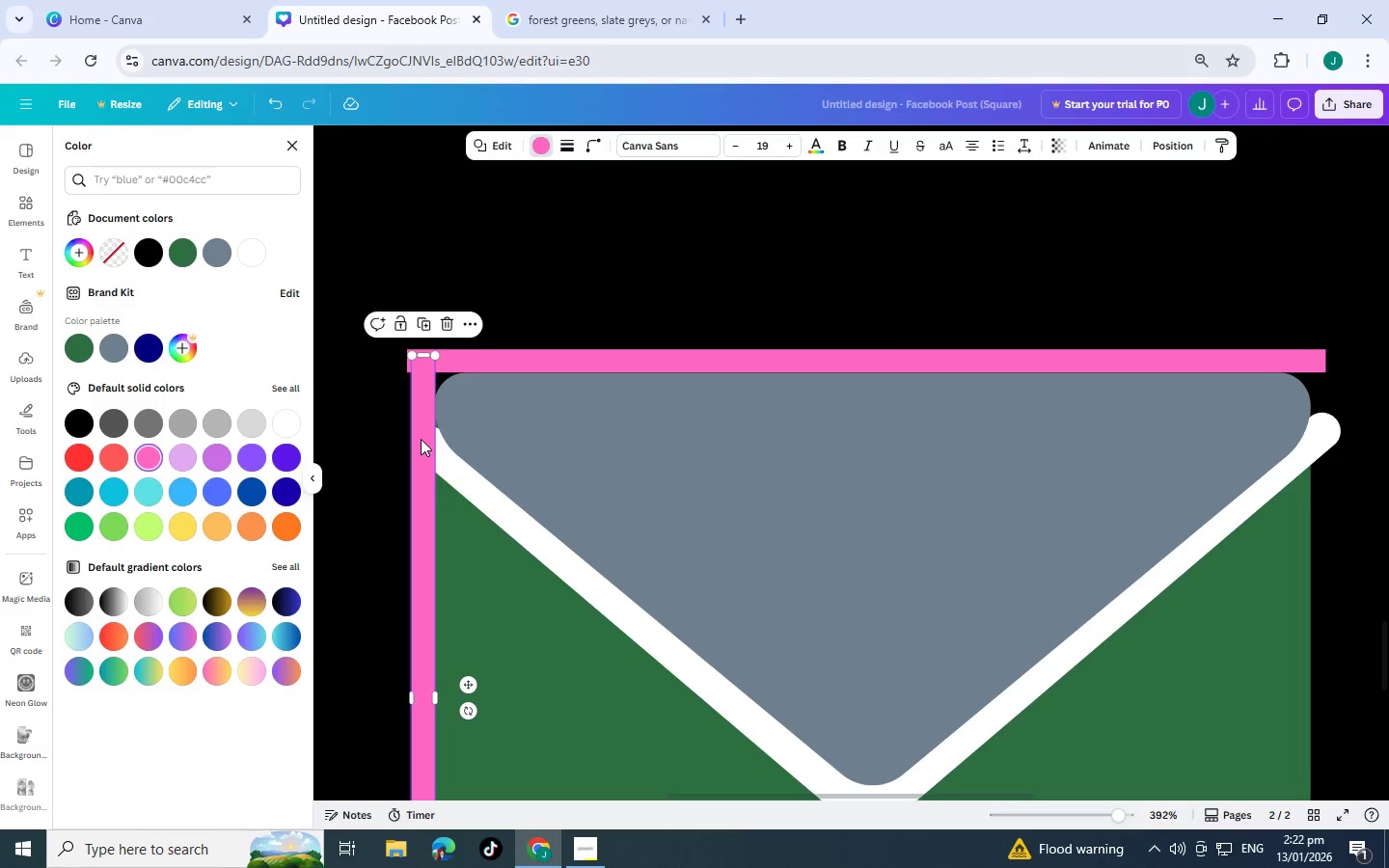 
left_click_drag(start_coordinate=[421, 439], to_coordinate=[384, 436])
 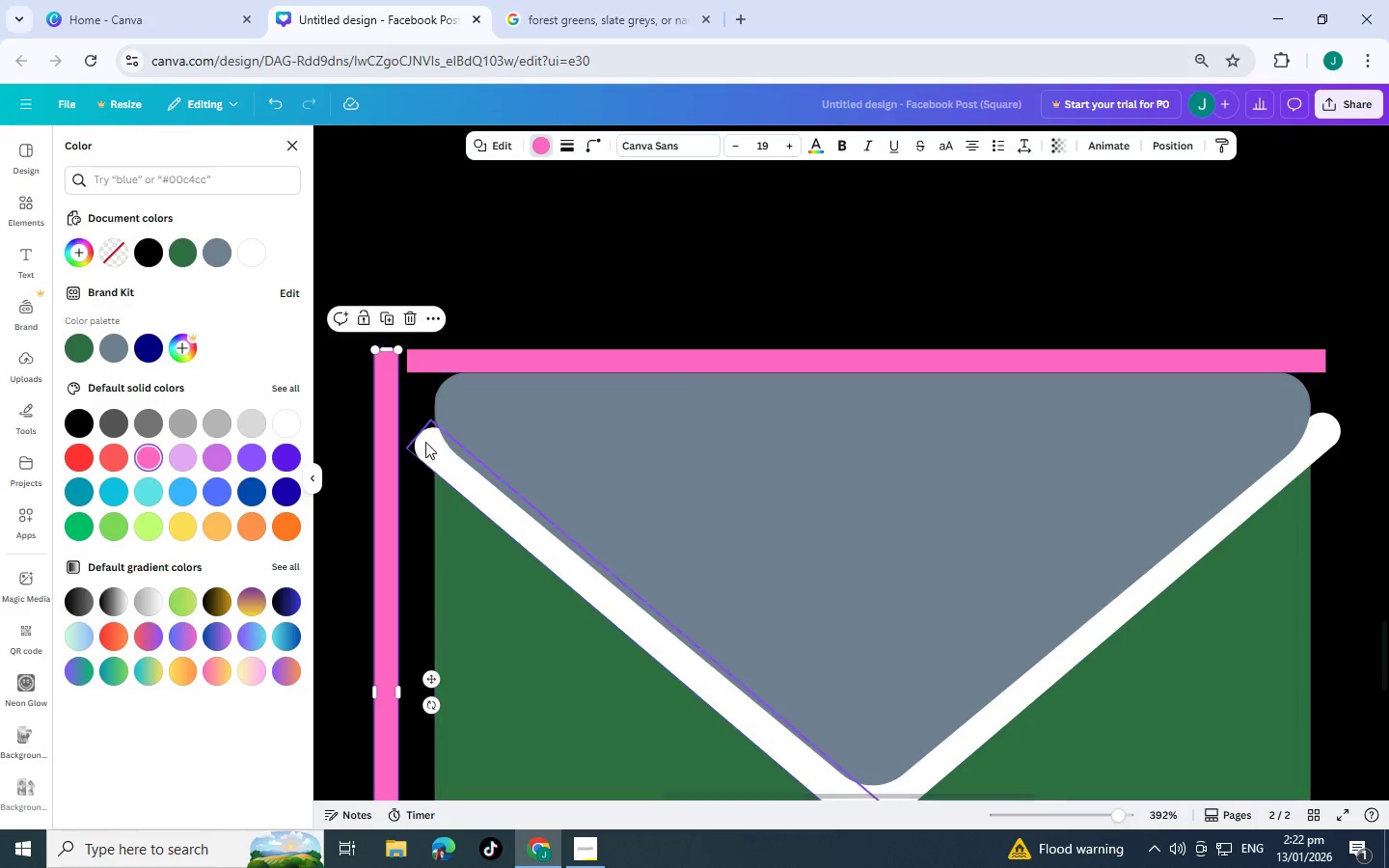 
left_click([425, 442])
 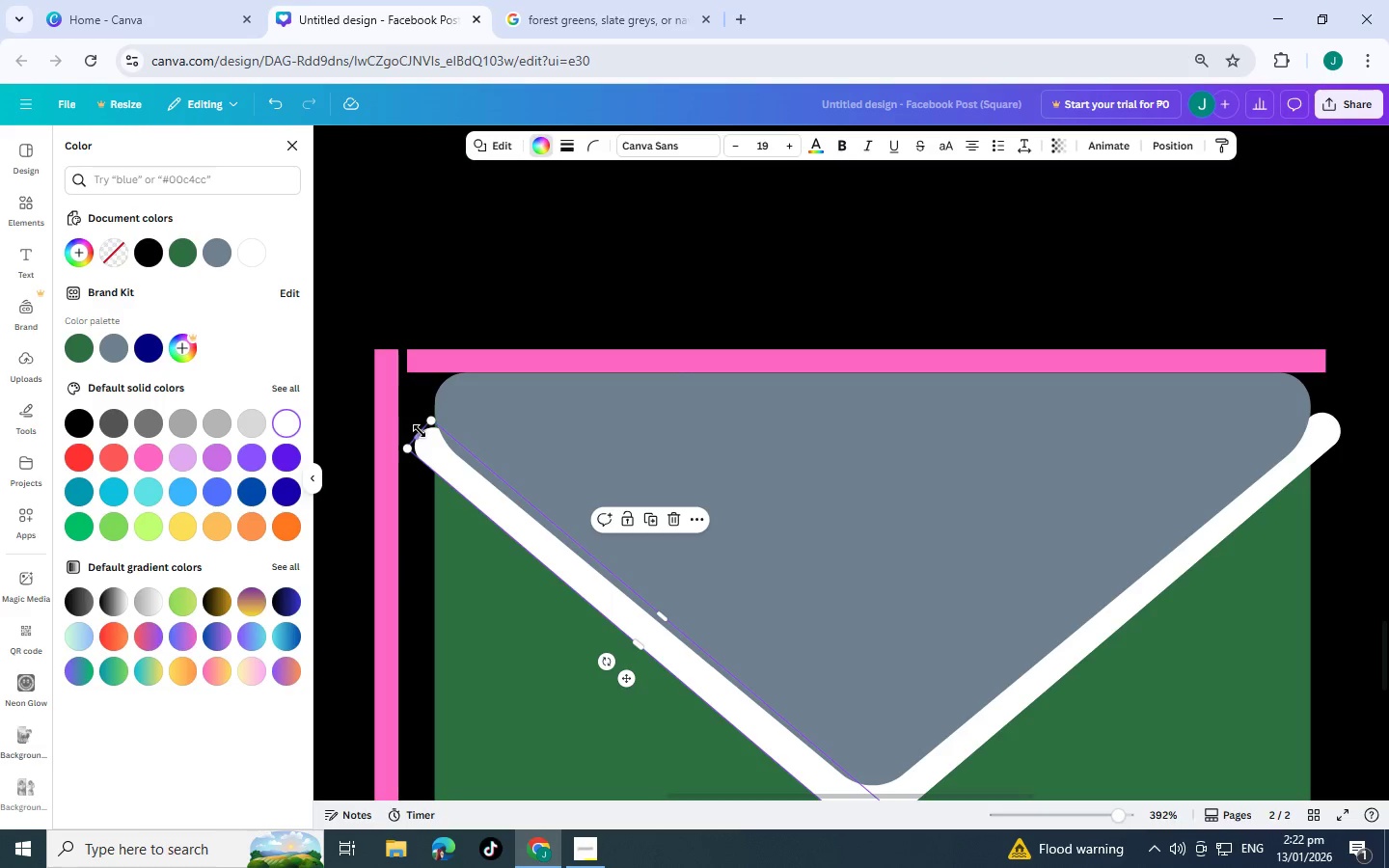 
left_click_drag(start_coordinate=[420, 431], to_coordinate=[407, 427])
 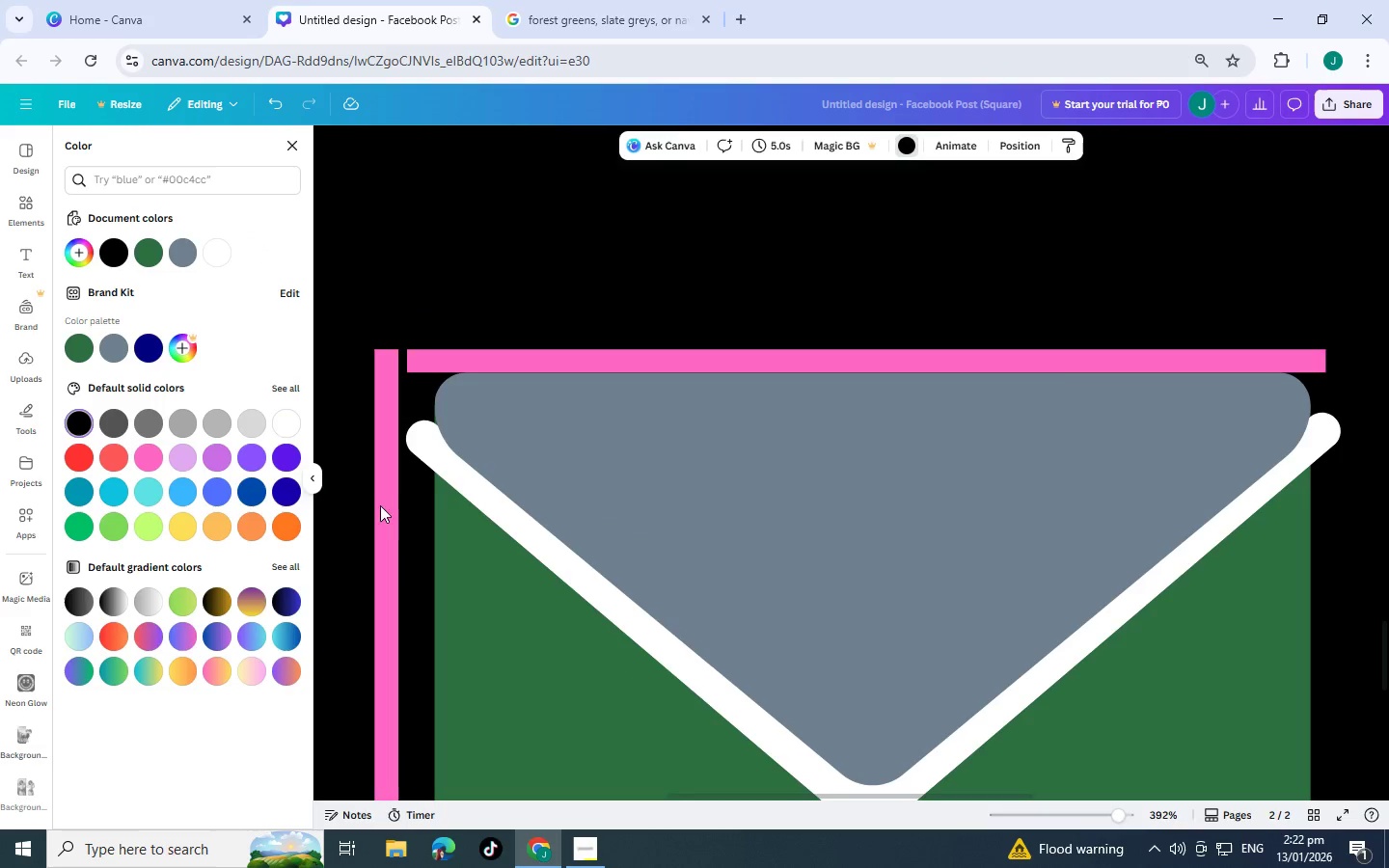 
double_click([391, 513])
 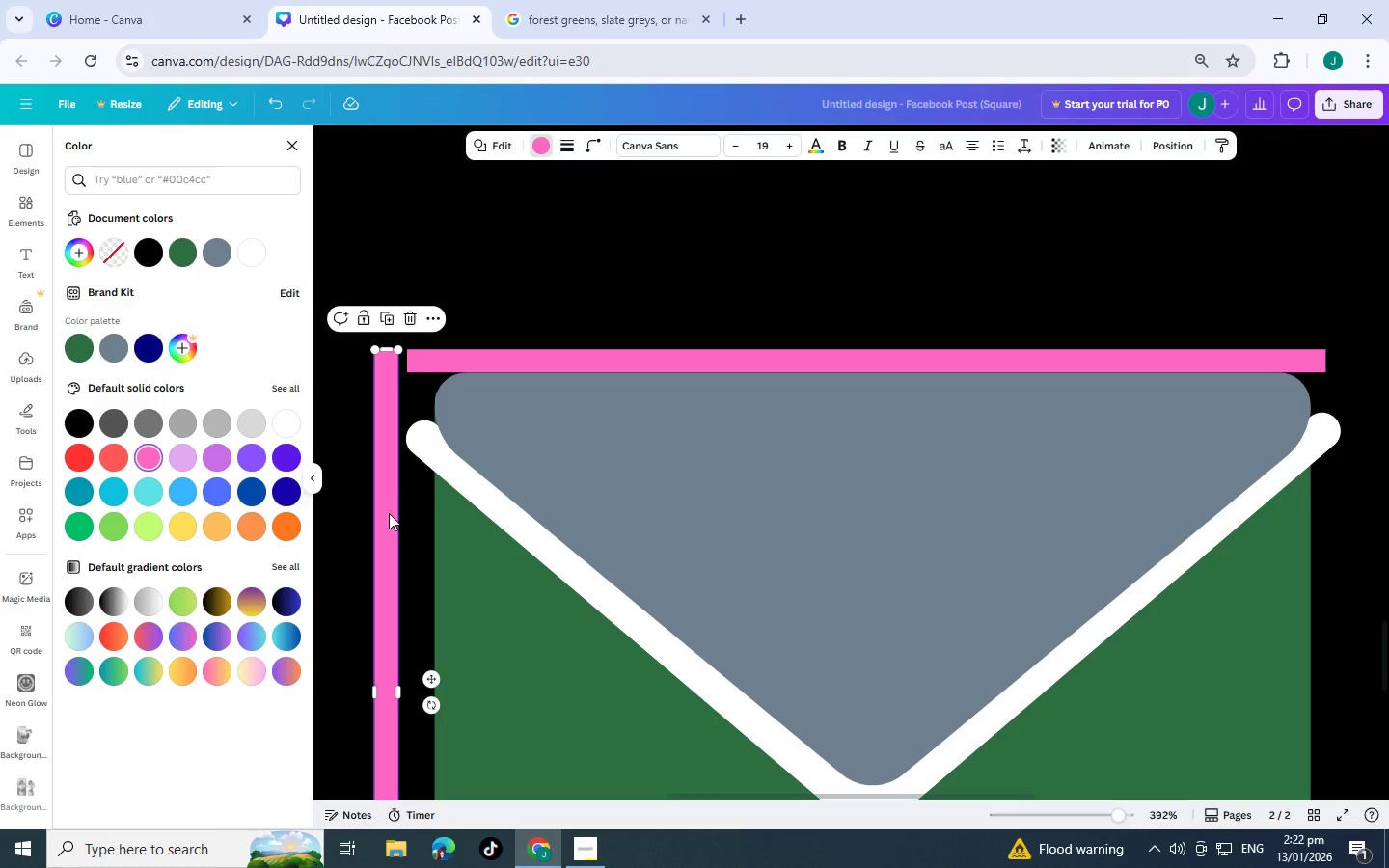 
left_click_drag(start_coordinate=[389, 513], to_coordinate=[427, 515])
 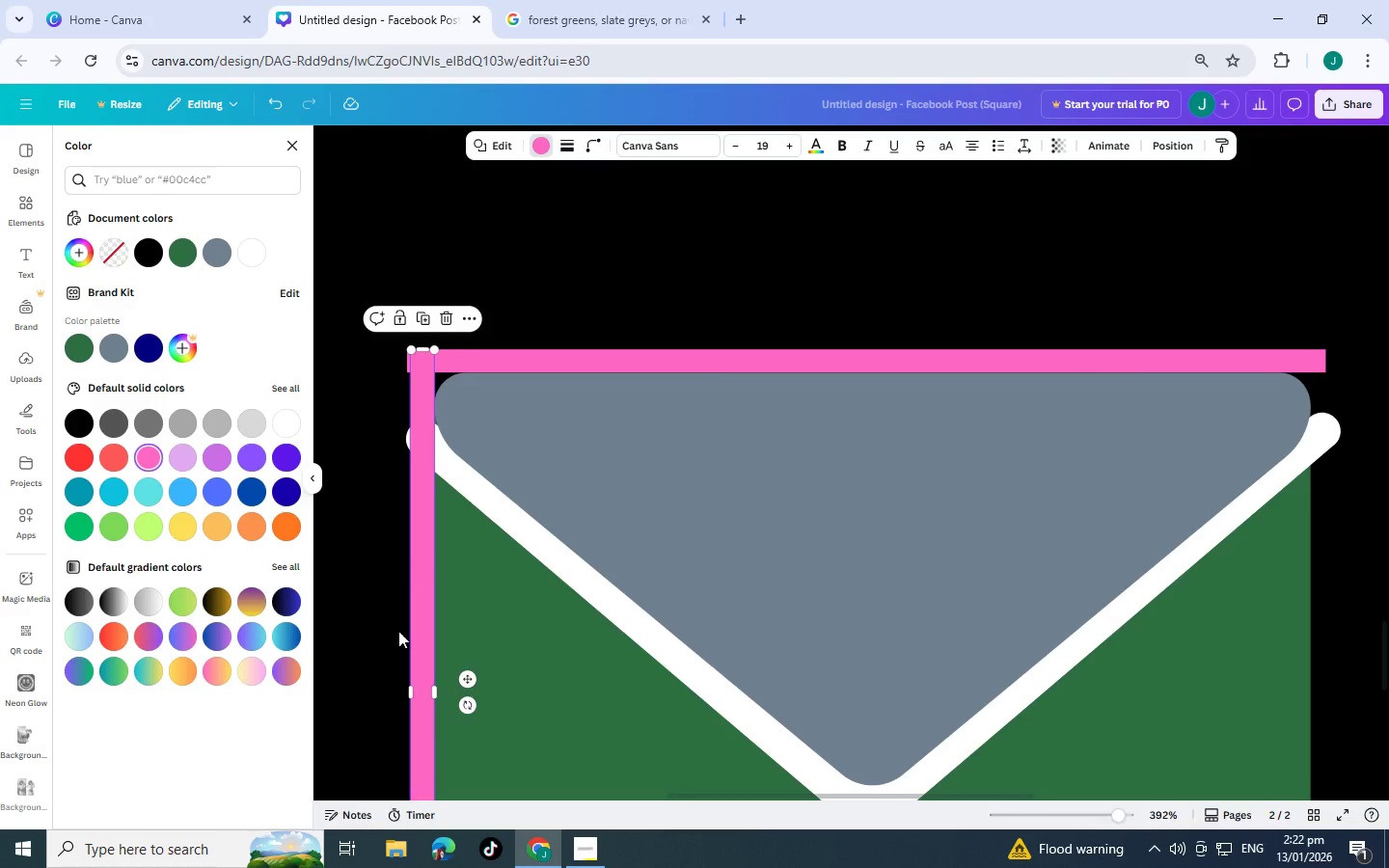 
scroll: coordinate [398, 667], scroll_direction: down, amount: 2.0
 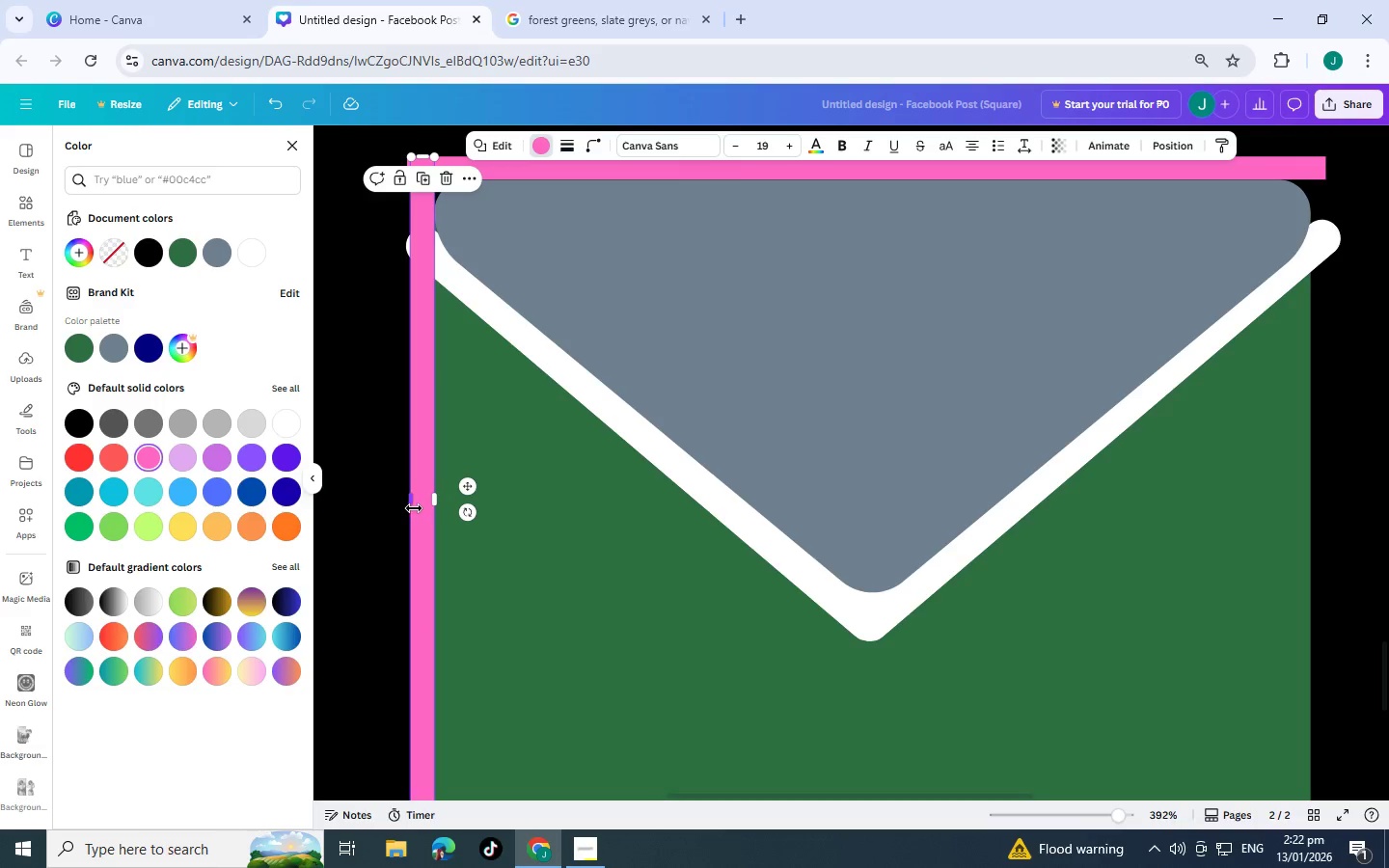 
left_click_drag(start_coordinate=[414, 508], to_coordinate=[403, 504])
 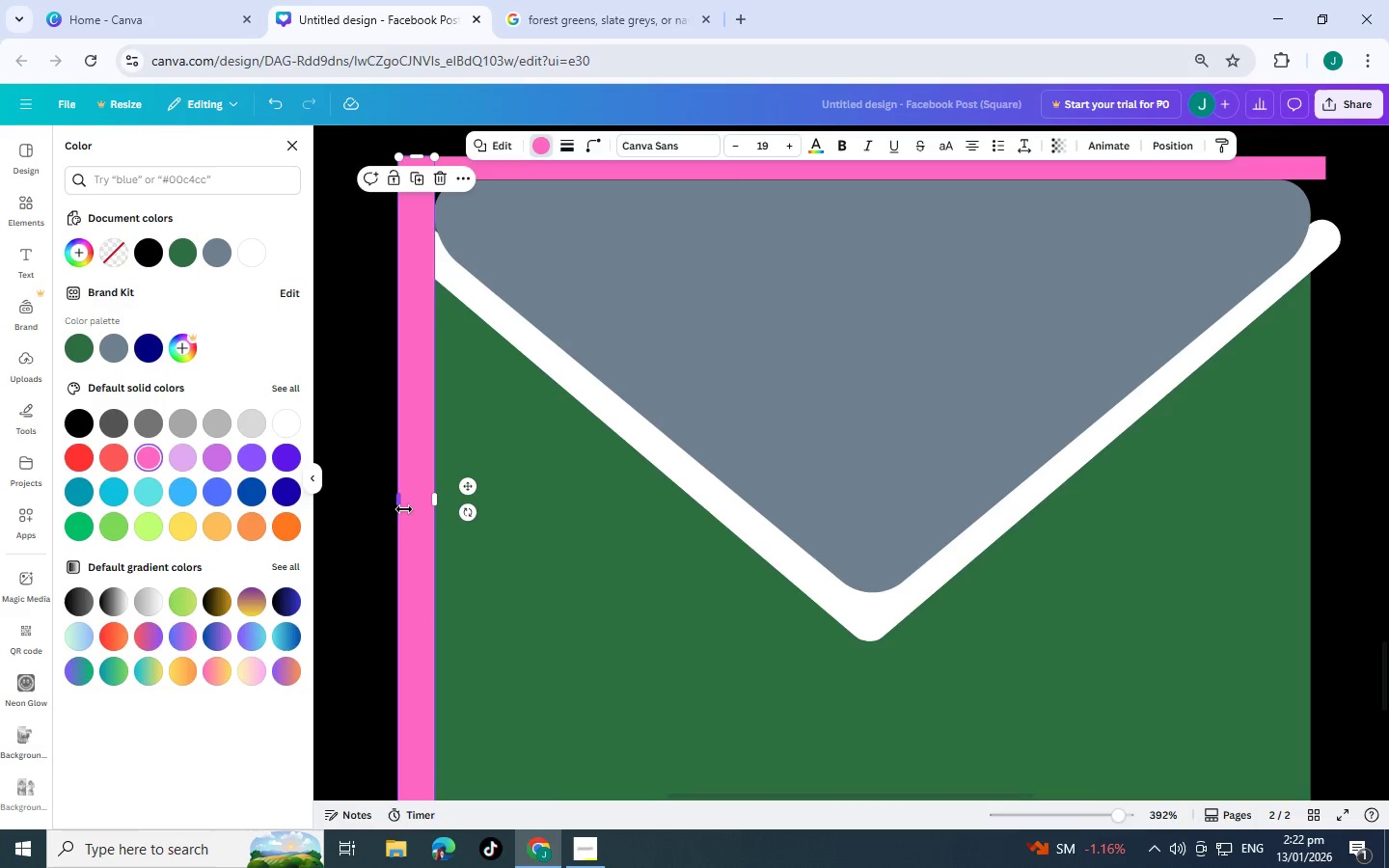 
scroll: coordinate [404, 509], scroll_direction: down, amount: 3.0
 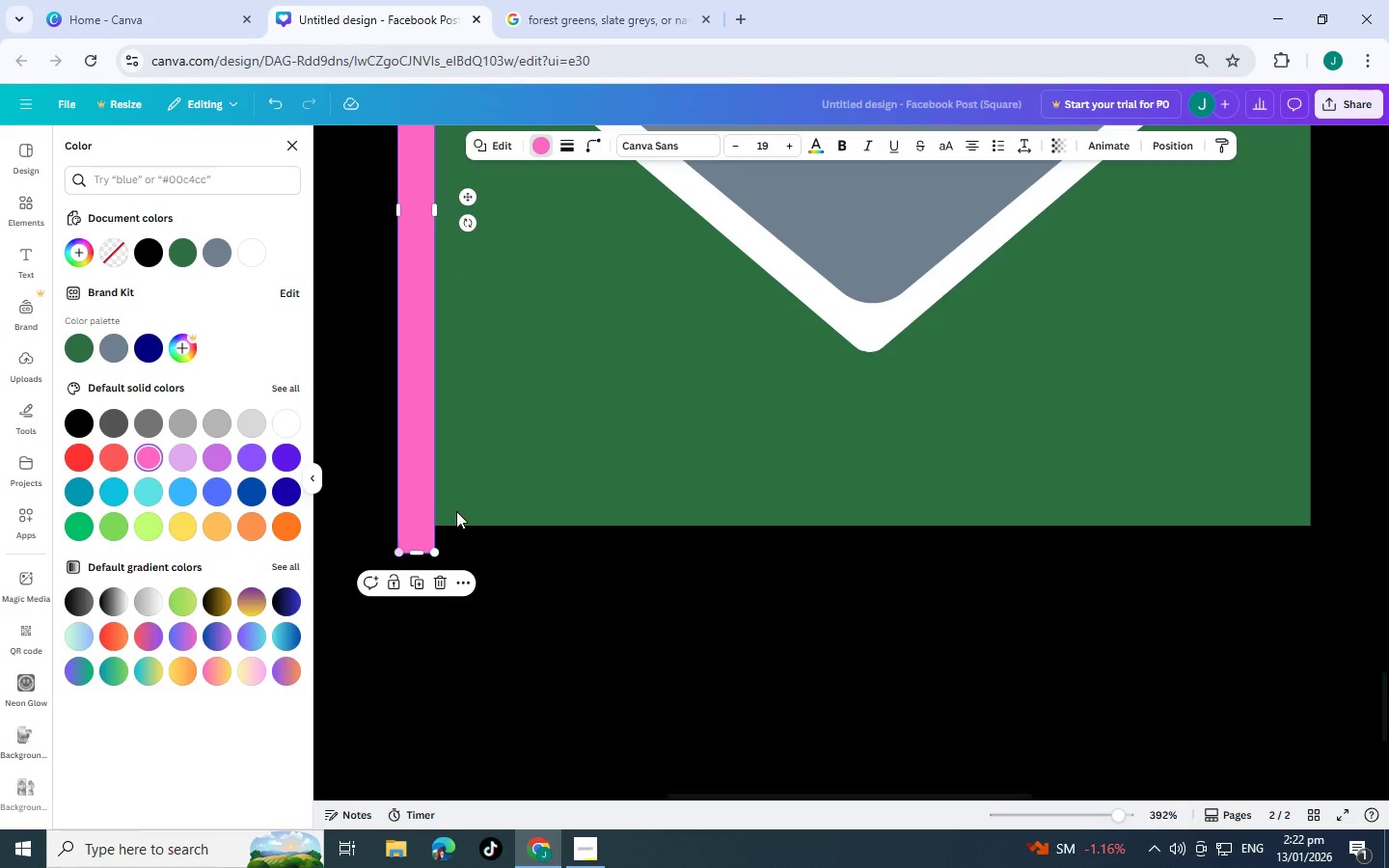 
scroll: coordinate [586, 424], scroll_direction: up, amount: 6.0
 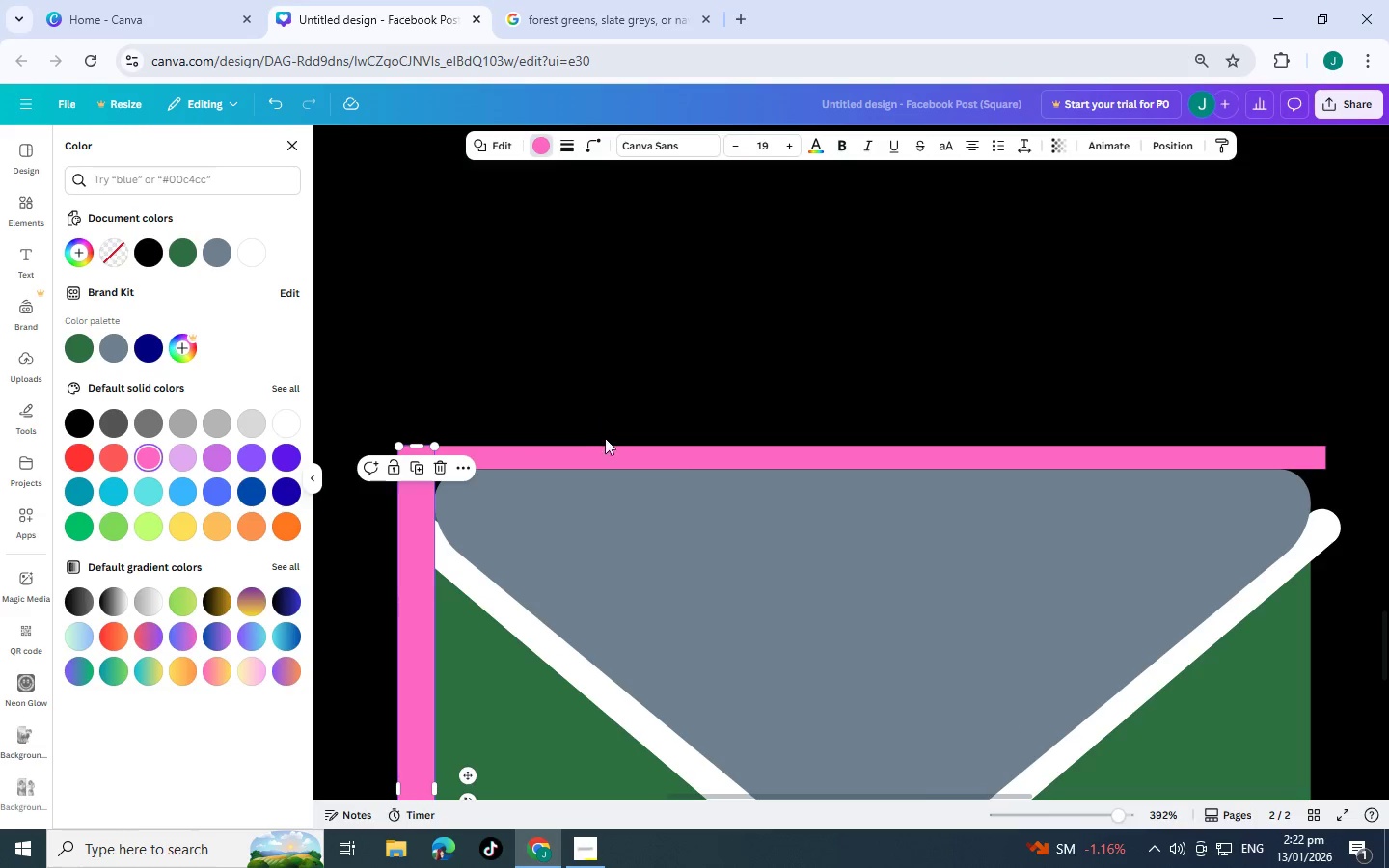 
left_click([611, 453])
 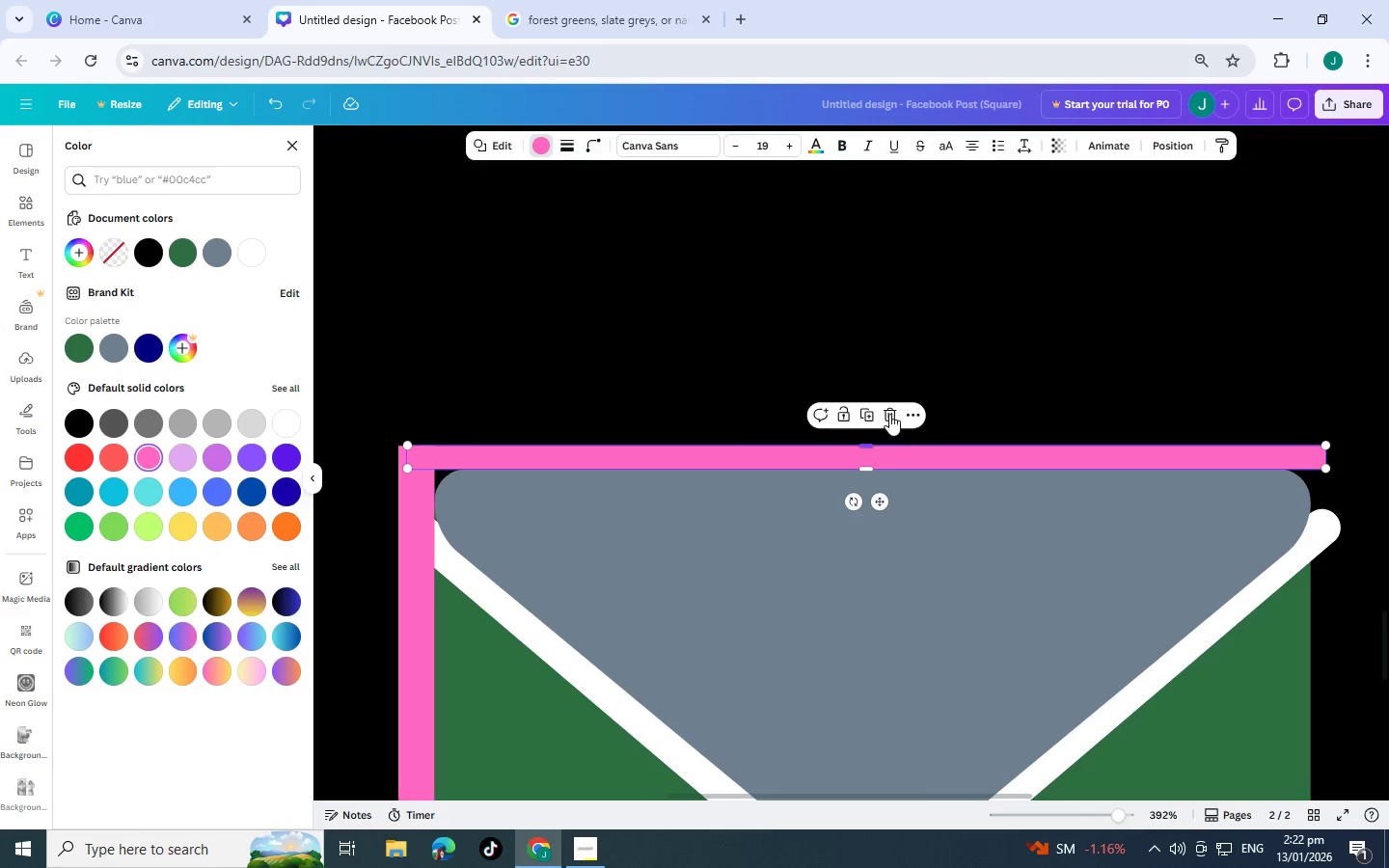 
left_click([889, 414])
 